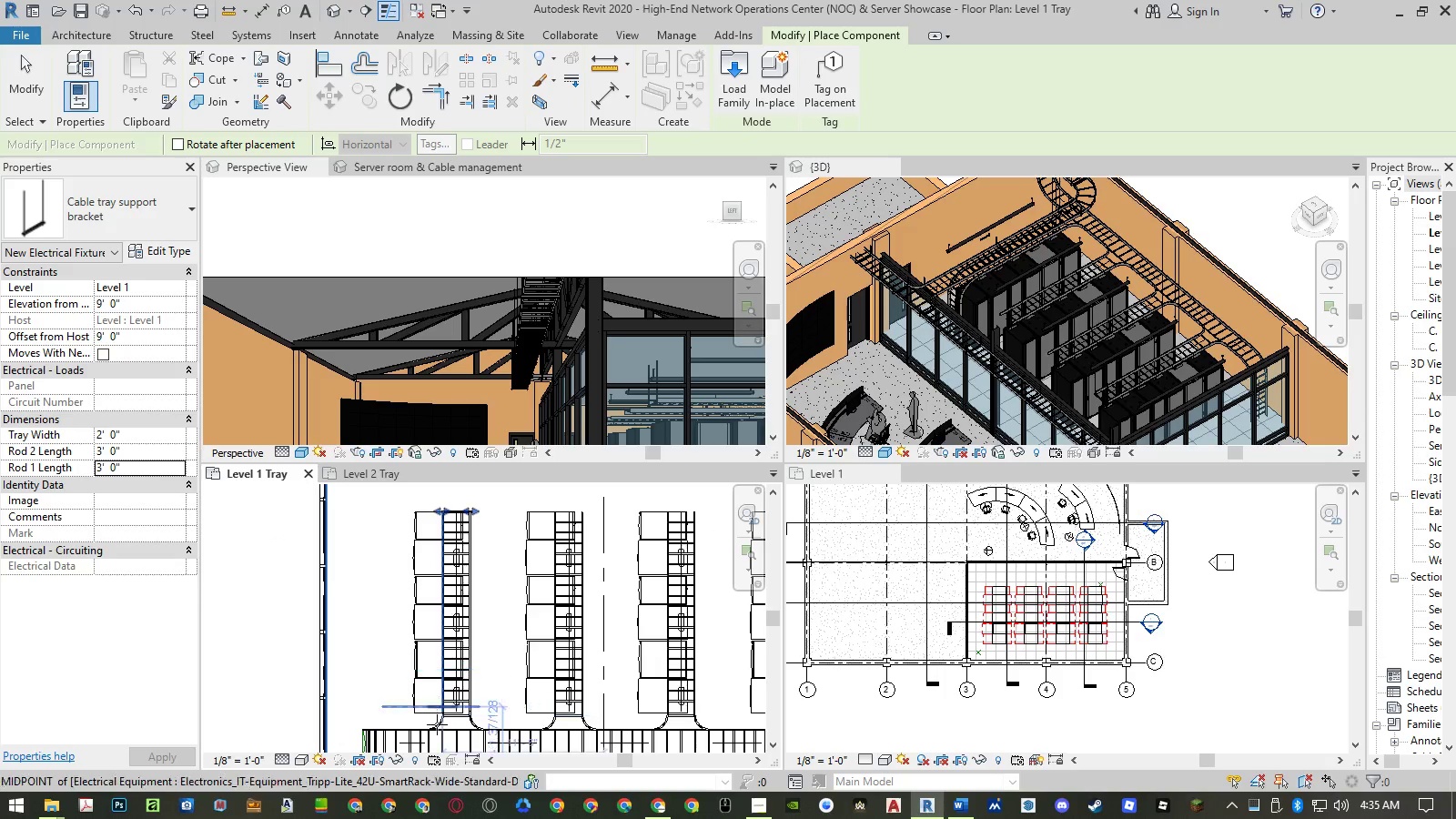 
scroll: coordinate [464, 706], scroll_direction: up, amount: 13.0
 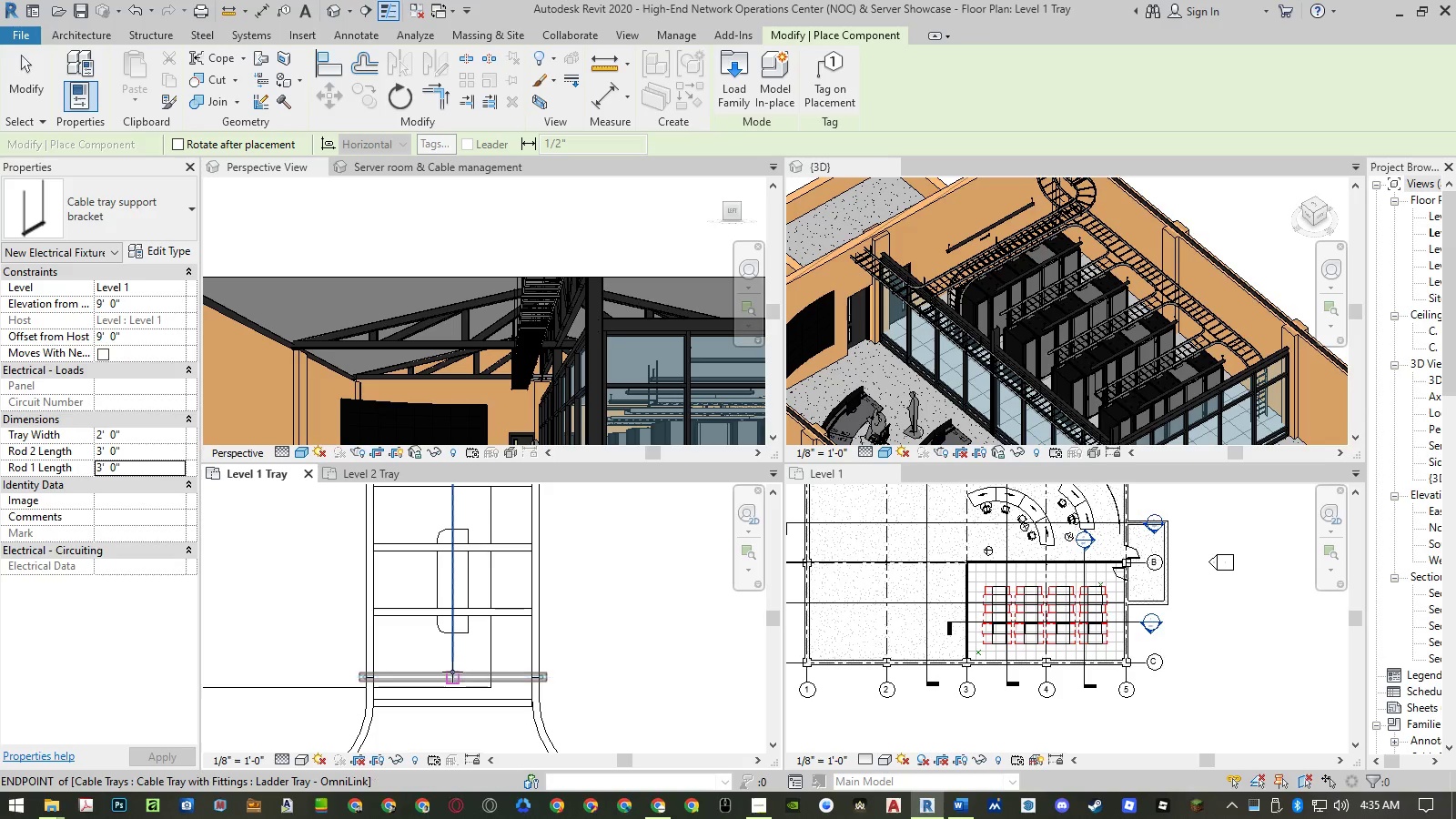 
left_click([452, 672])
 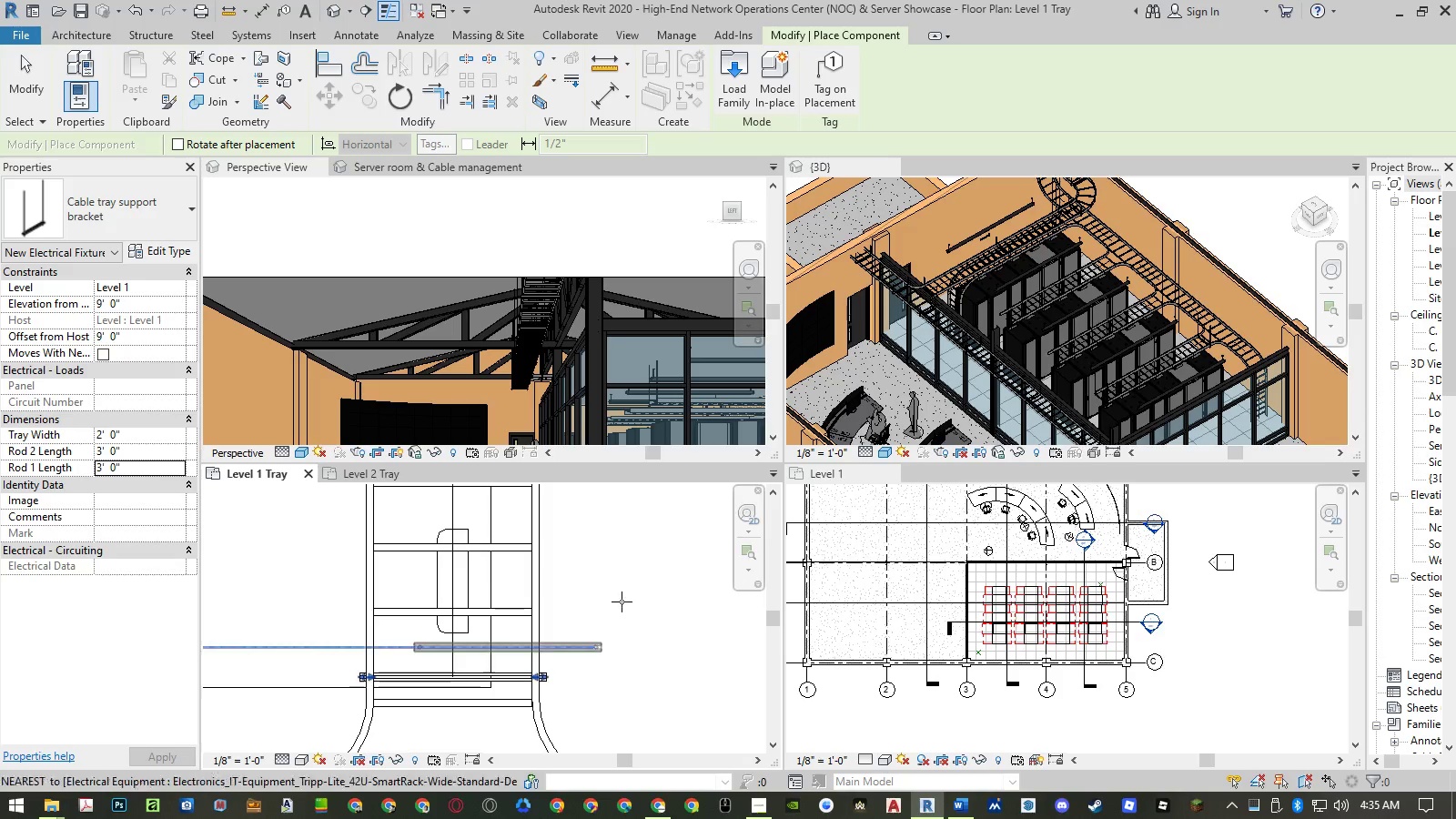 
scroll: coordinate [1165, 315], scroll_direction: up, amount: 8.0
 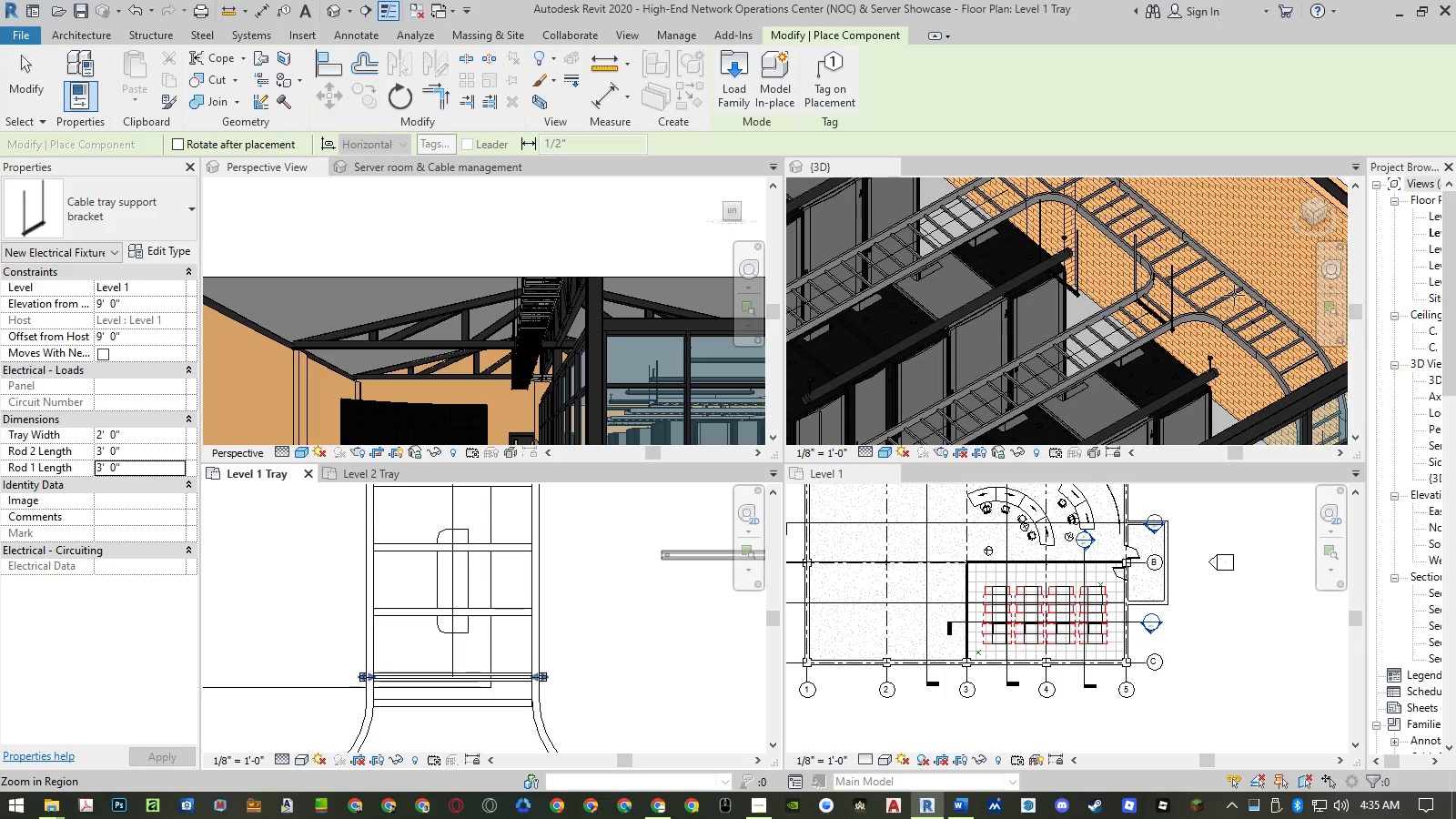 
scroll: coordinate [1264, 286], scroll_direction: down, amount: 3.0
 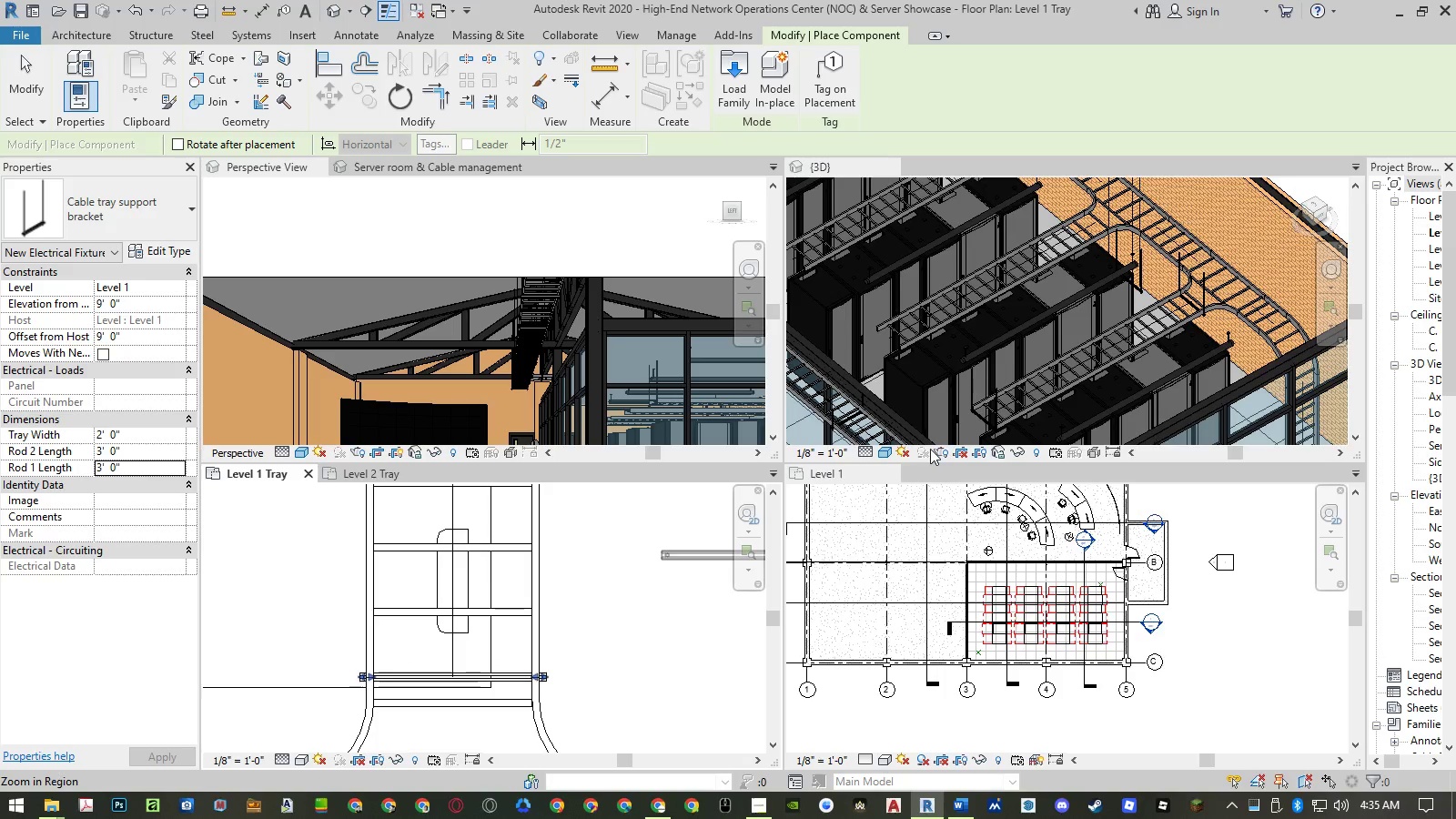 
scroll: coordinate [982, 434], scroll_direction: up, amount: 4.0
 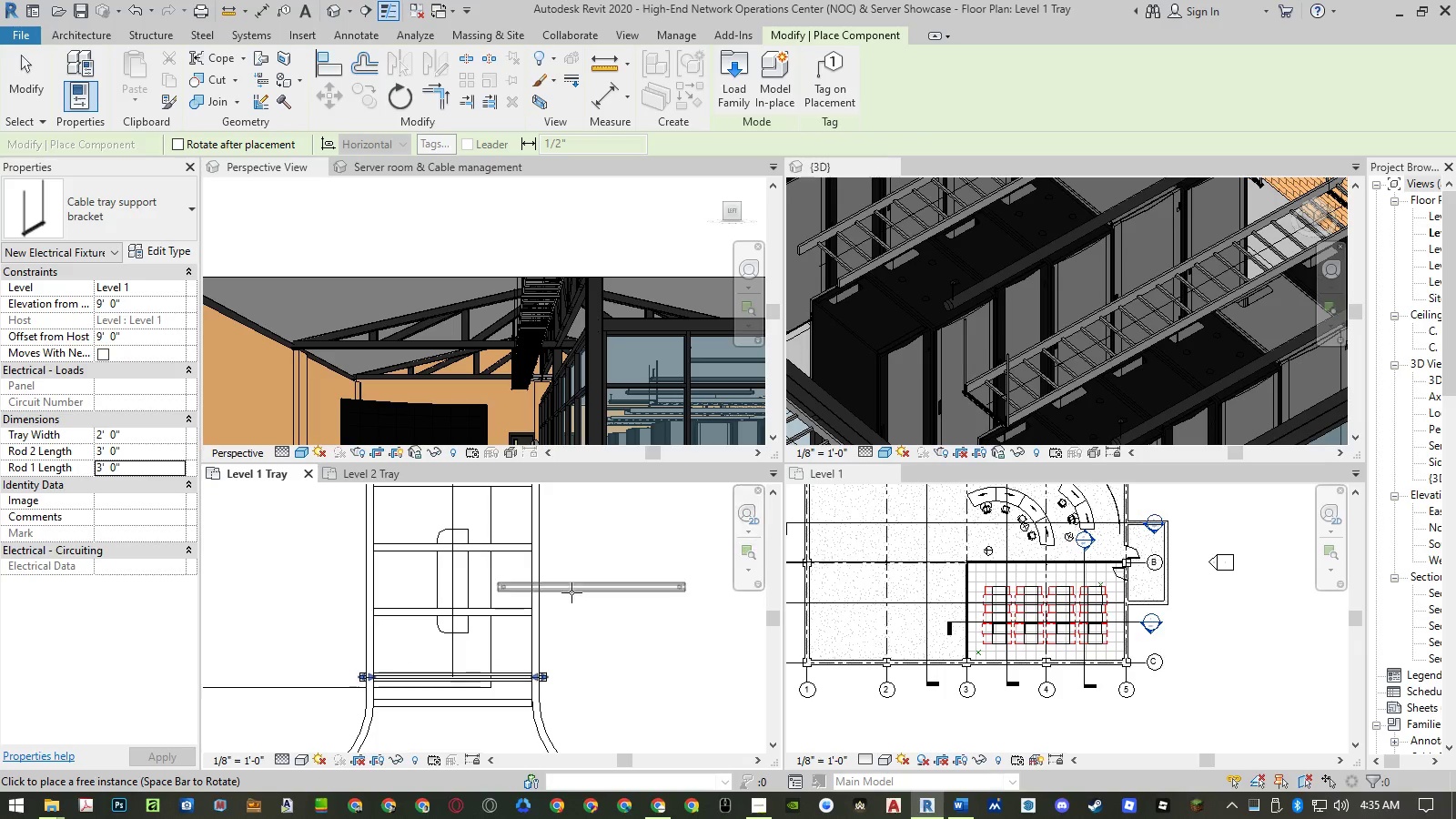 
scroll: coordinate [511, 614], scroll_direction: down, amount: 19.0
 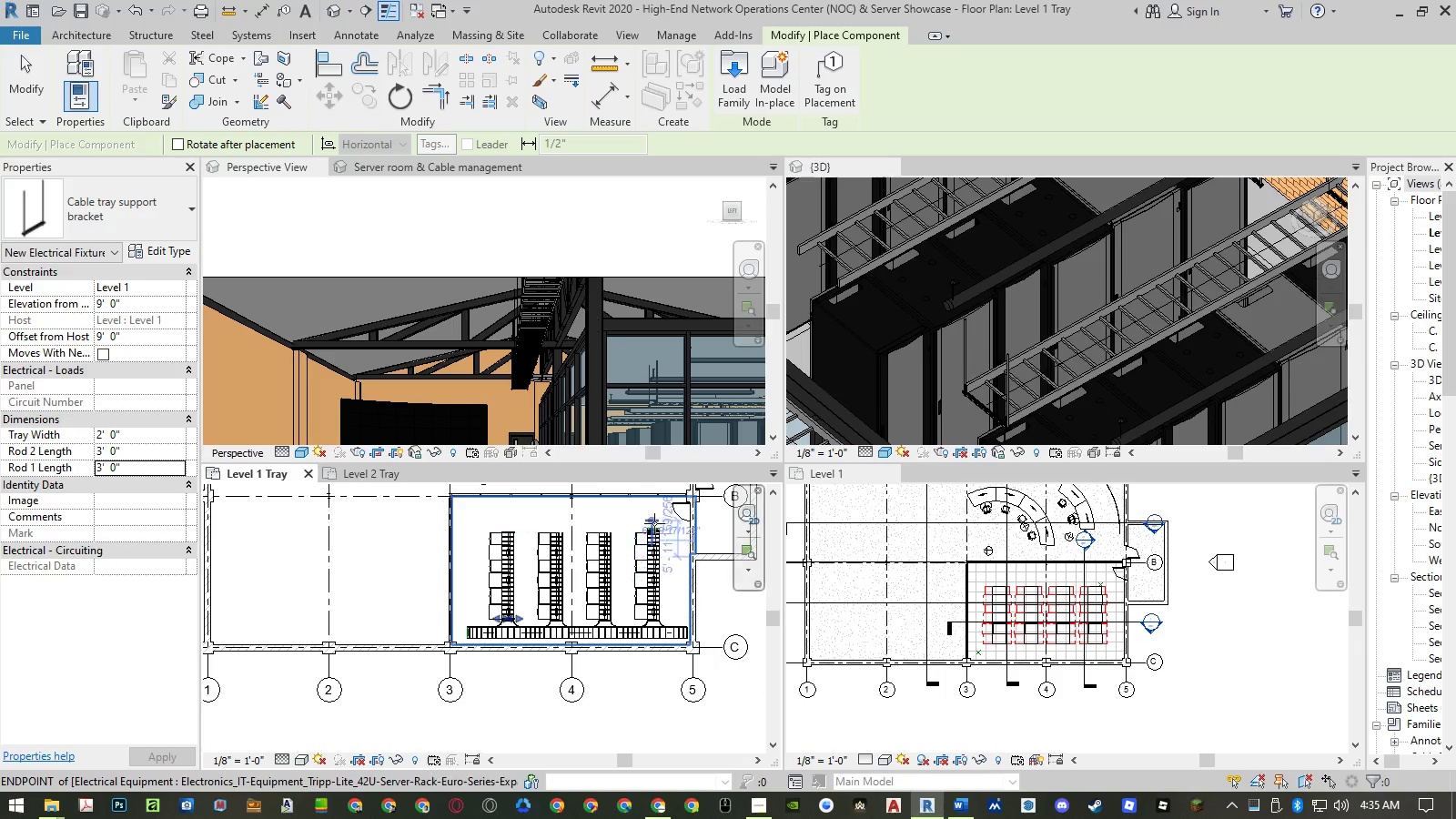 
scroll: coordinate [628, 679], scroll_direction: up, amount: 21.0
 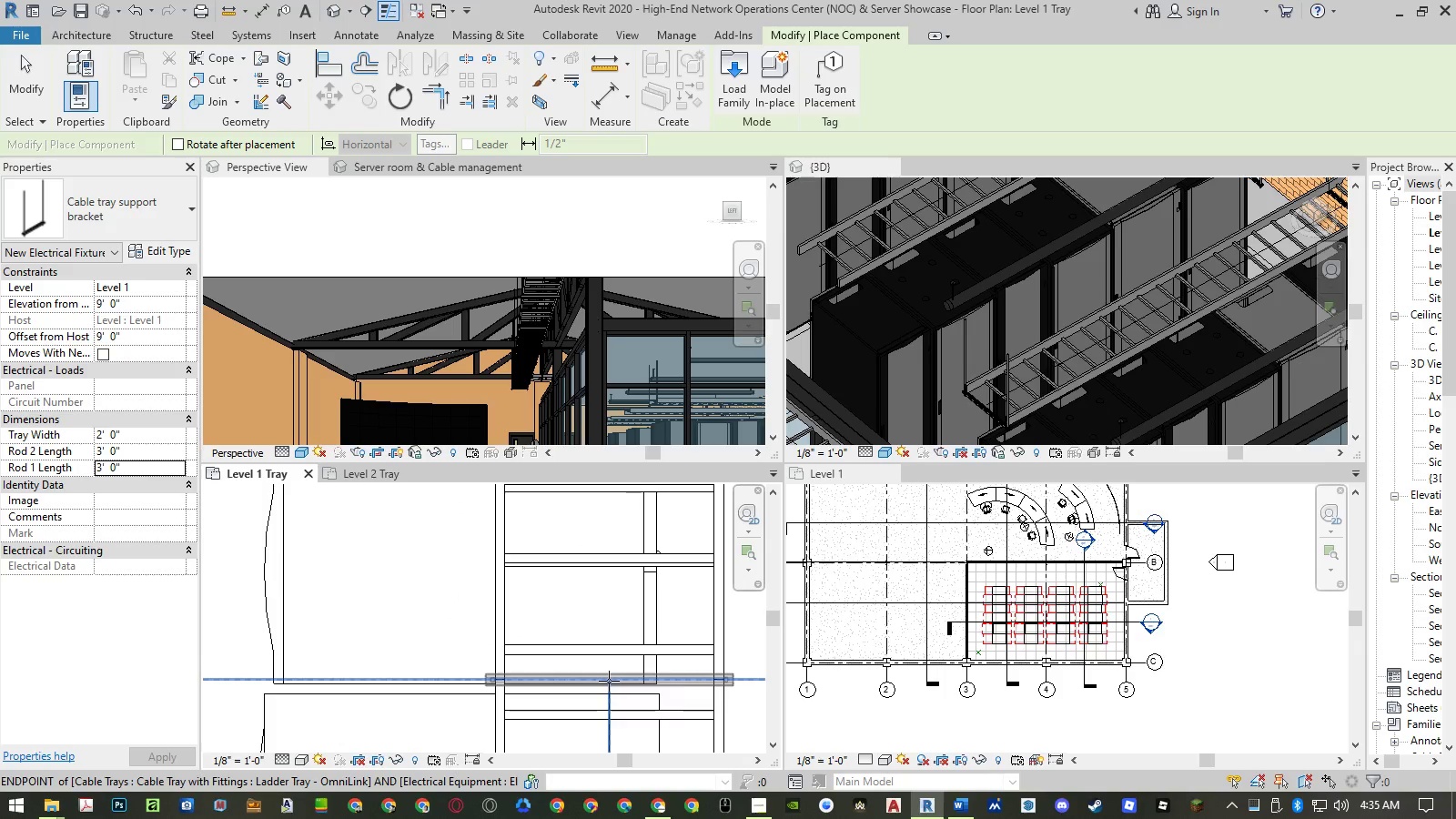 
left_click([609, 681])
 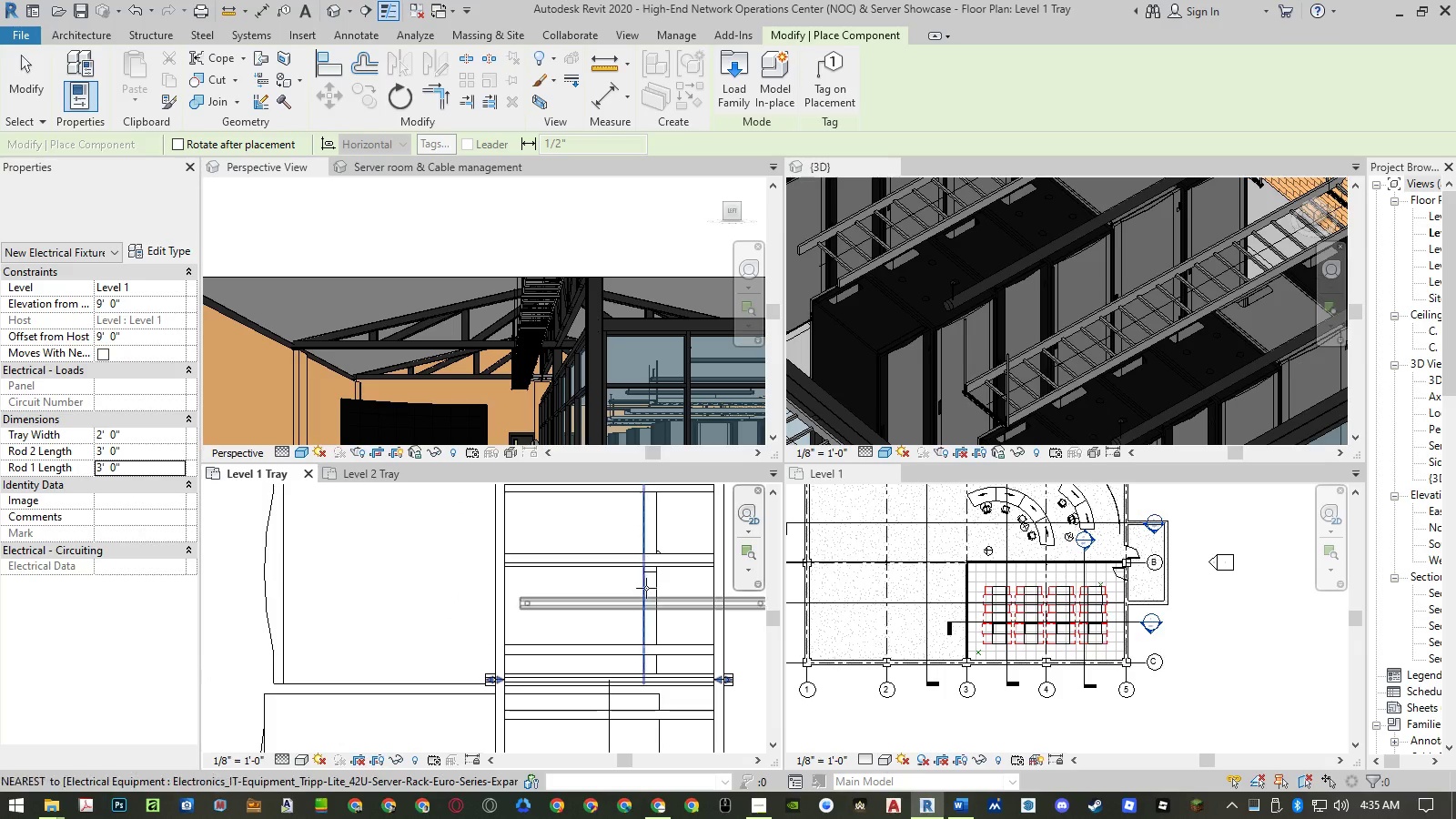 
scroll: coordinate [652, 563], scroll_direction: down, amount: 19.0
 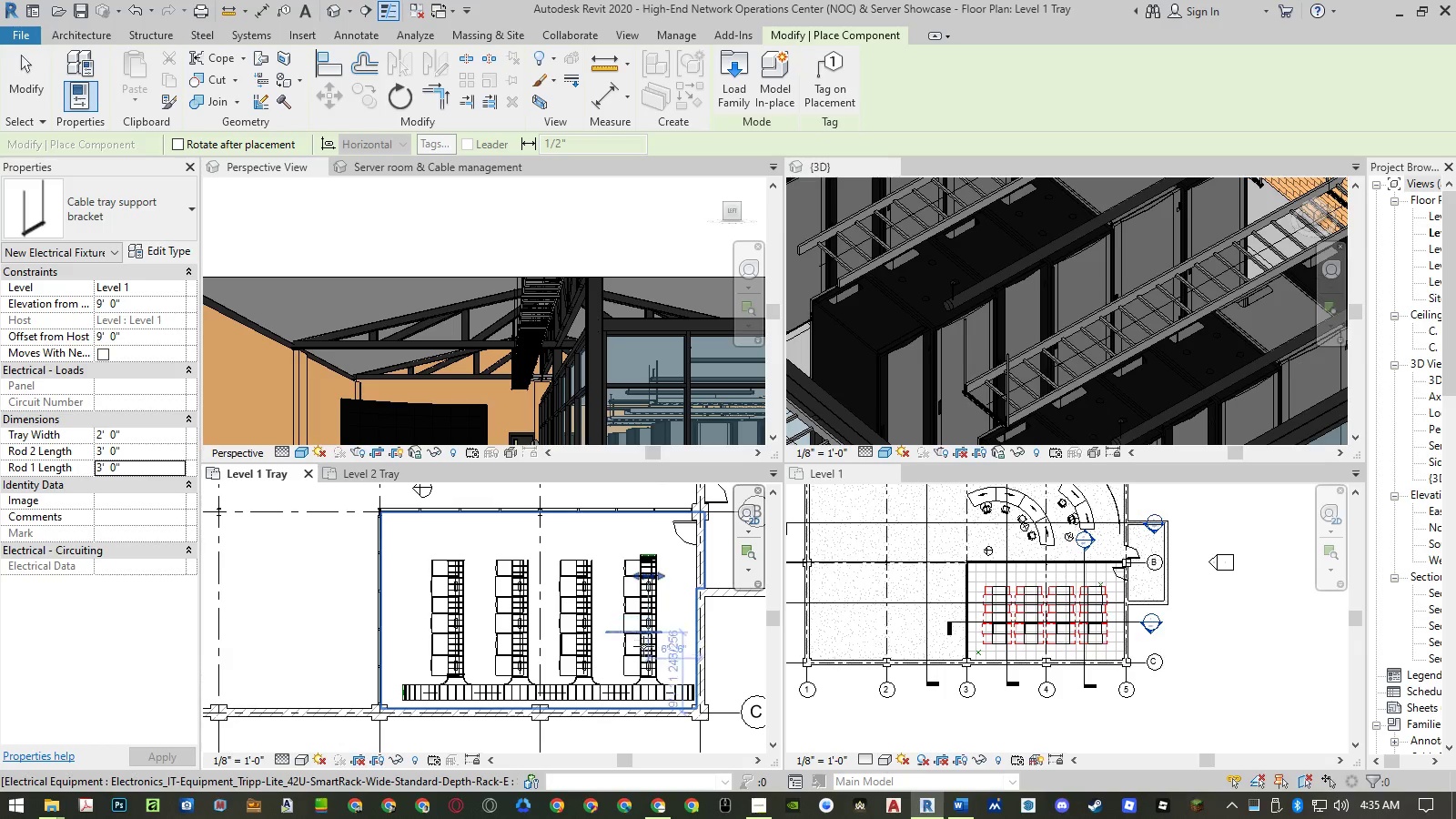 
scroll: coordinate [682, 636], scroll_direction: up, amount: 19.0
 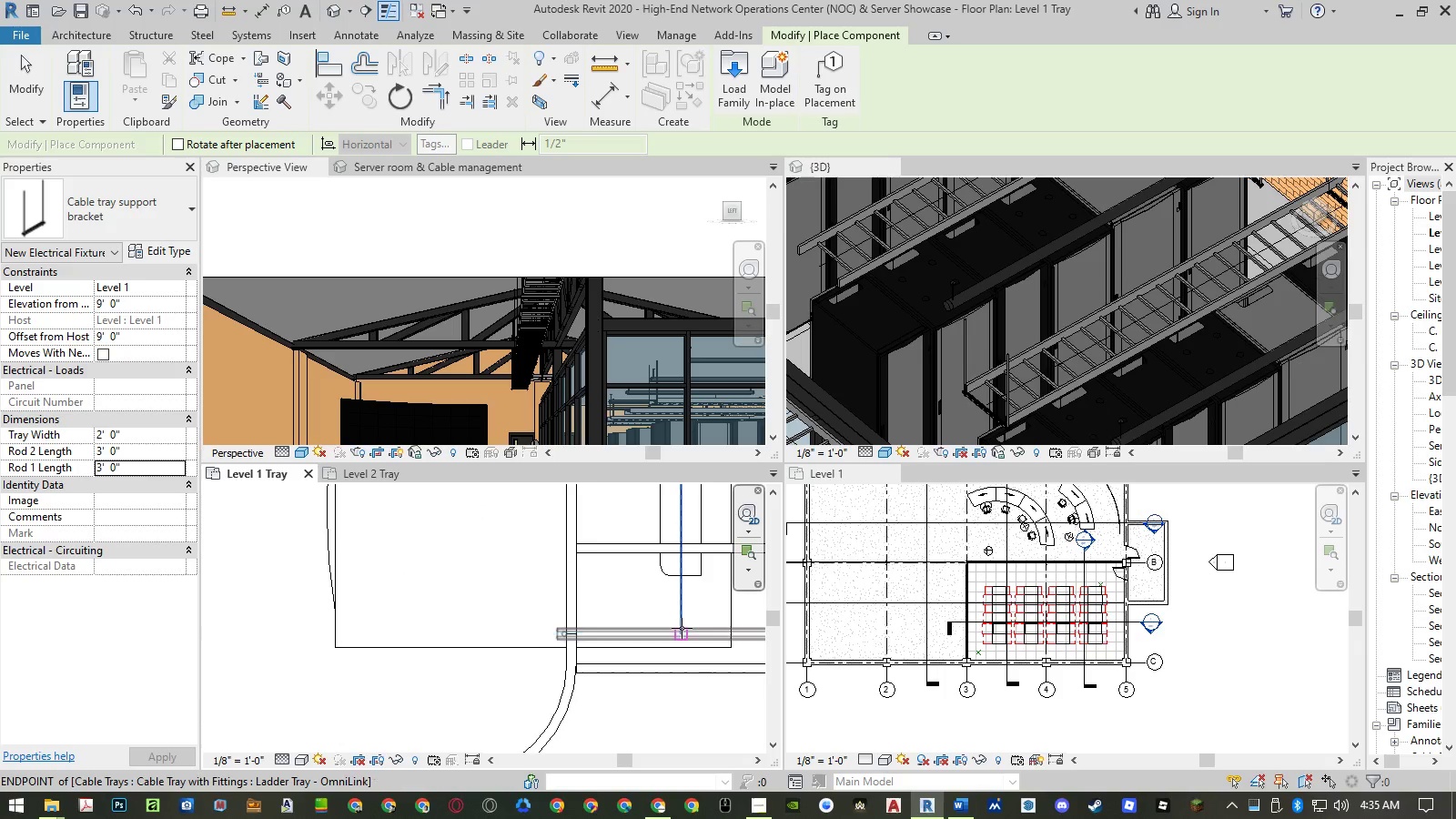 
left_click([682, 628])
 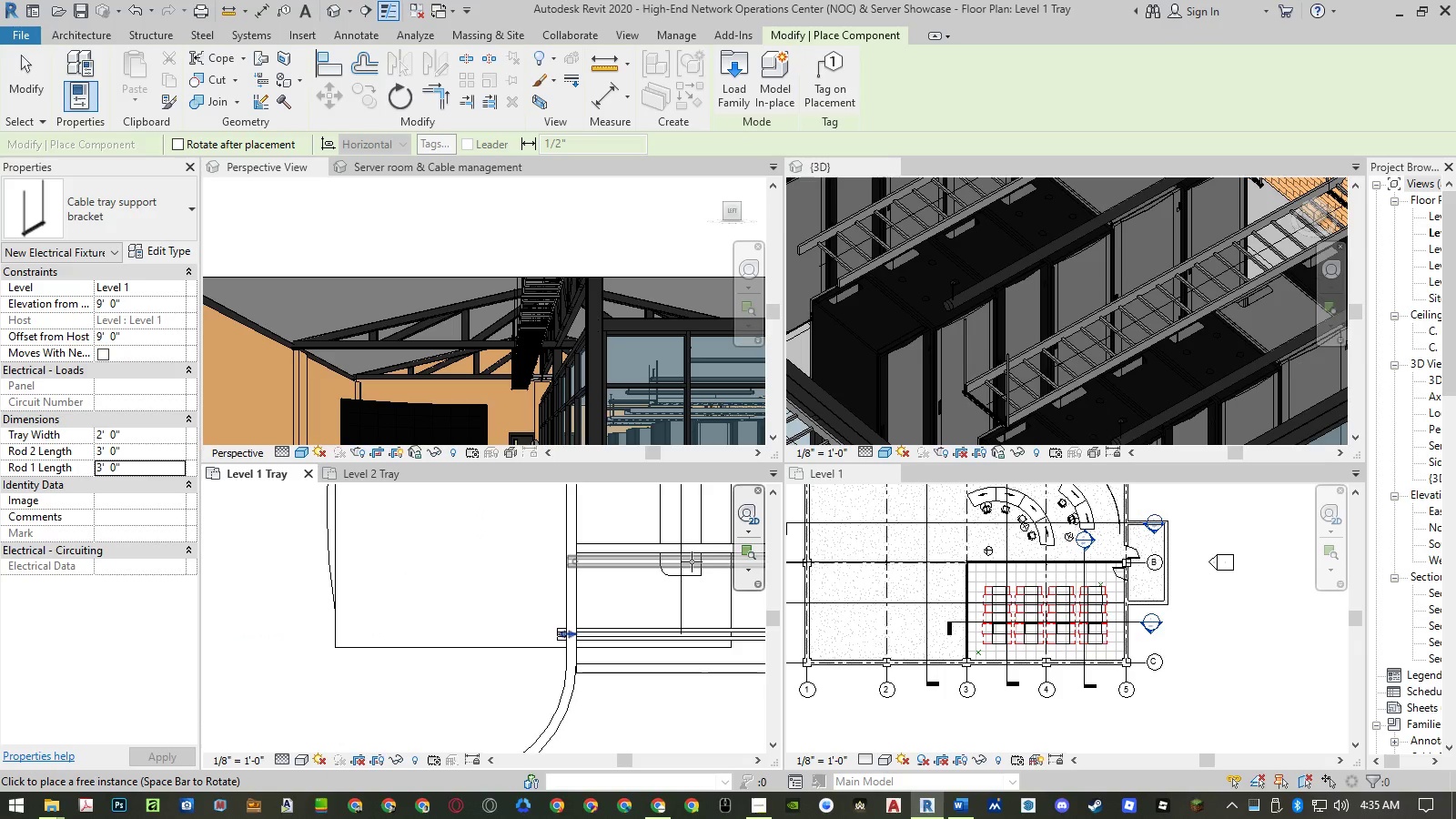 
scroll: coordinate [522, 576], scroll_direction: down, amount: 14.0
 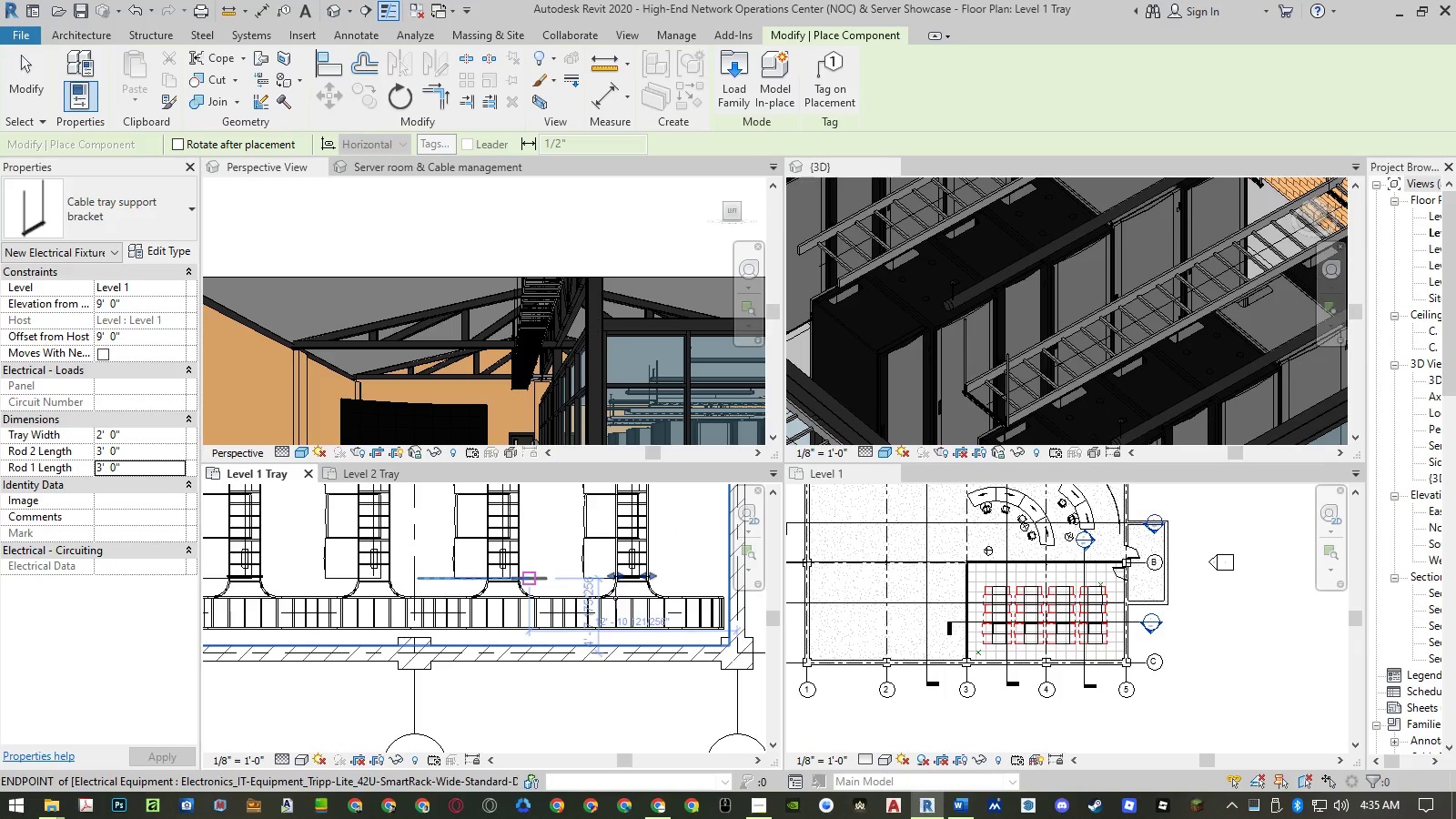 
key(Space)
 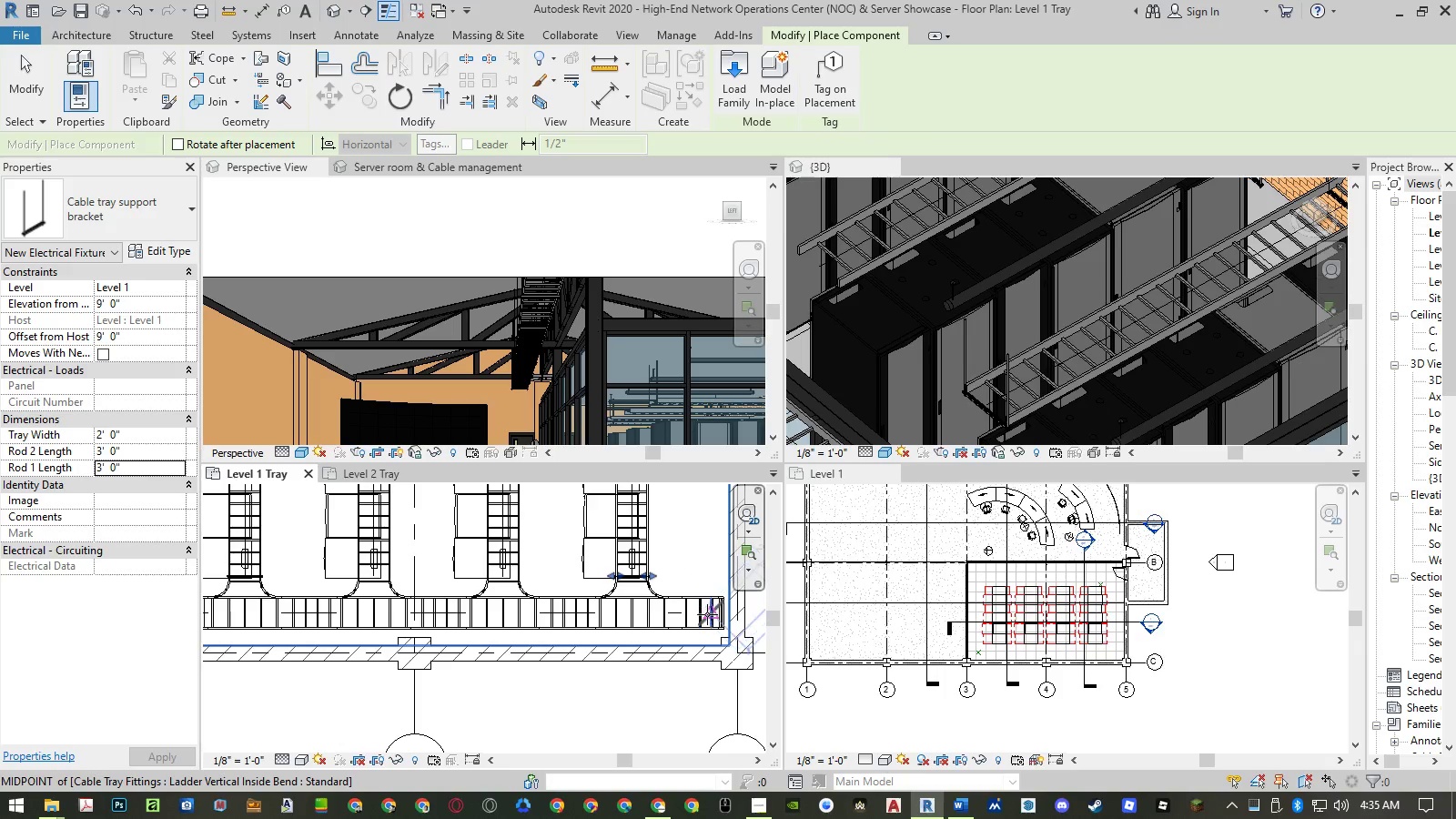 
key(Space)
 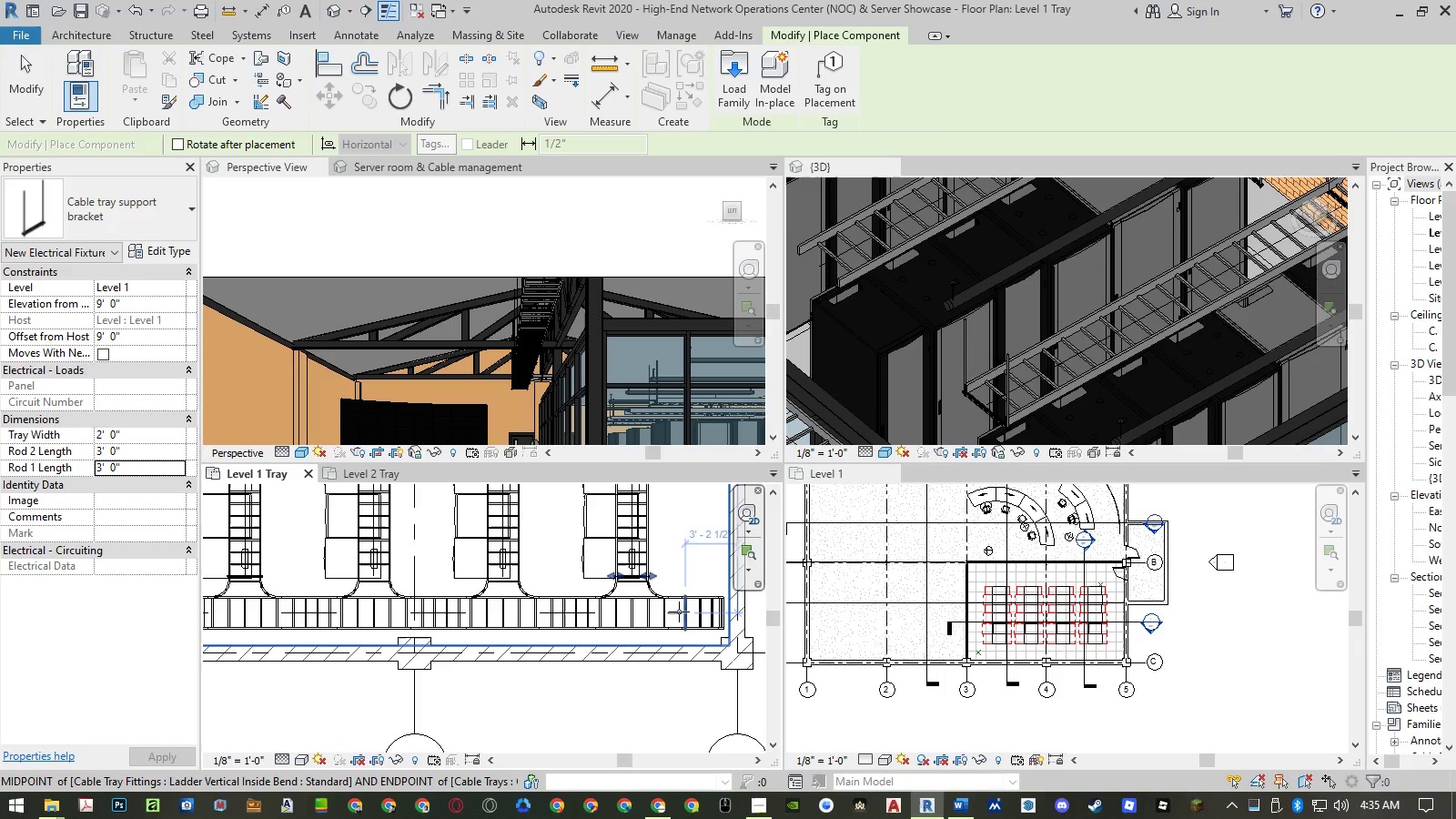 
scroll: coordinate [679, 612], scroll_direction: up, amount: 6.0
 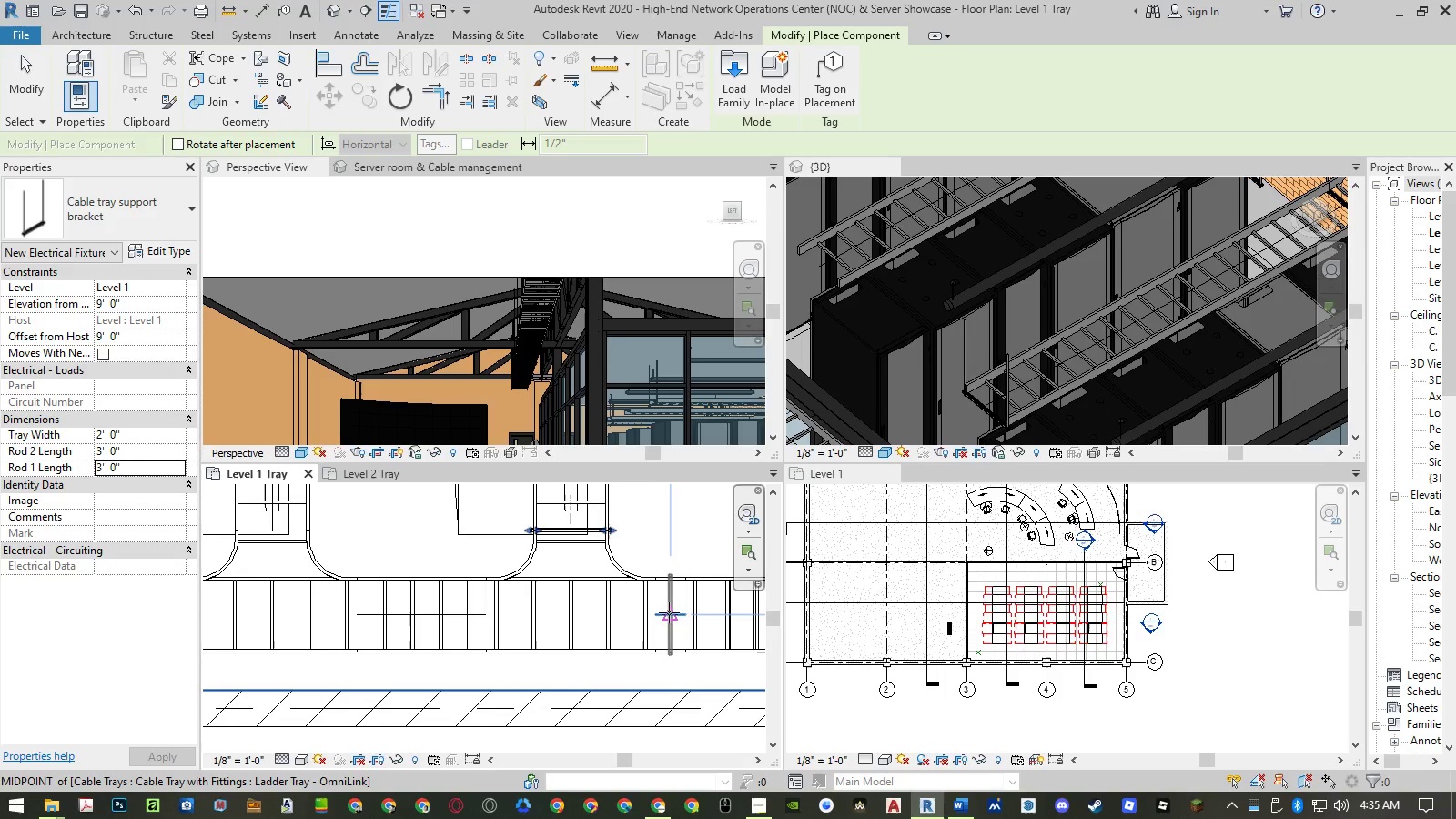 
left_click([669, 612])
 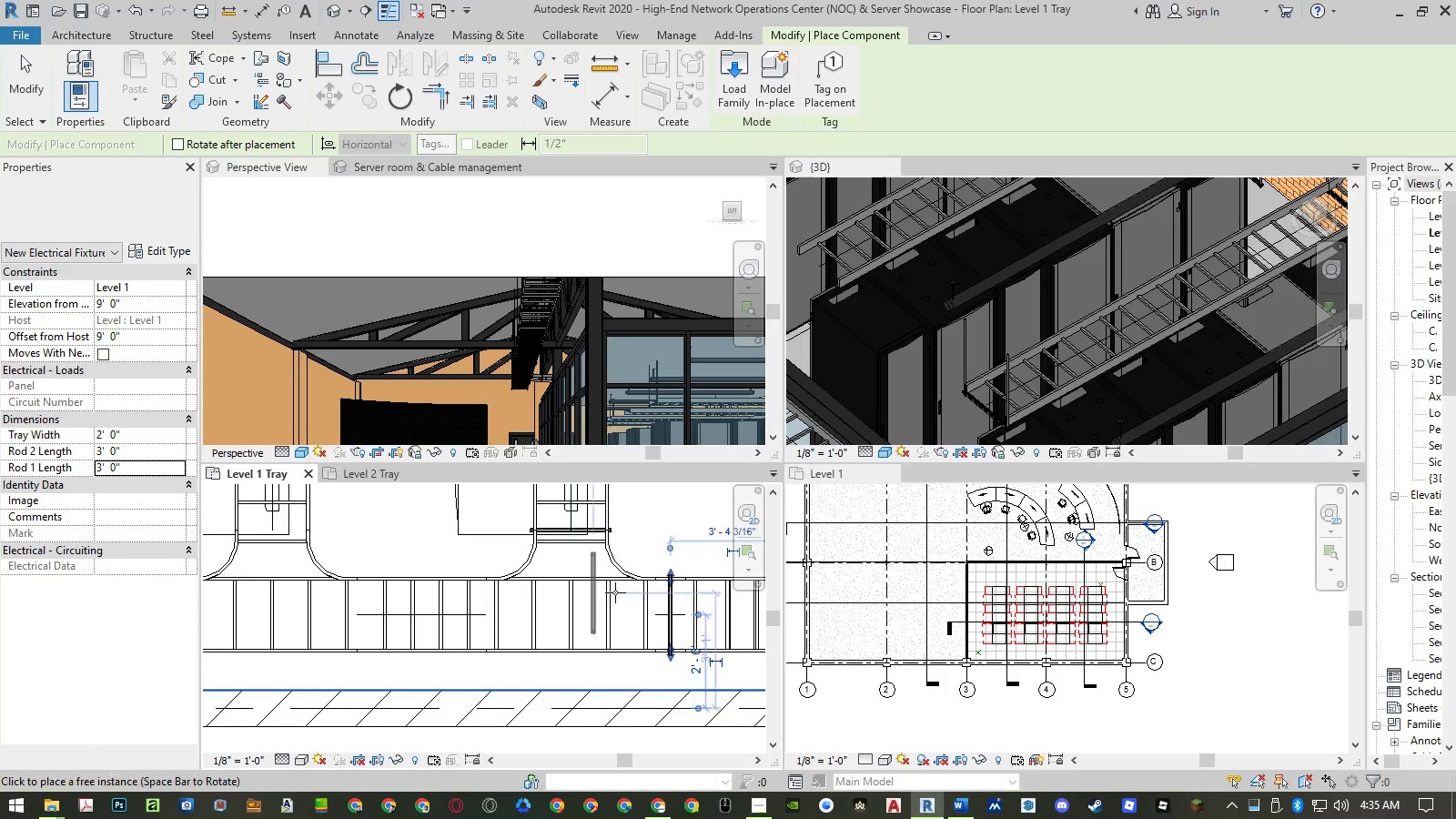 
scroll: coordinate [652, 591], scroll_direction: down, amount: 2.0
 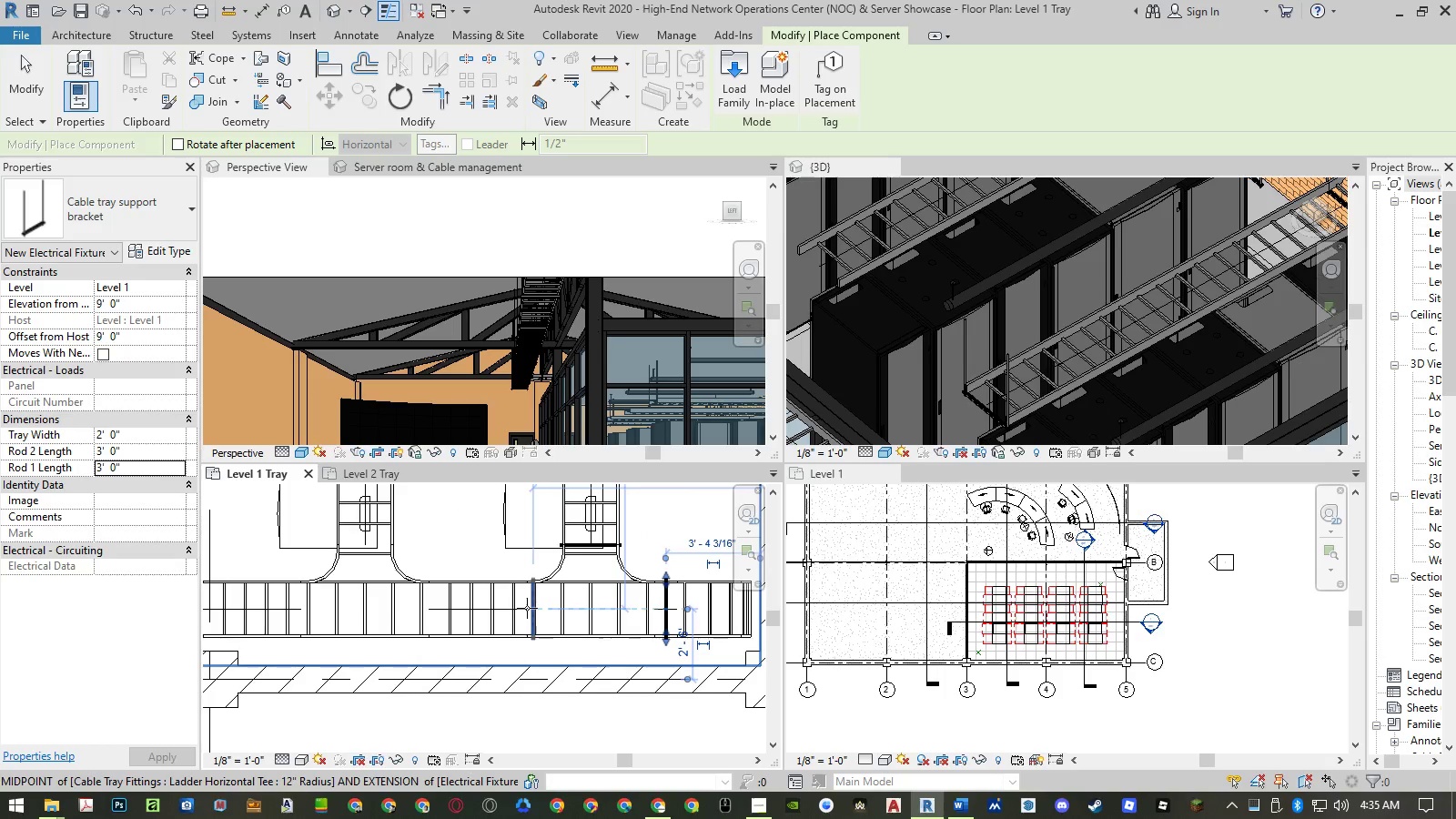 
scroll: coordinate [455, 600], scroll_direction: up, amount: 2.0
 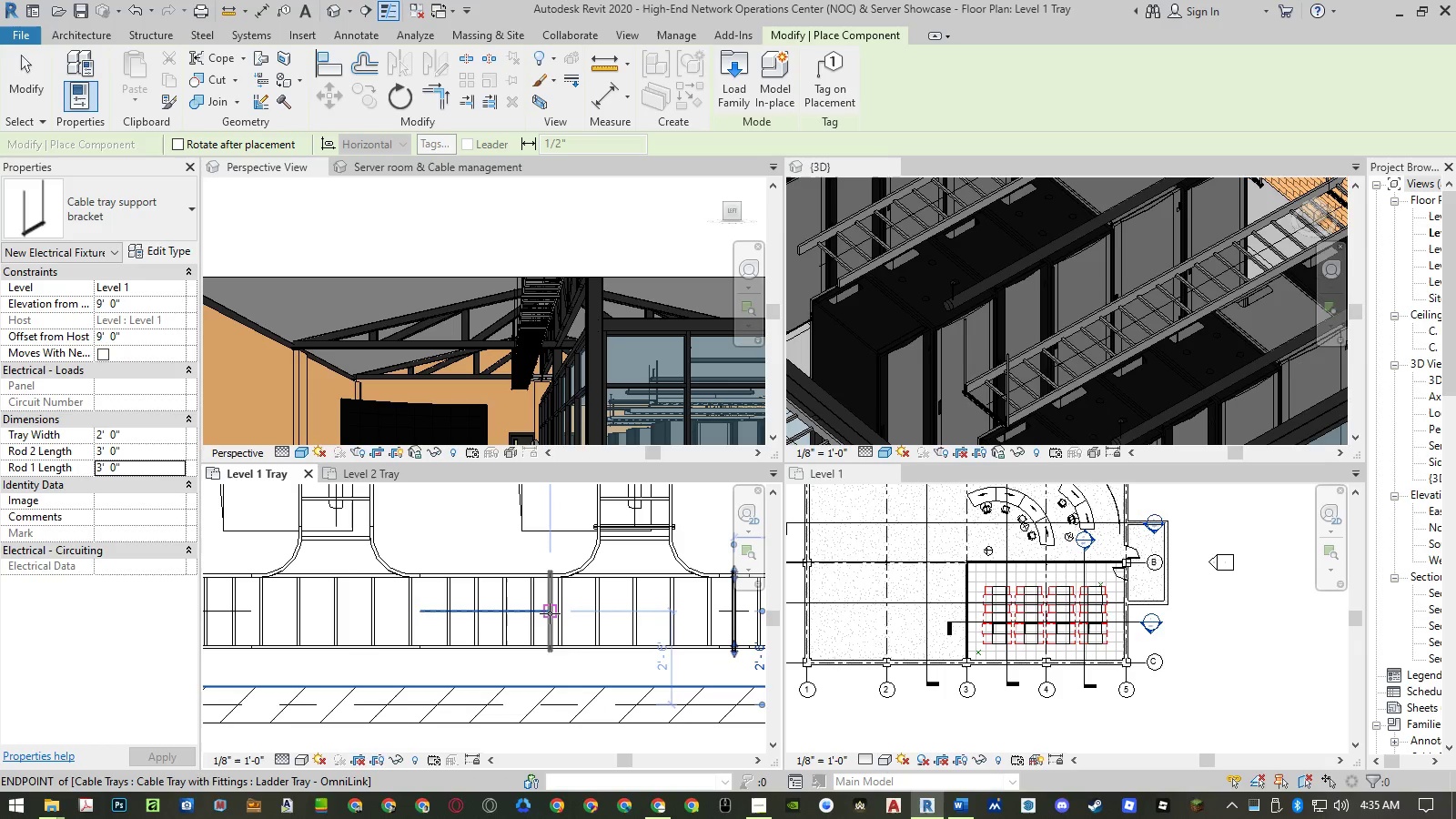 
left_click([550, 610])
 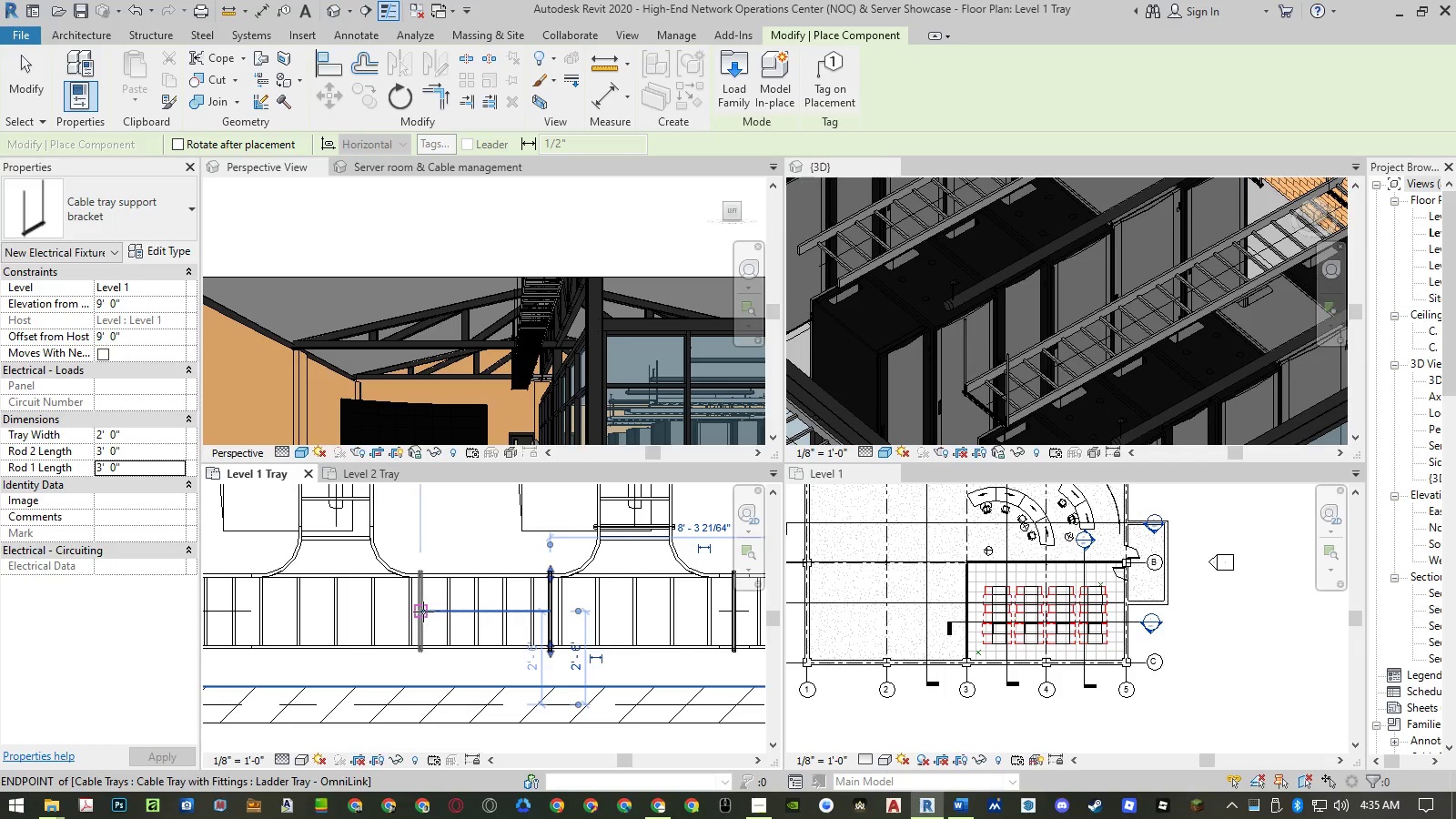 
left_click([422, 612])
 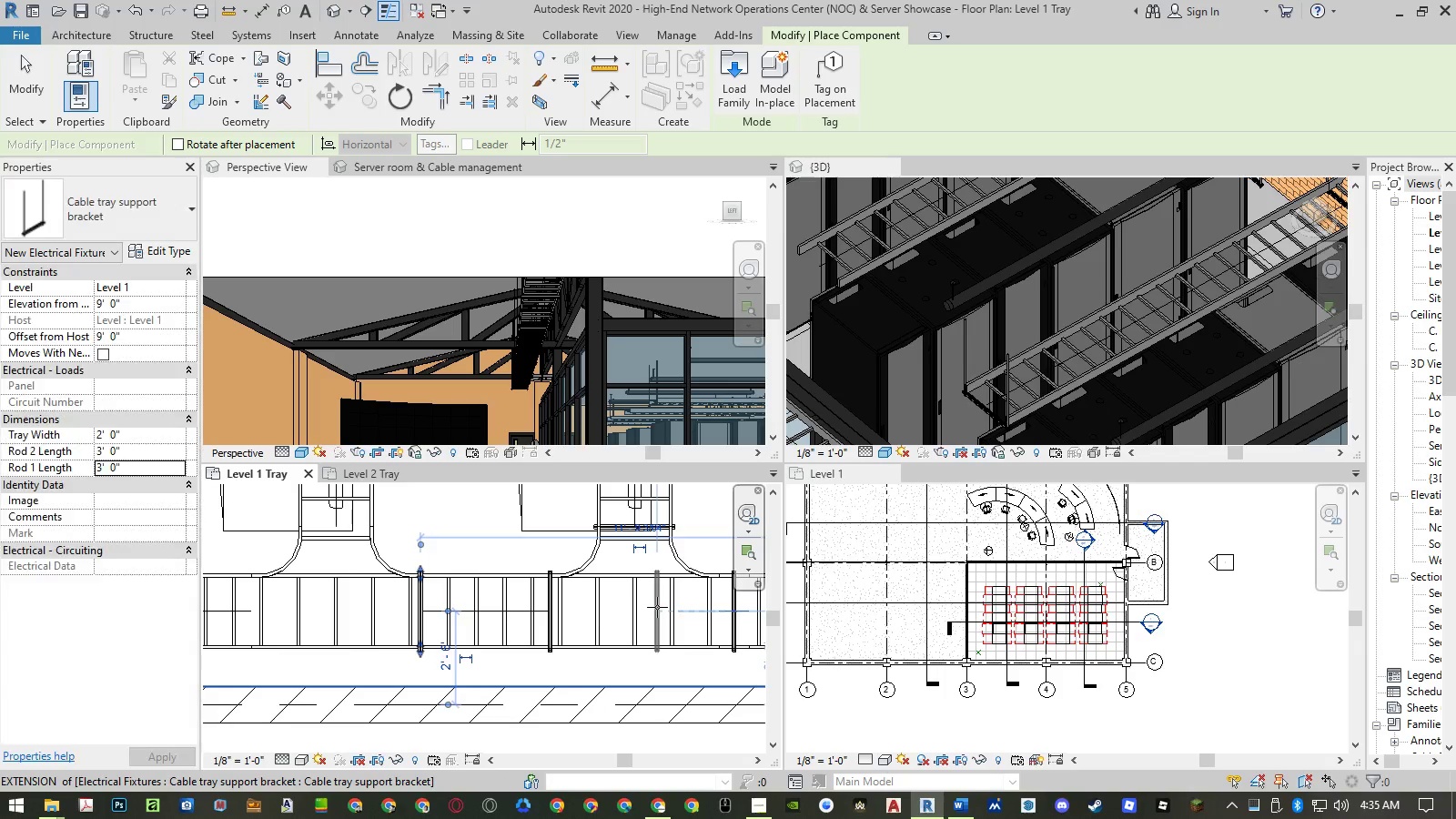 
scroll: coordinate [658, 607], scroll_direction: down, amount: 6.0
 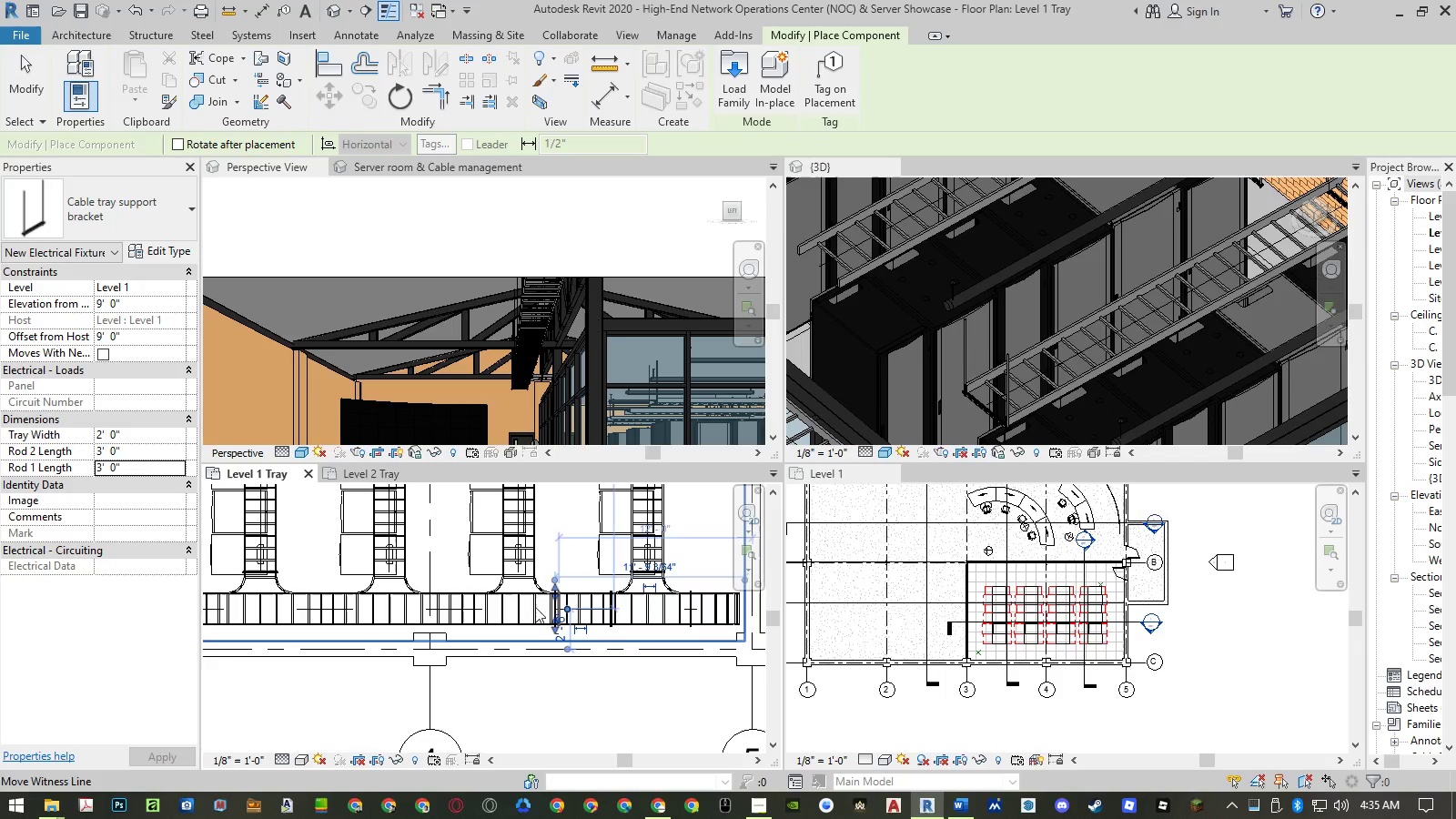 
scroll: coordinate [464, 609], scroll_direction: up, amount: 8.0
 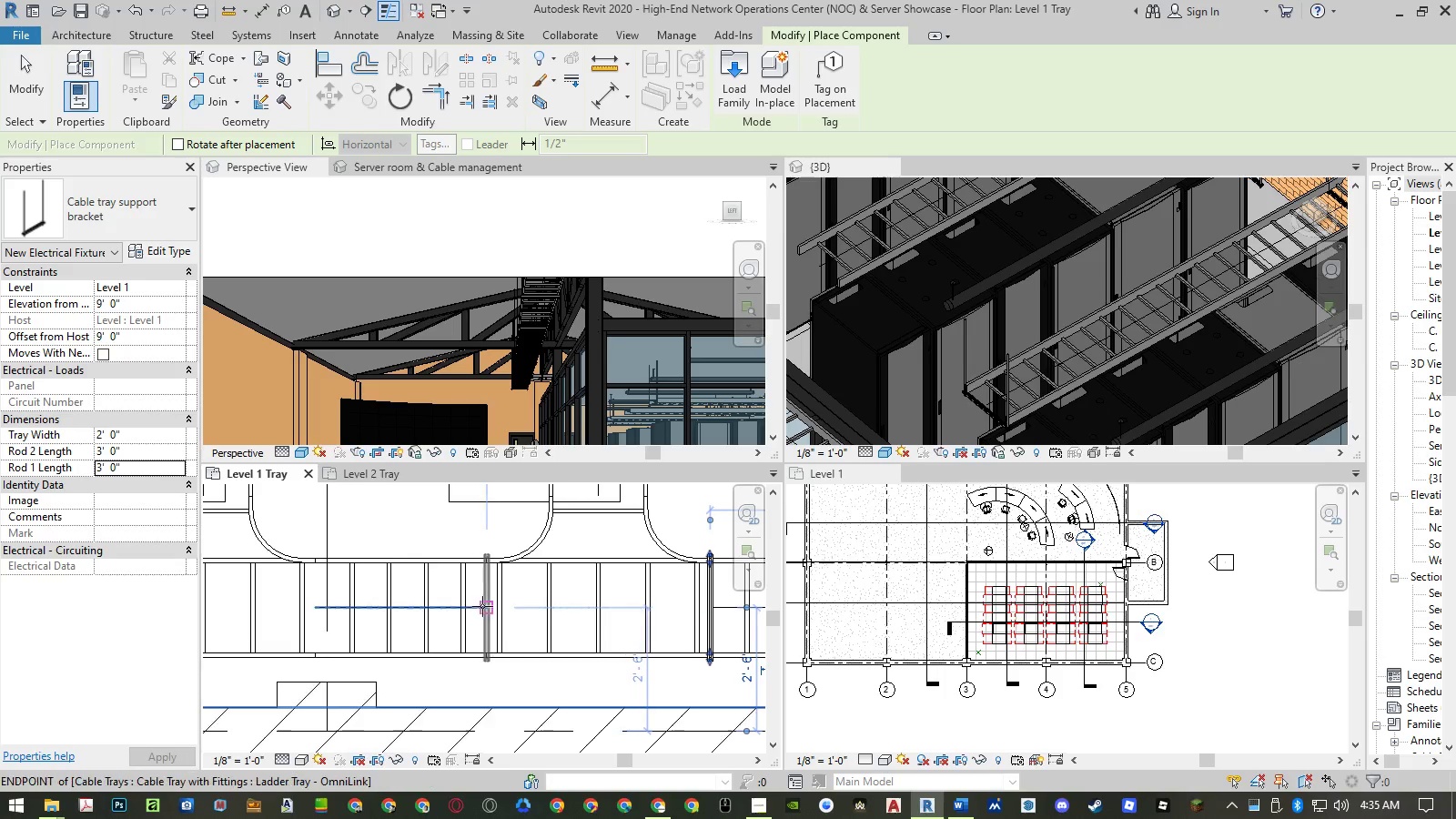 
left_click([482, 606])
 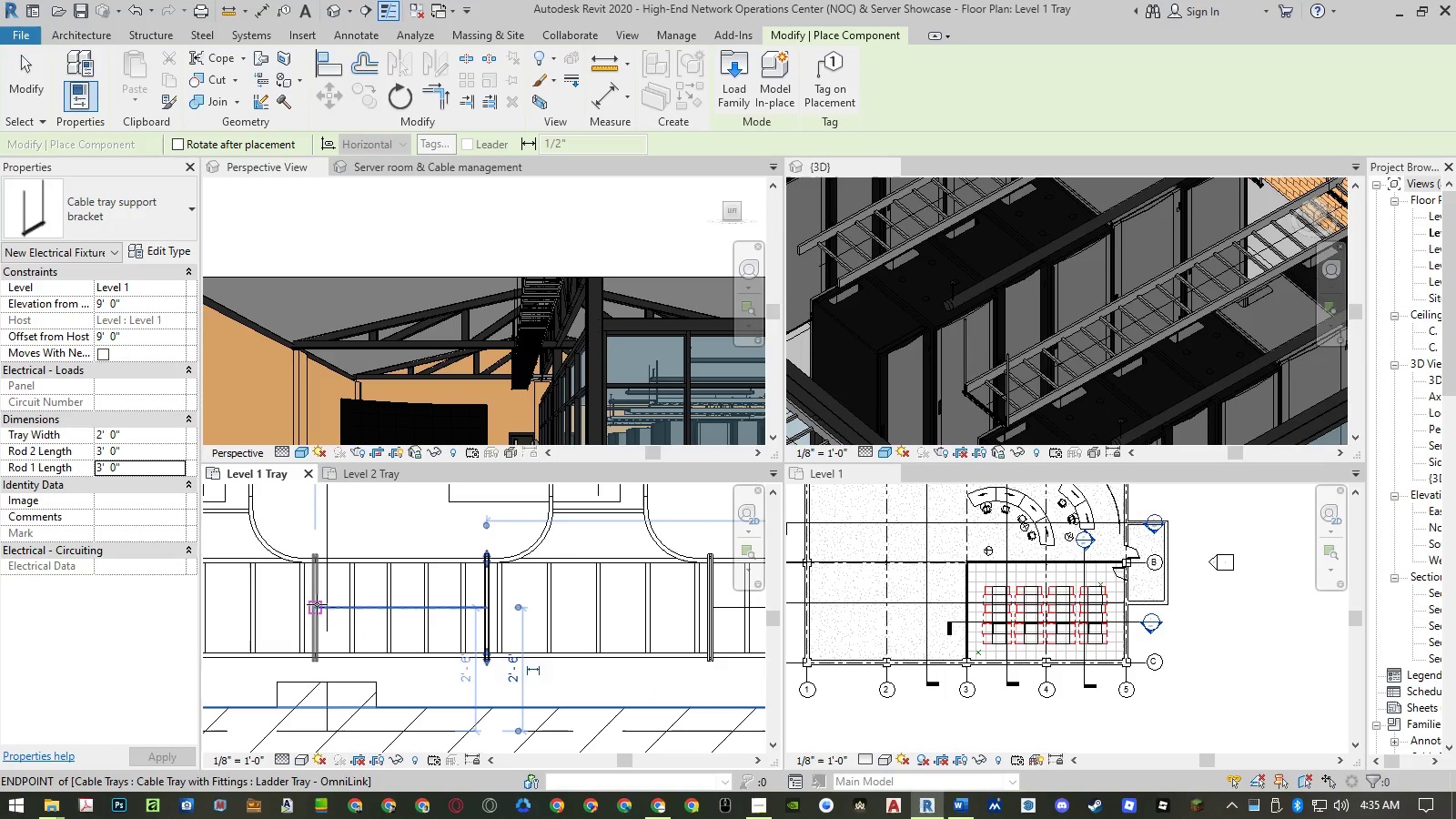 
left_click([317, 604])
 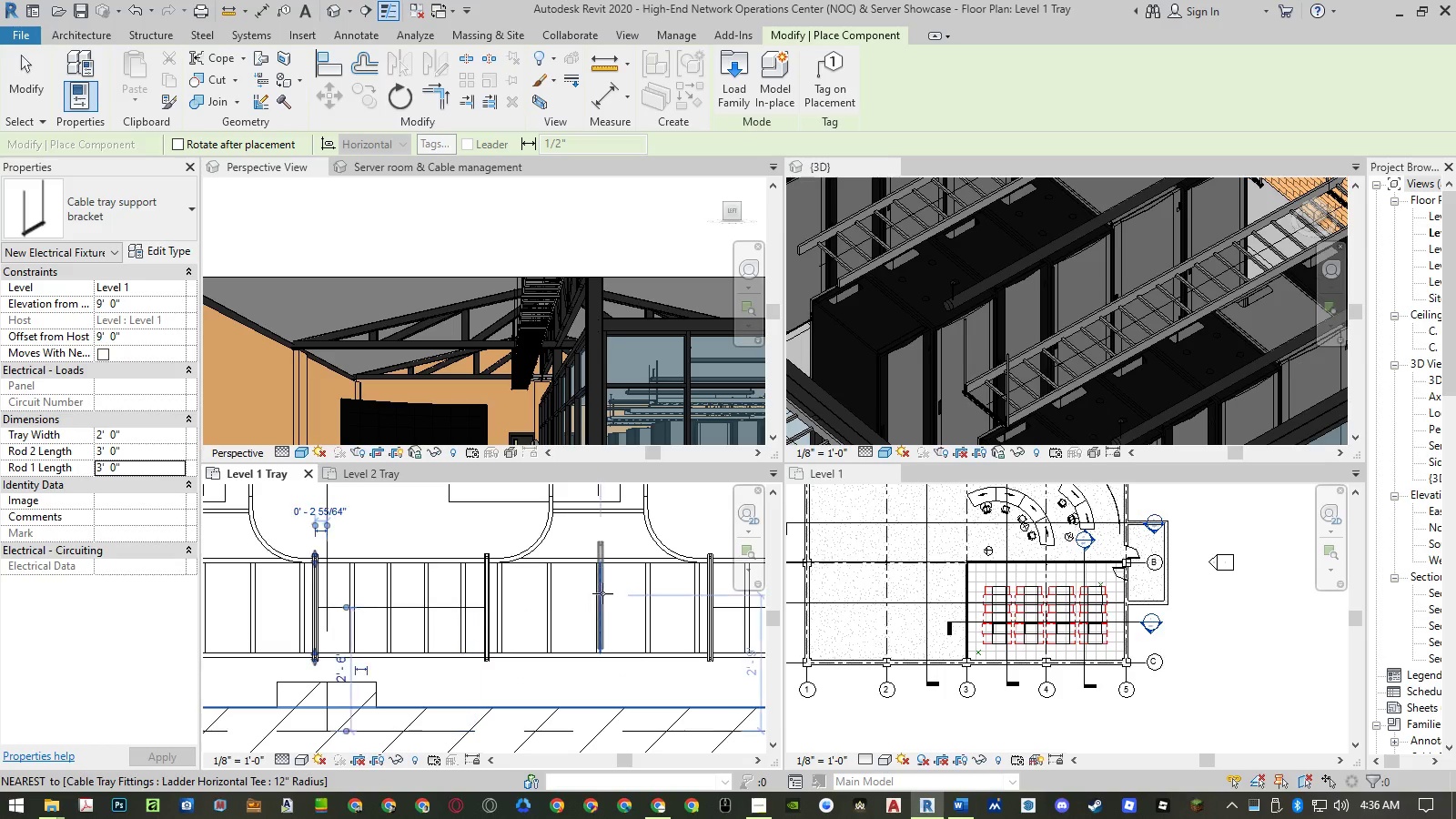 
scroll: coordinate [616, 592], scroll_direction: down, amount: 10.0
 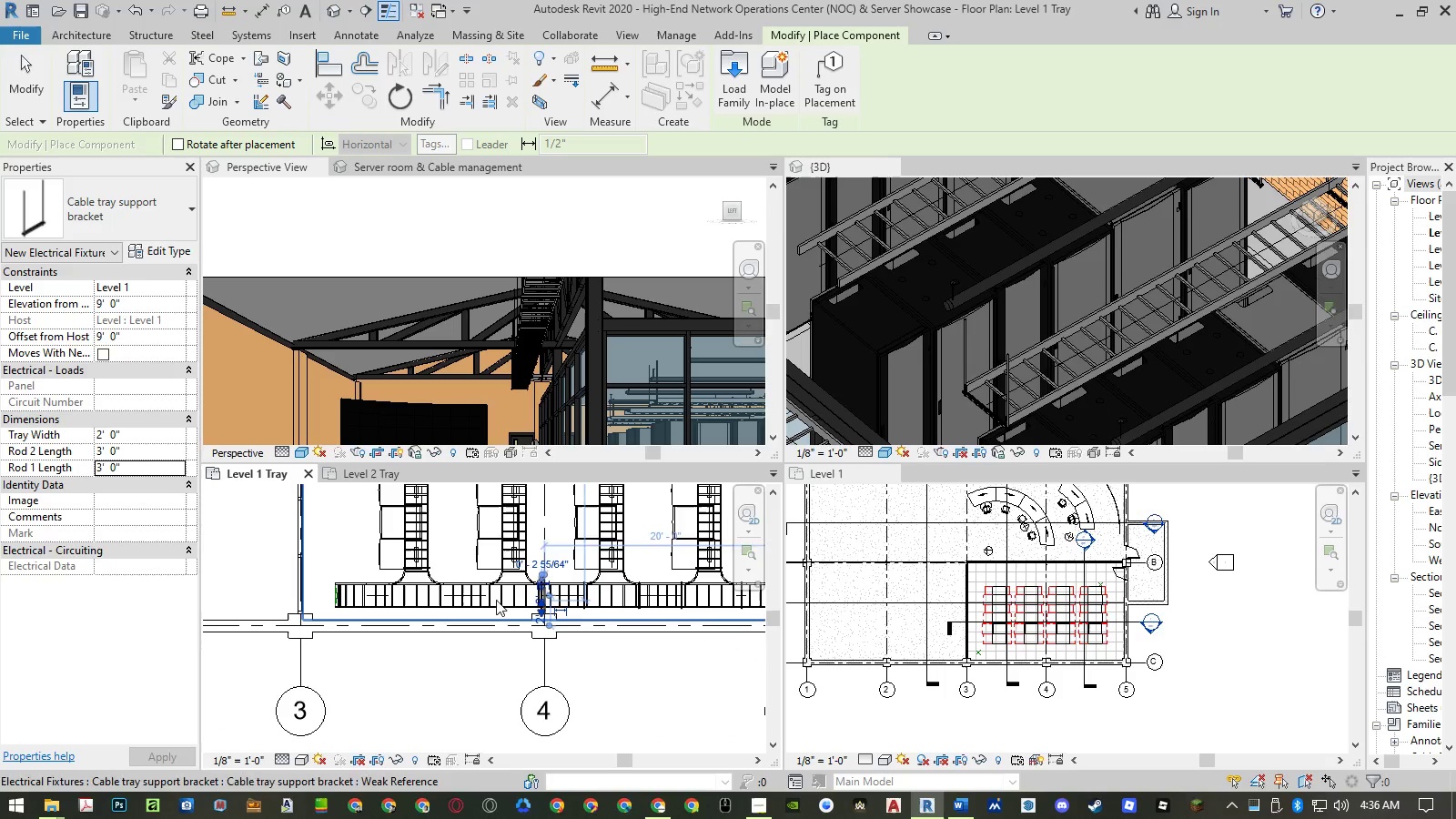 
scroll: coordinate [483, 597], scroll_direction: up, amount: 9.0
 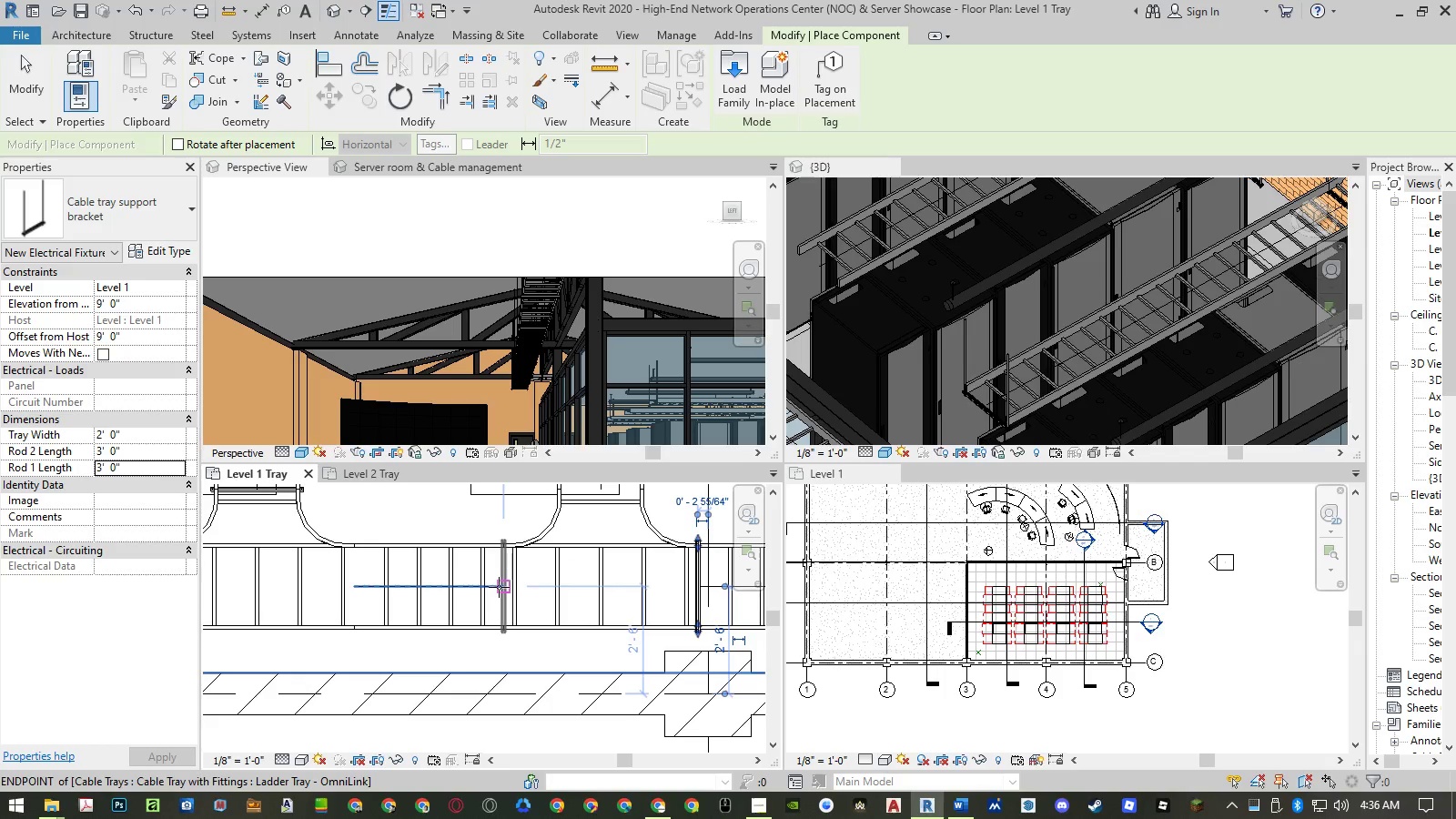 
left_click([499, 587])
 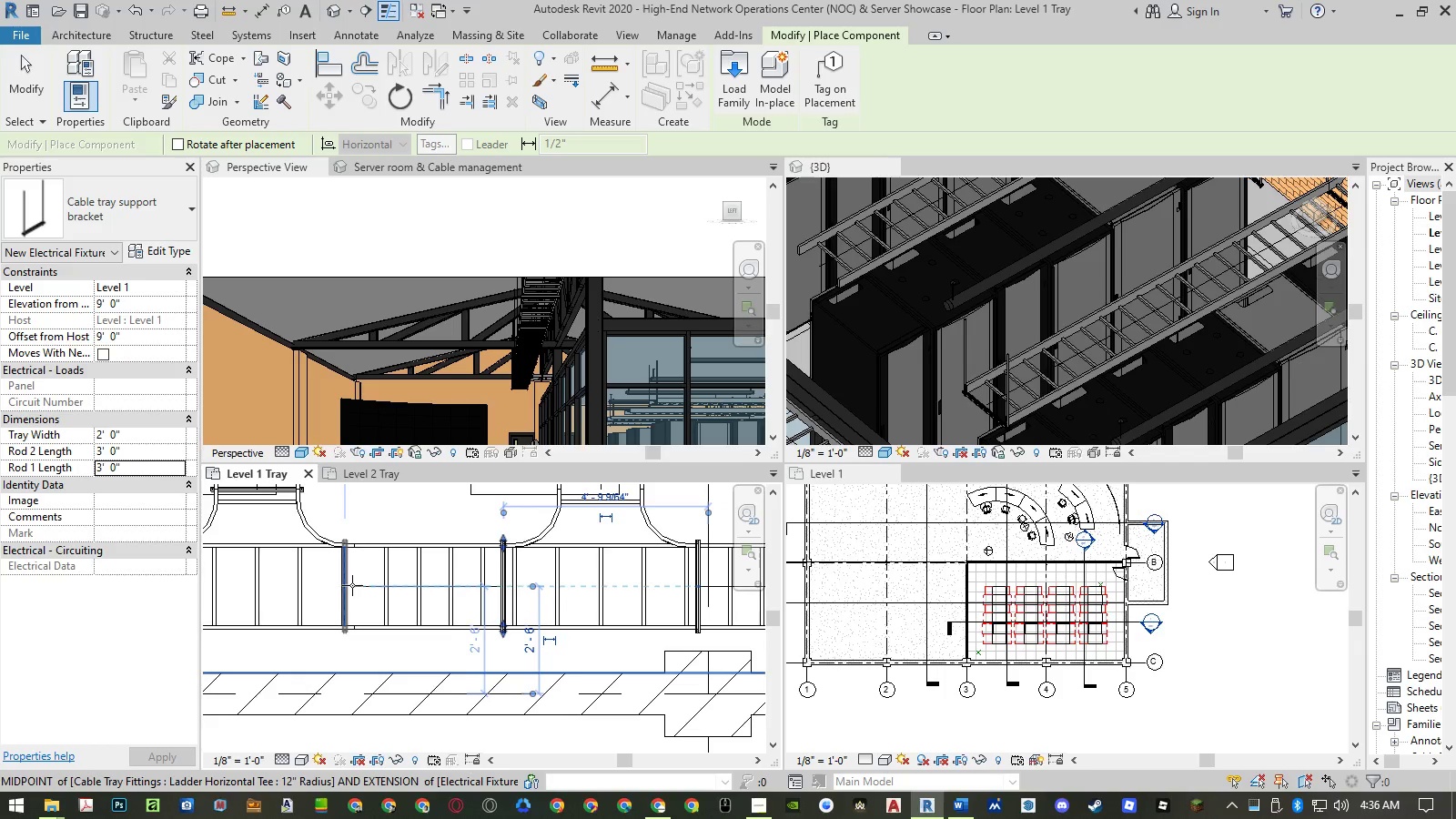 
left_click([354, 585])
 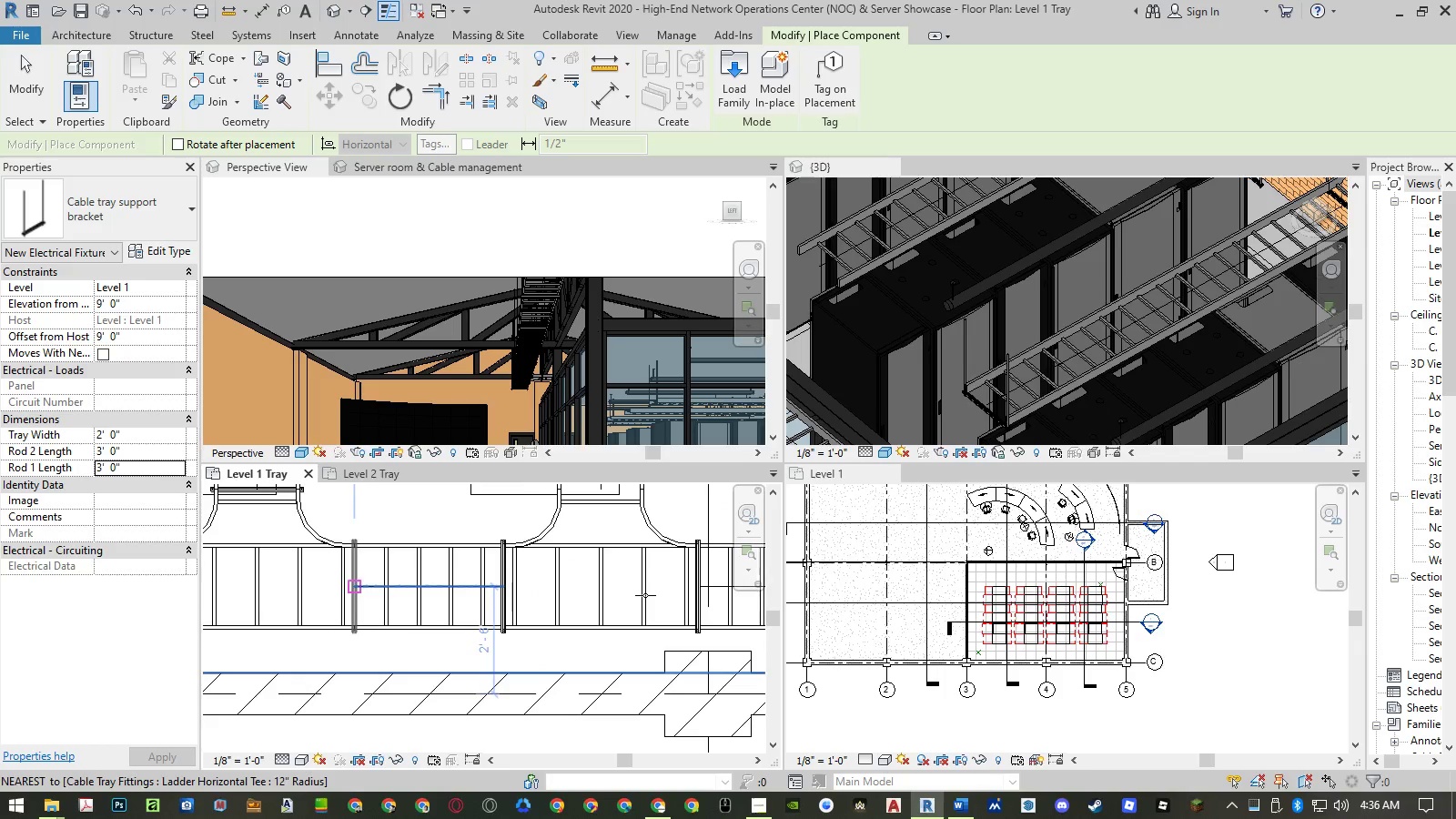 
scroll: coordinate [645, 595], scroll_direction: down, amount: 8.0
 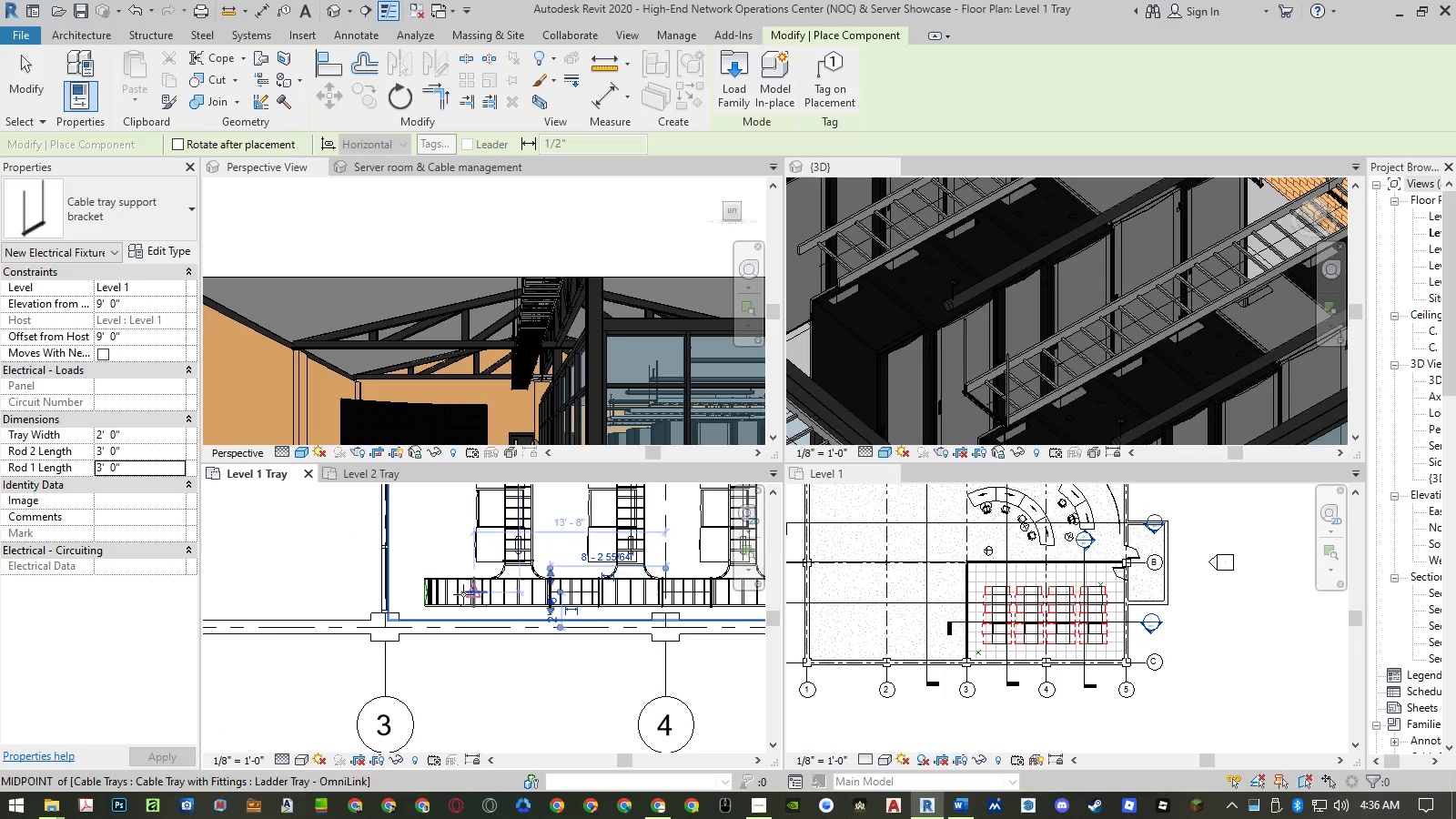 
scroll: coordinate [463, 593], scroll_direction: up, amount: 11.0
 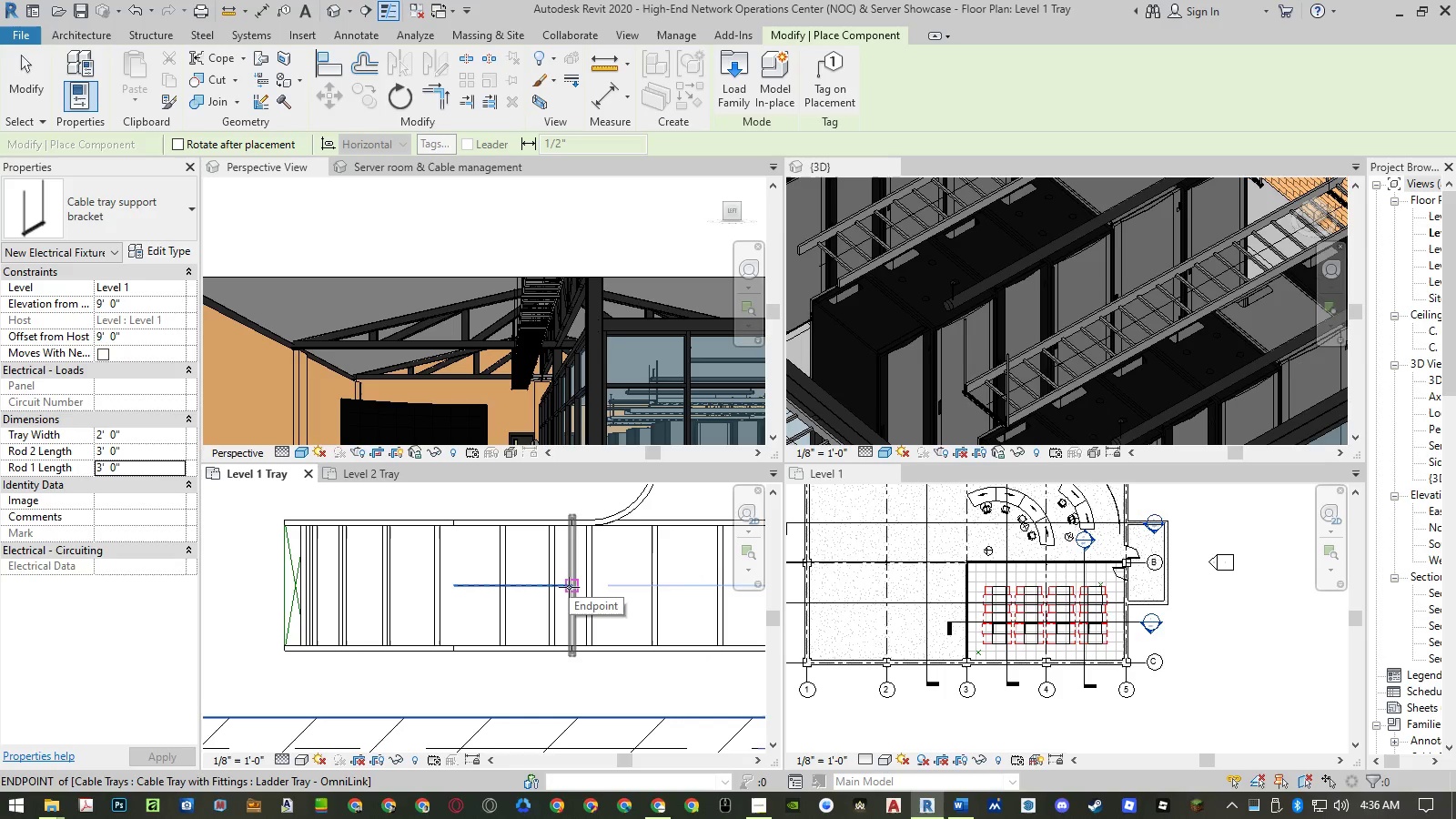 
scroll: coordinate [436, 596], scroll_direction: down, amount: 6.0
 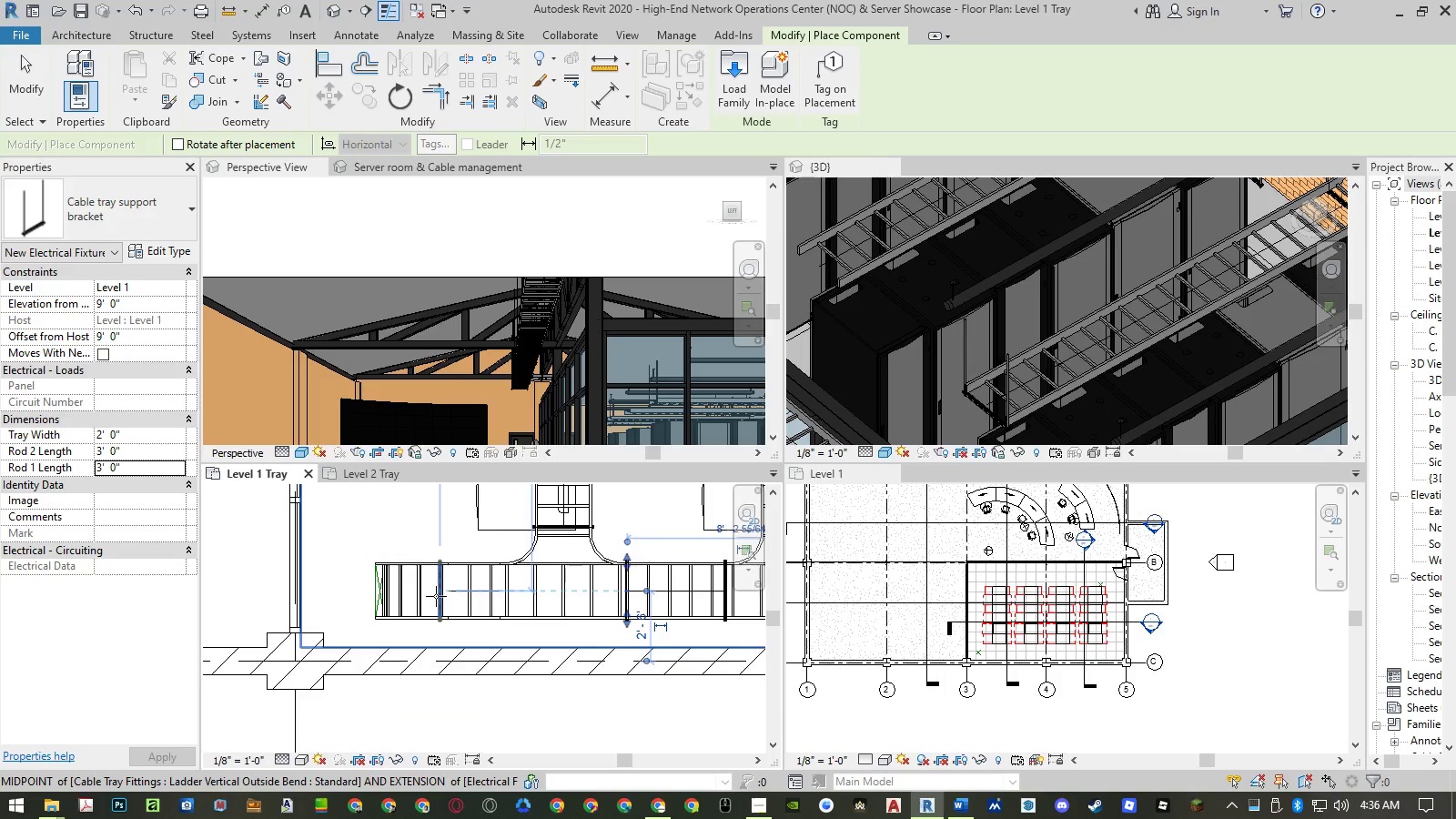 
scroll: coordinate [436, 596], scroll_direction: up, amount: 4.0
 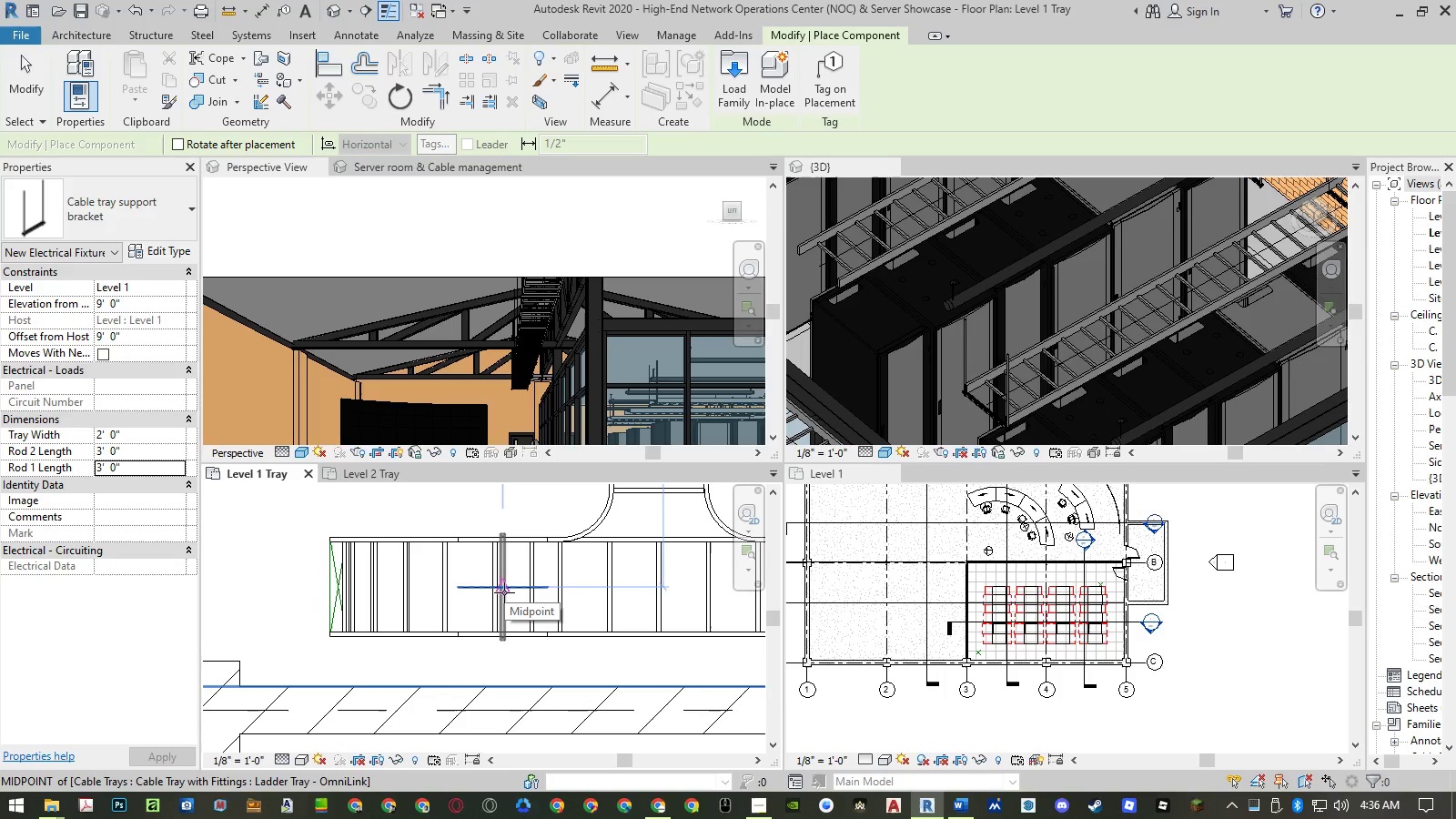 
left_click([504, 592])
 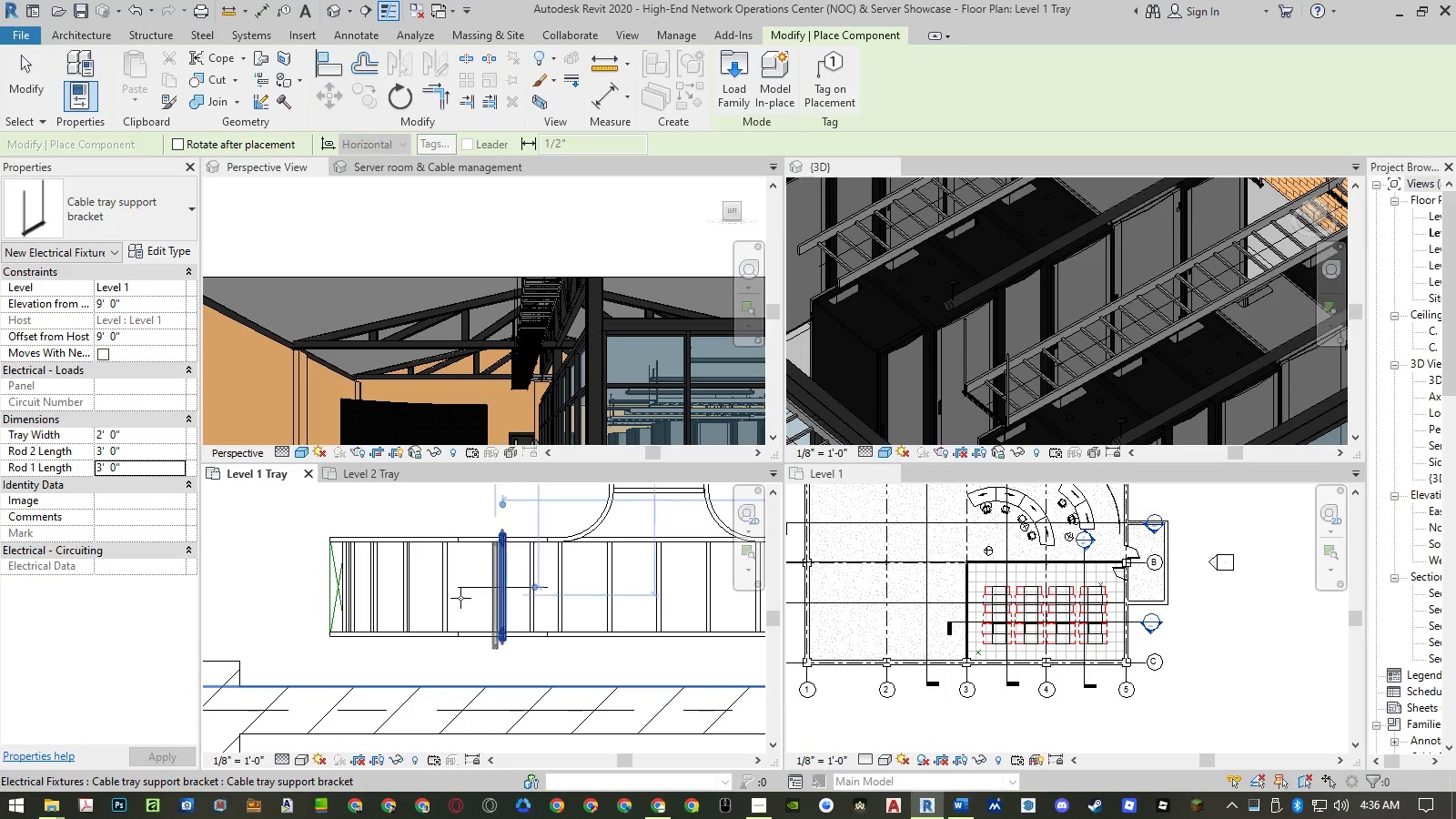 
key(Escape)
 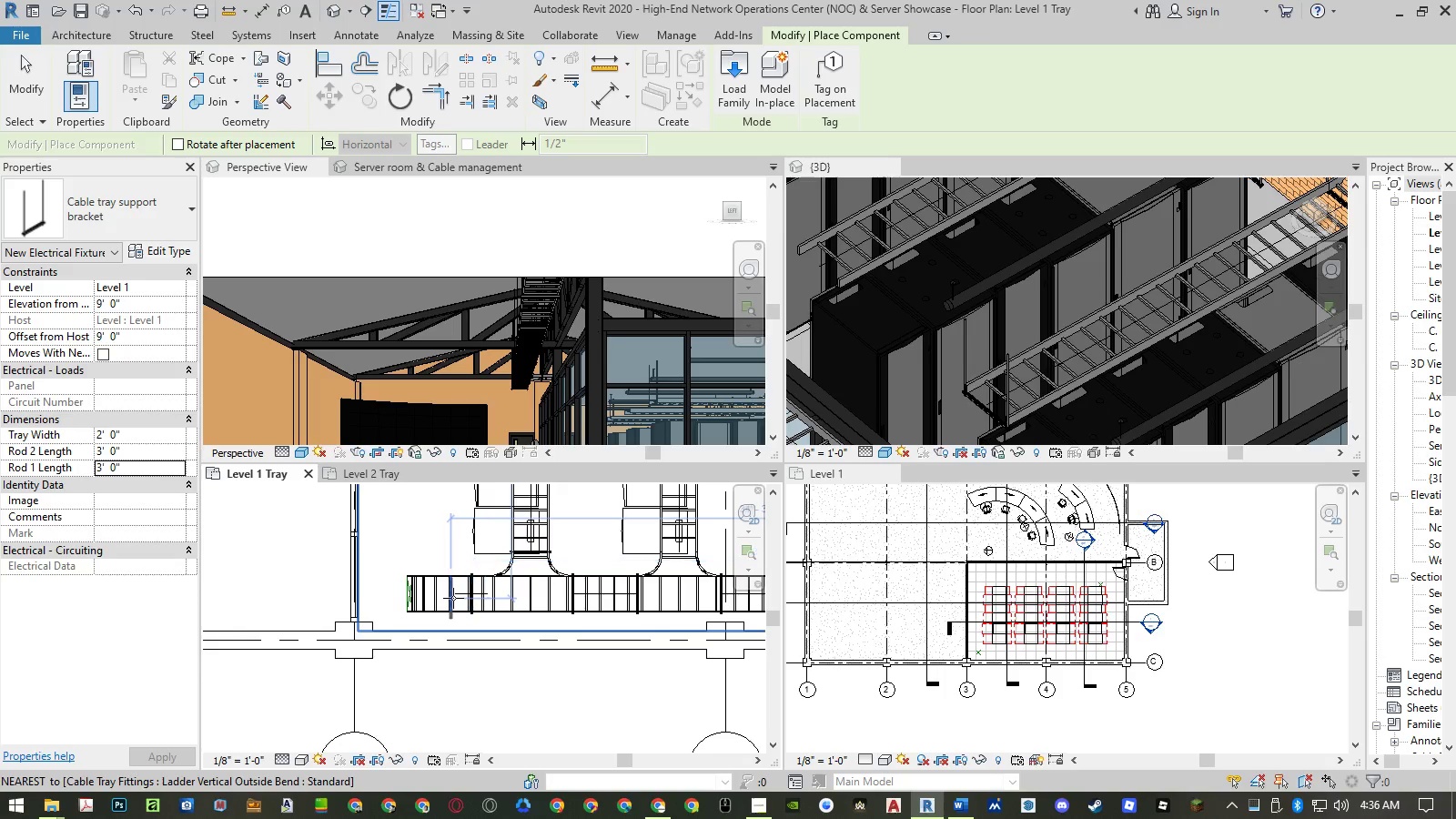 
key(Escape)
 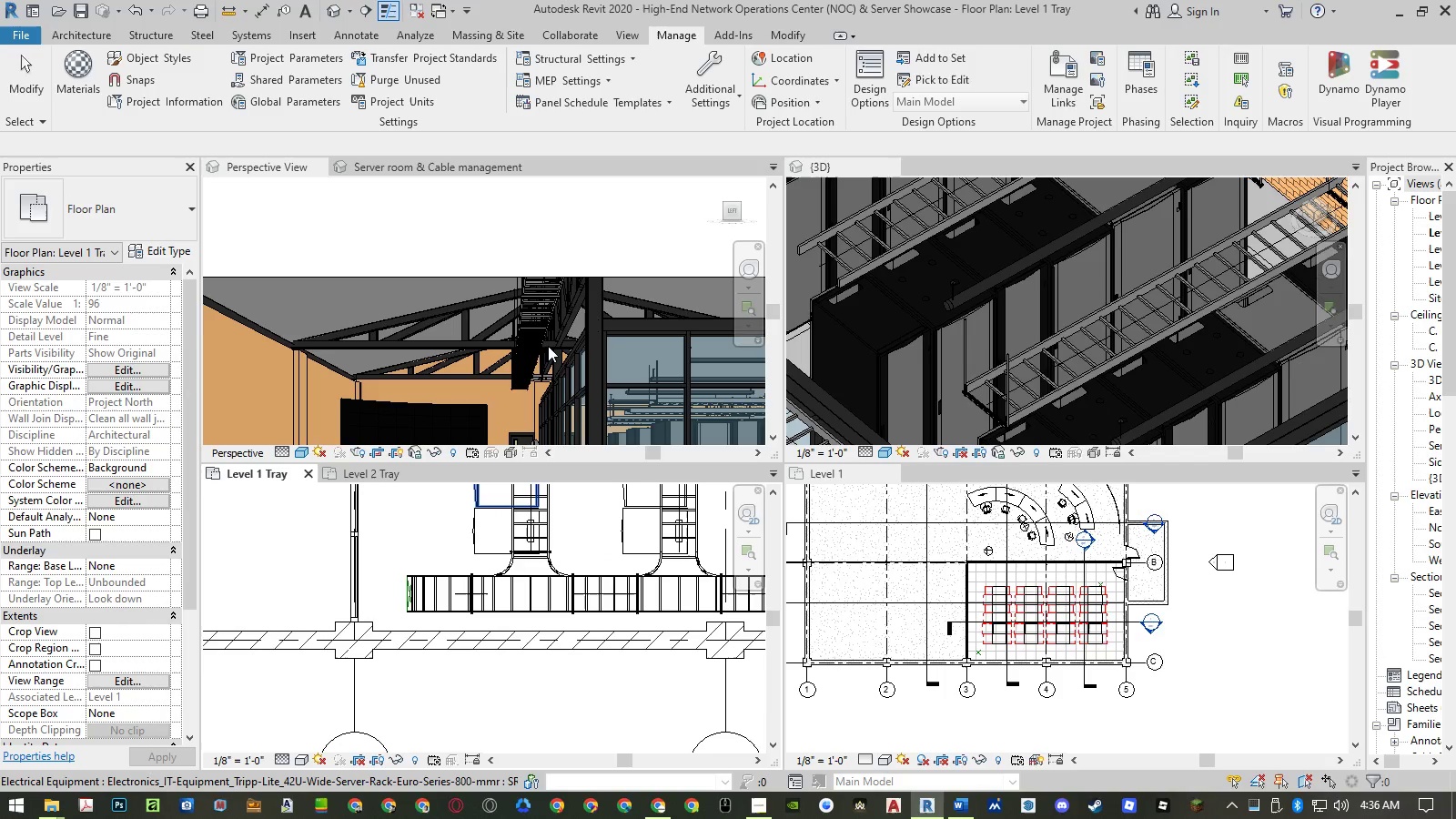 
scroll: coordinate [548, 316], scroll_direction: down, amount: 13.0
 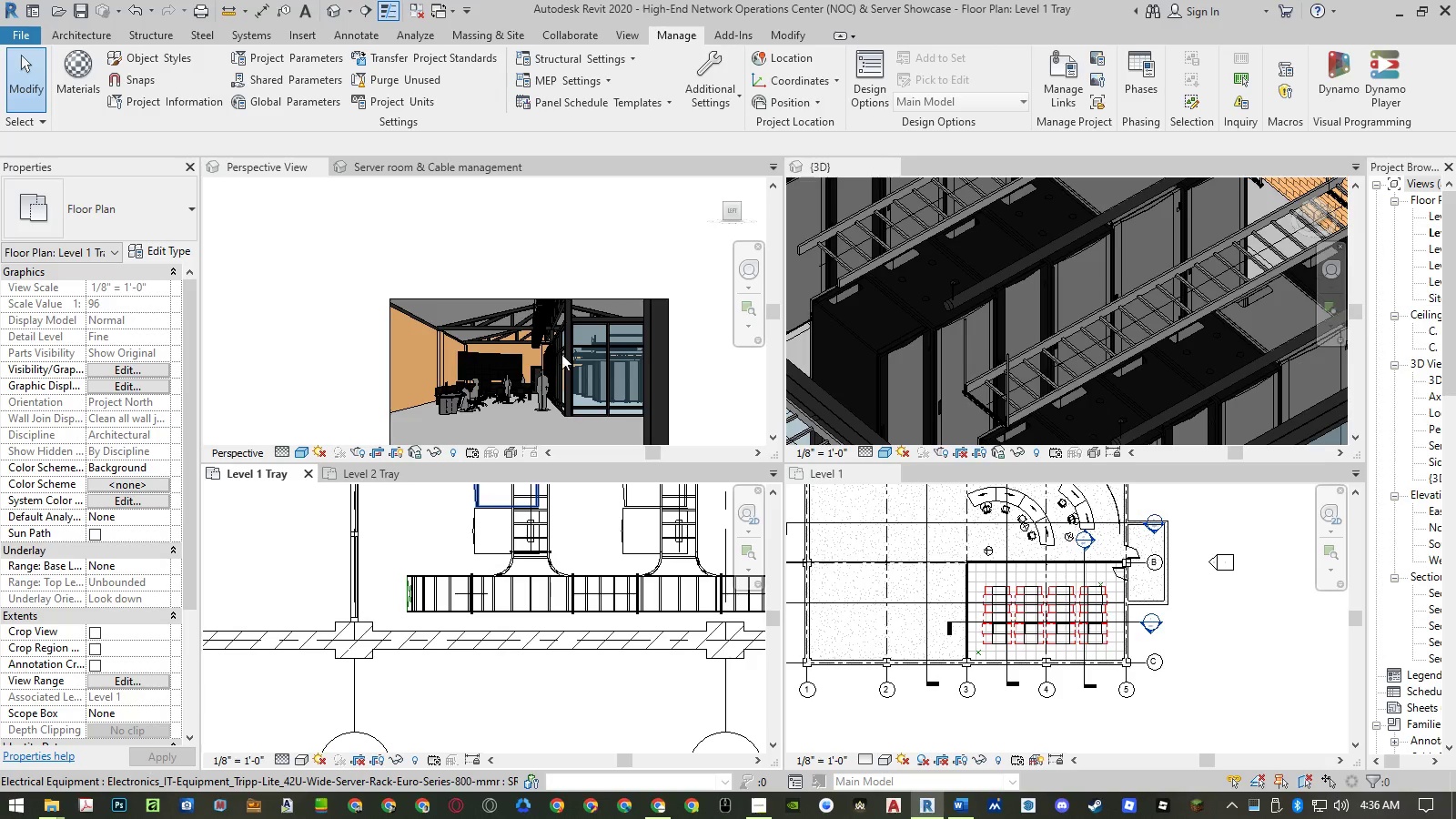 
scroll: coordinate [650, 361], scroll_direction: up, amount: 6.0
 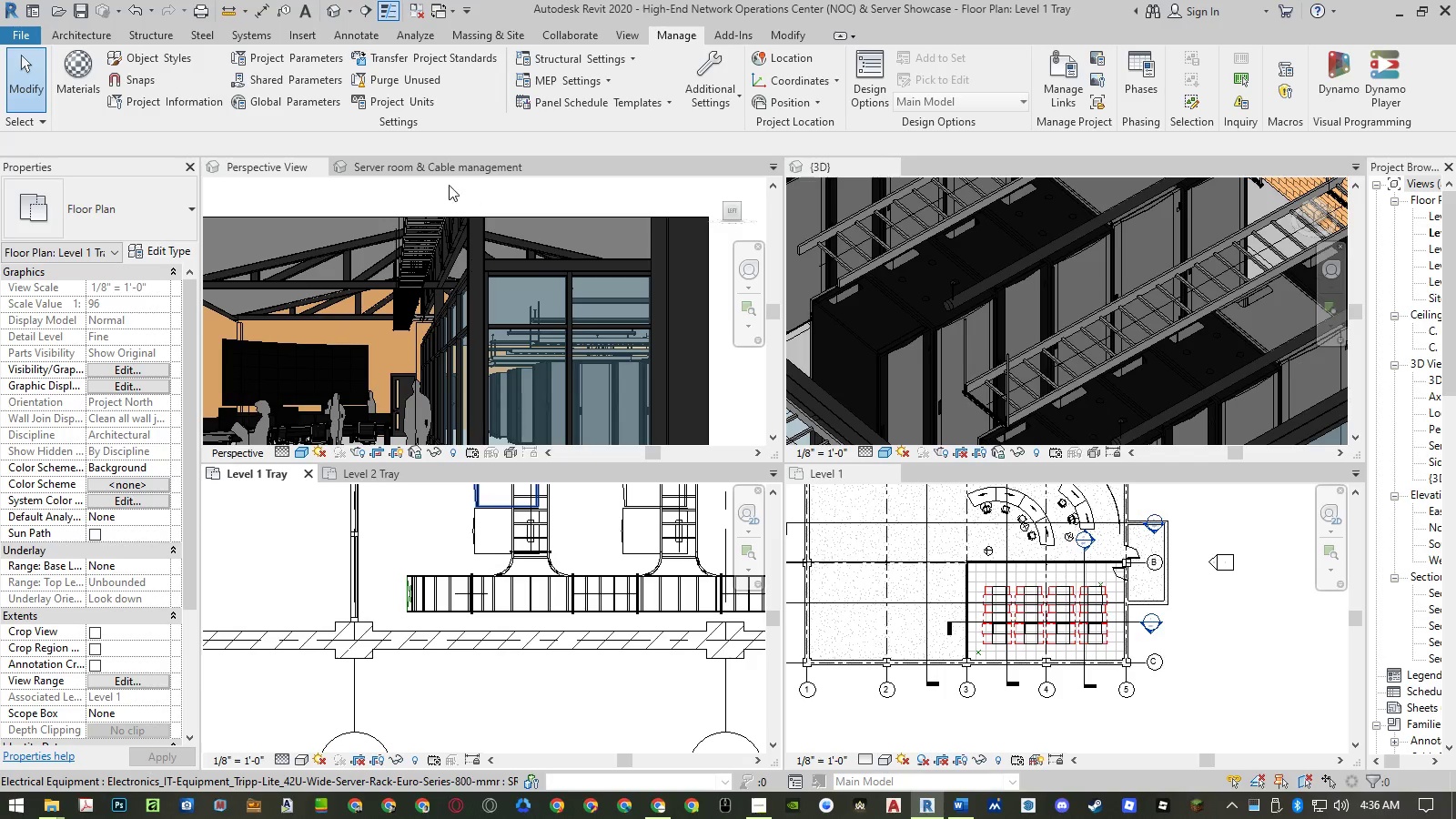 
left_click([437, 166])
 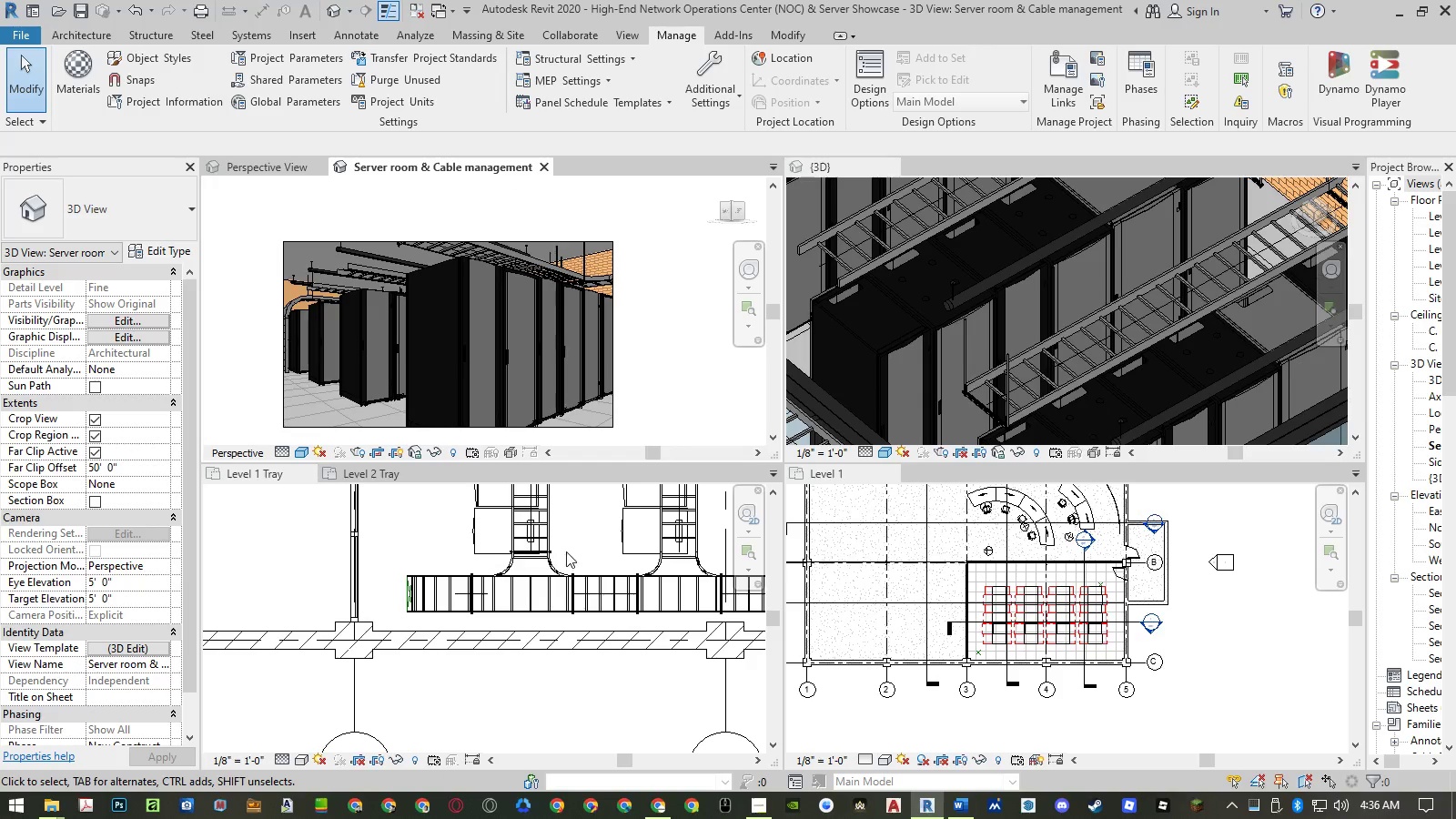 
wait(5.44)
 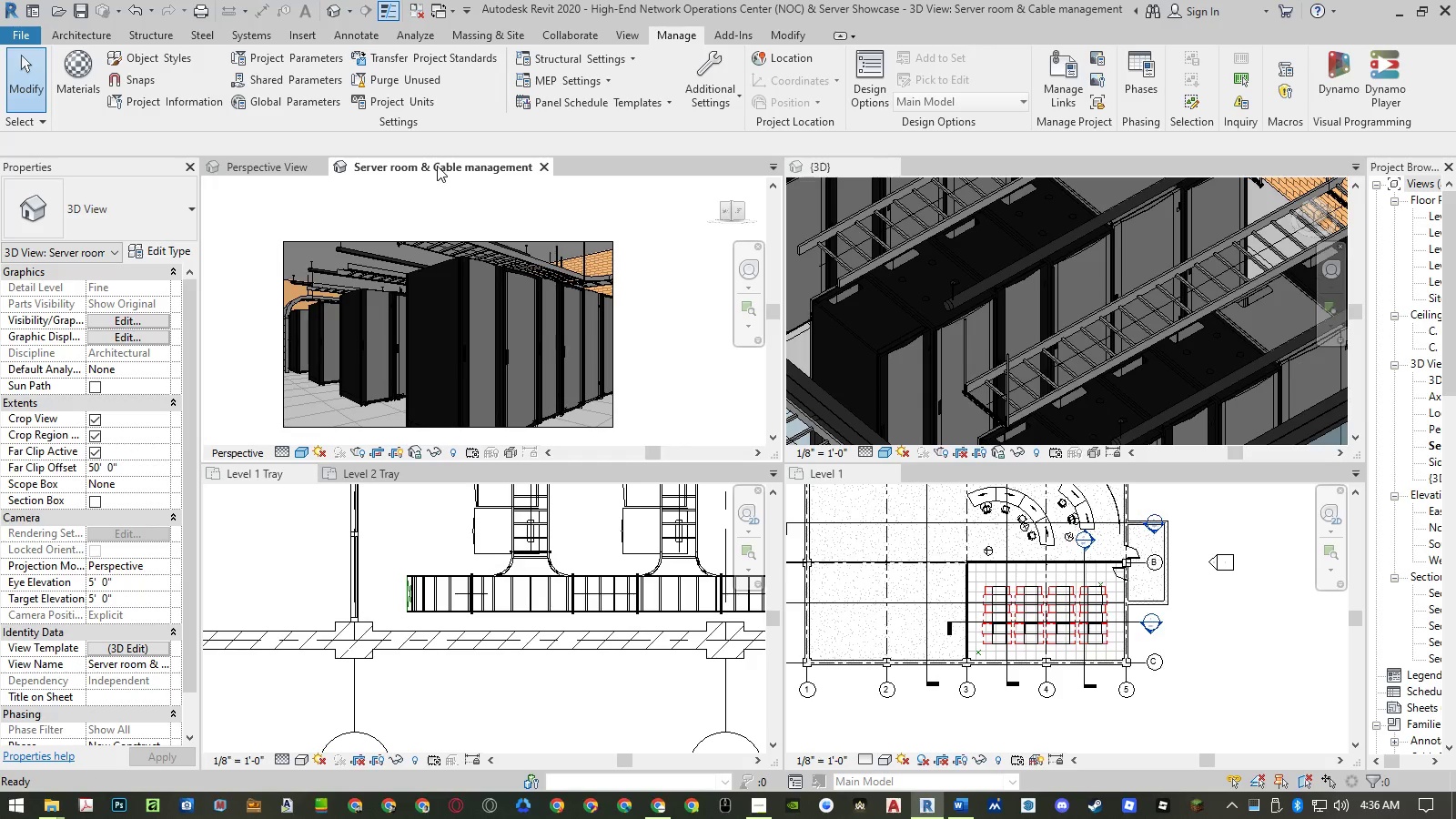 
scroll: coordinate [534, 619], scroll_direction: down, amount: 7.0
 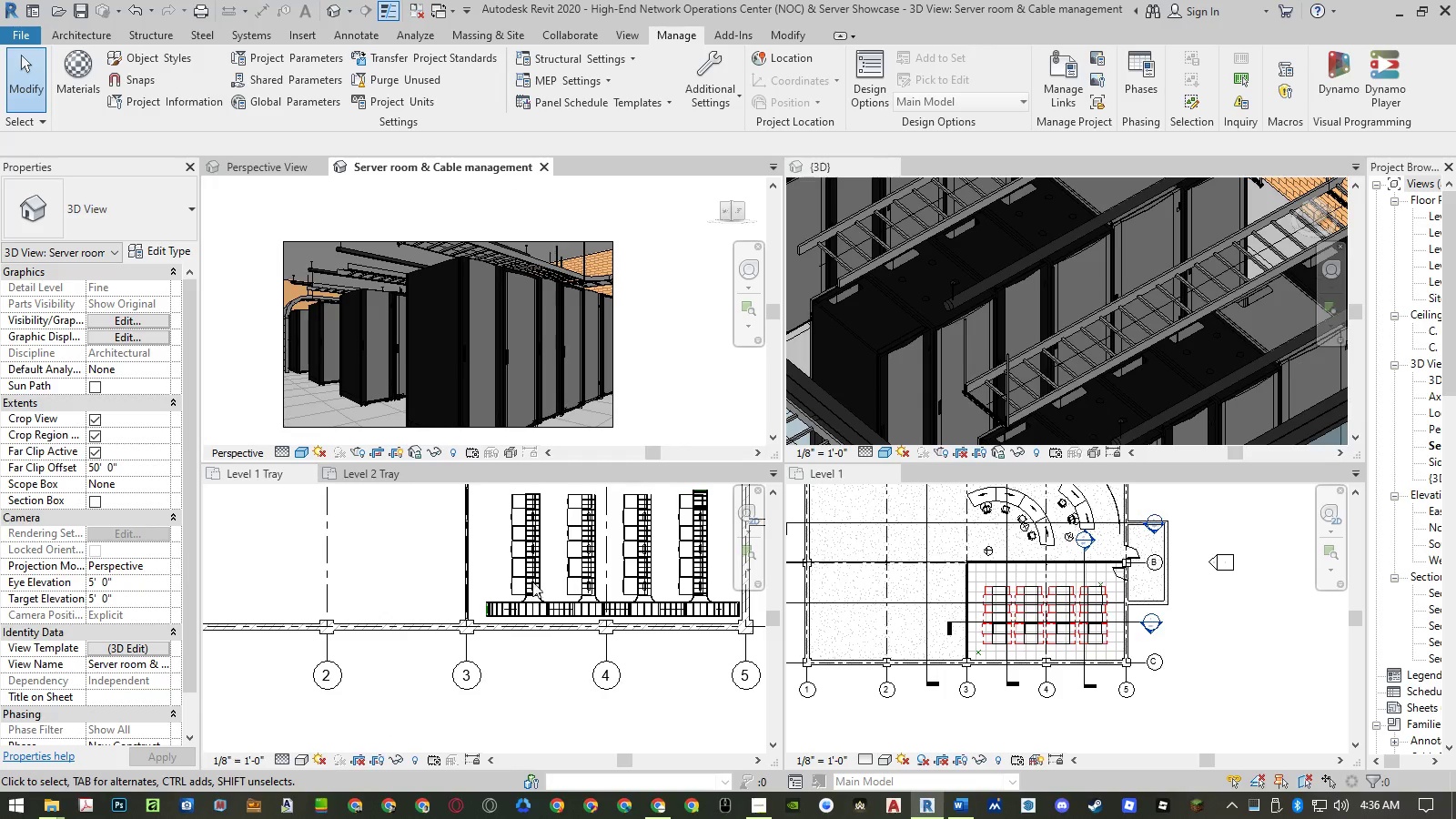 
scroll: coordinate [532, 583], scroll_direction: up, amount: 9.0
 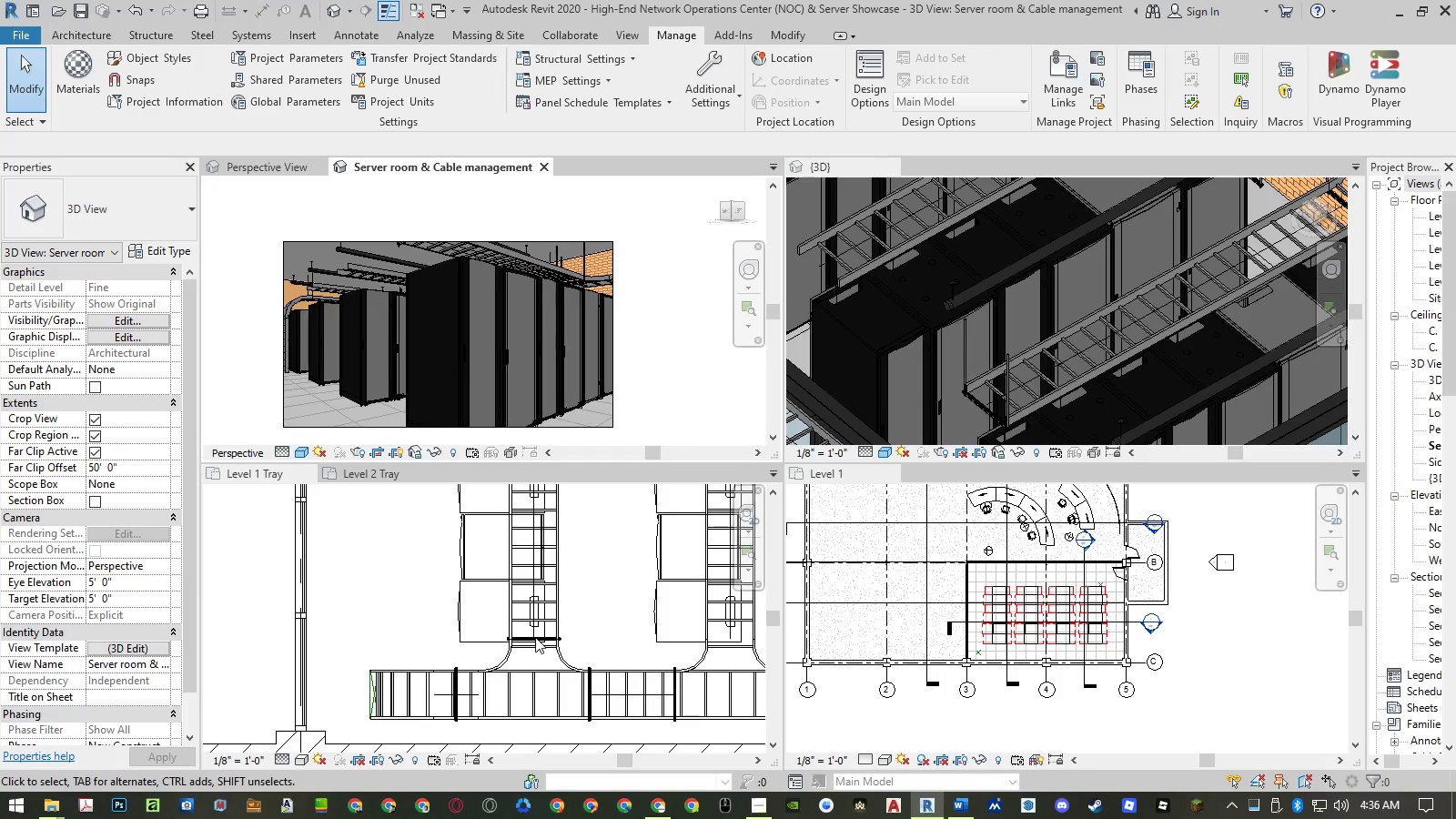 
left_click([536, 637])
 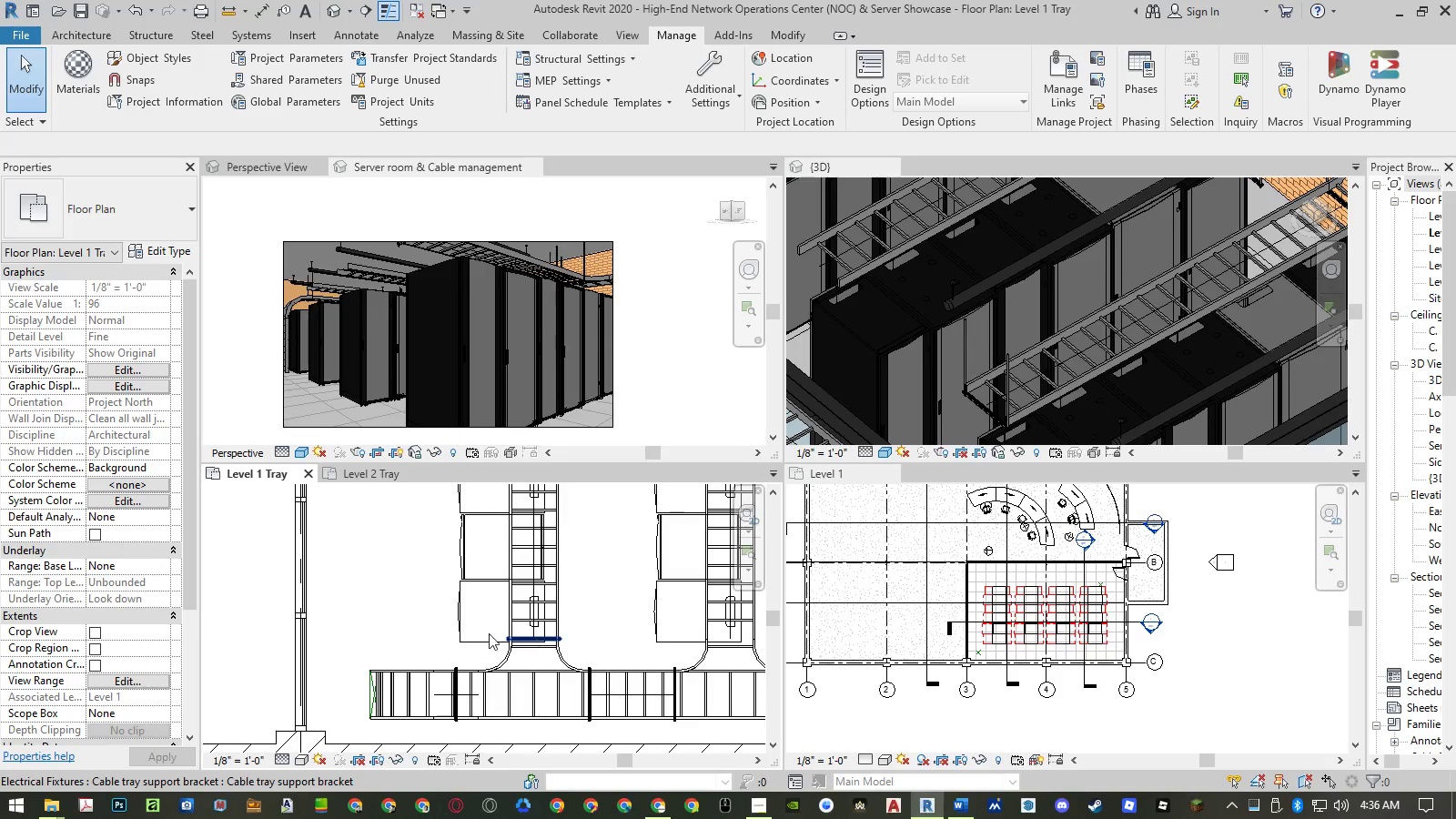 
scroll: coordinate [452, 629], scroll_direction: down, amount: 9.0
 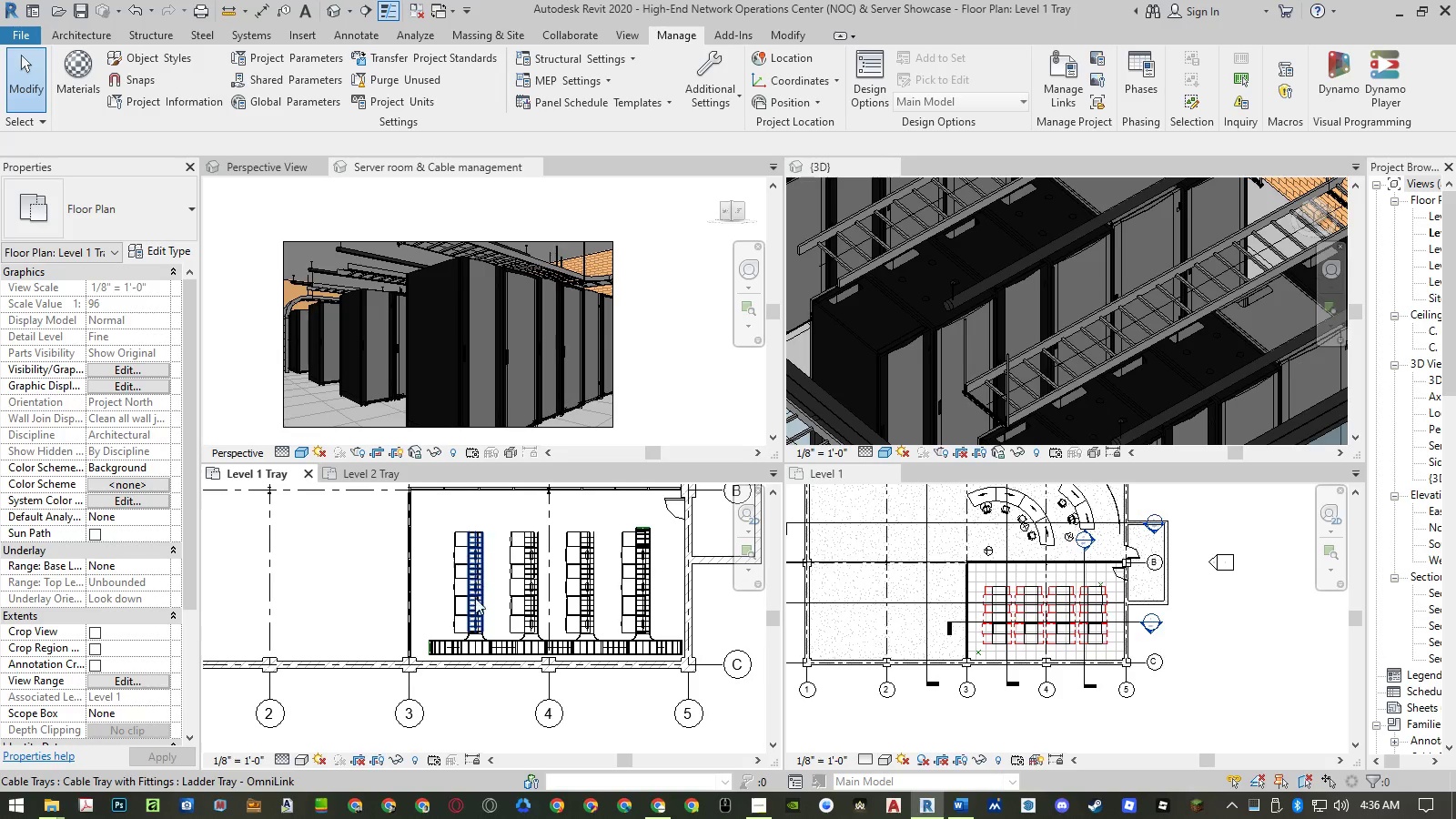 
left_click([480, 622])
 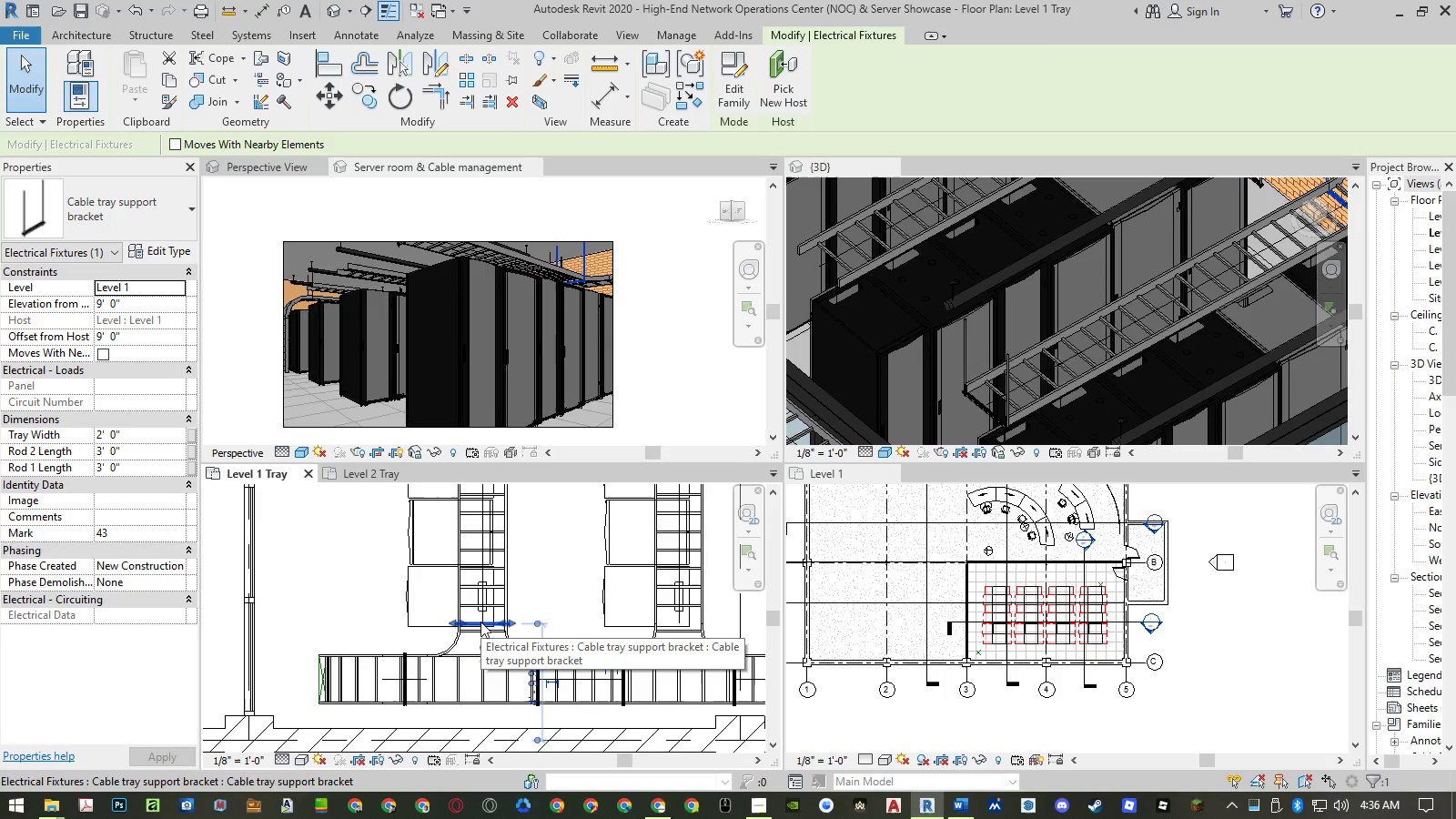 
scroll: coordinate [480, 624], scroll_direction: up, amount: 9.0
 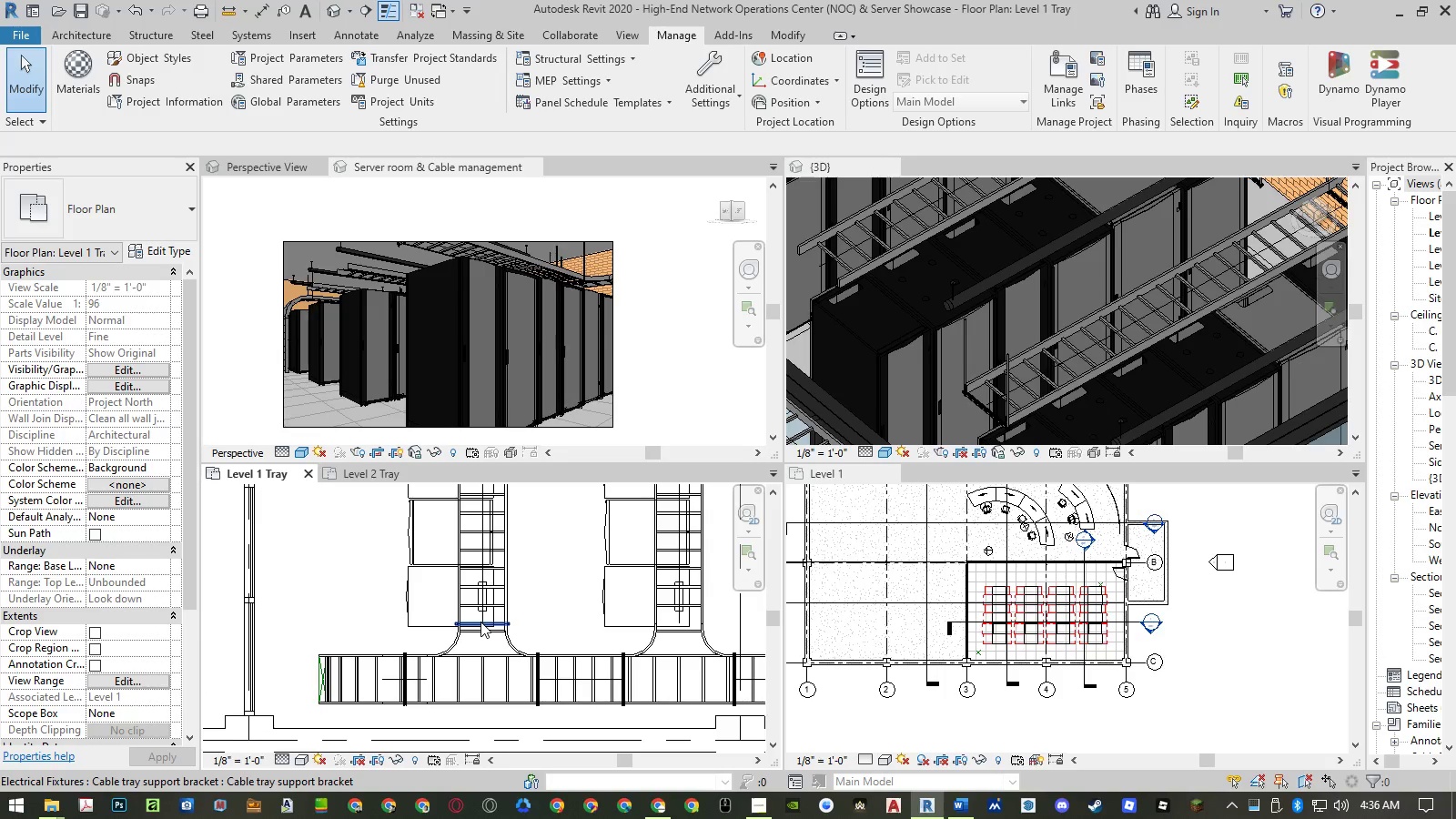 
key(Delete)
 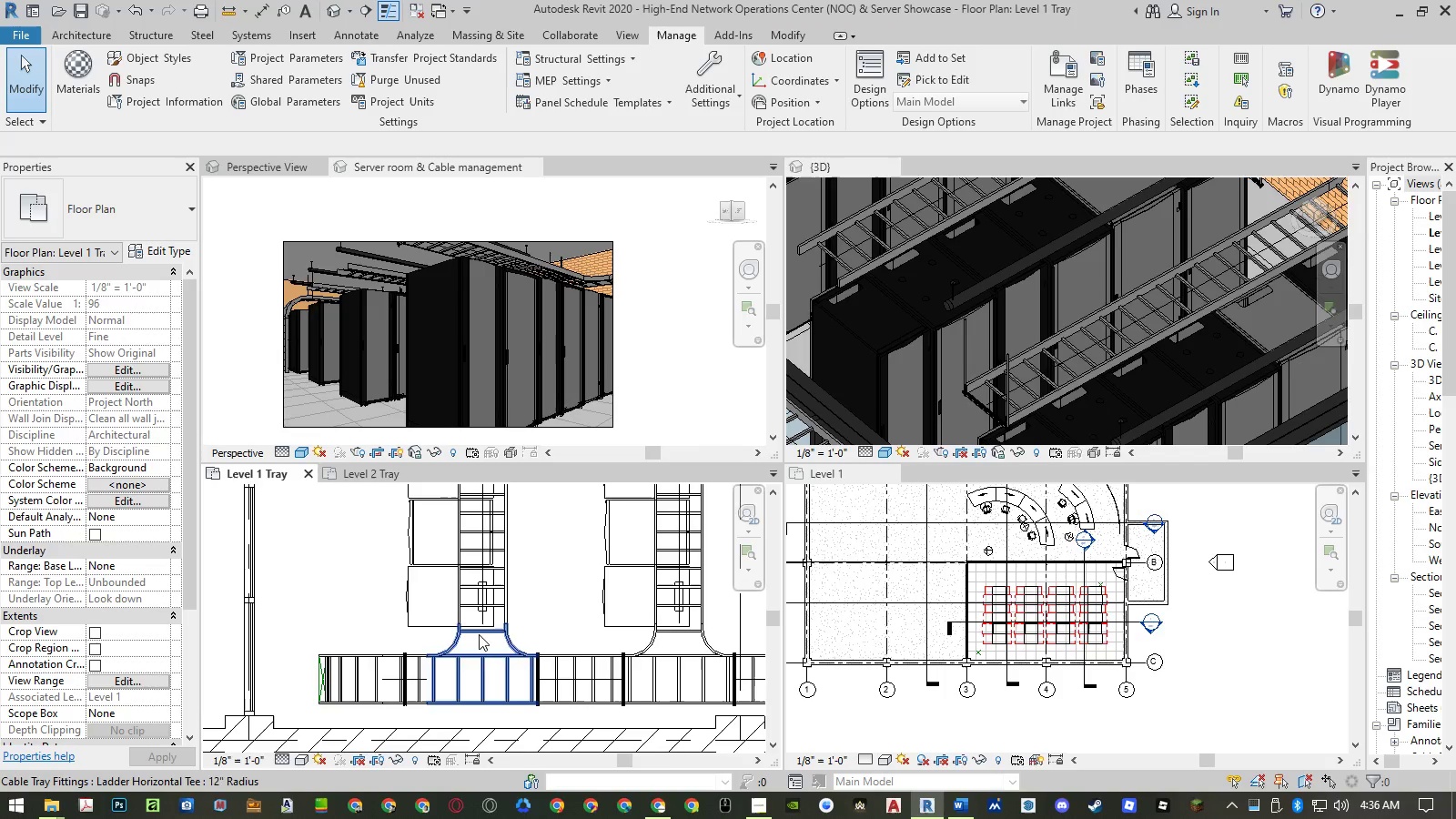 
scroll: coordinate [477, 641], scroll_direction: down, amount: 7.0
 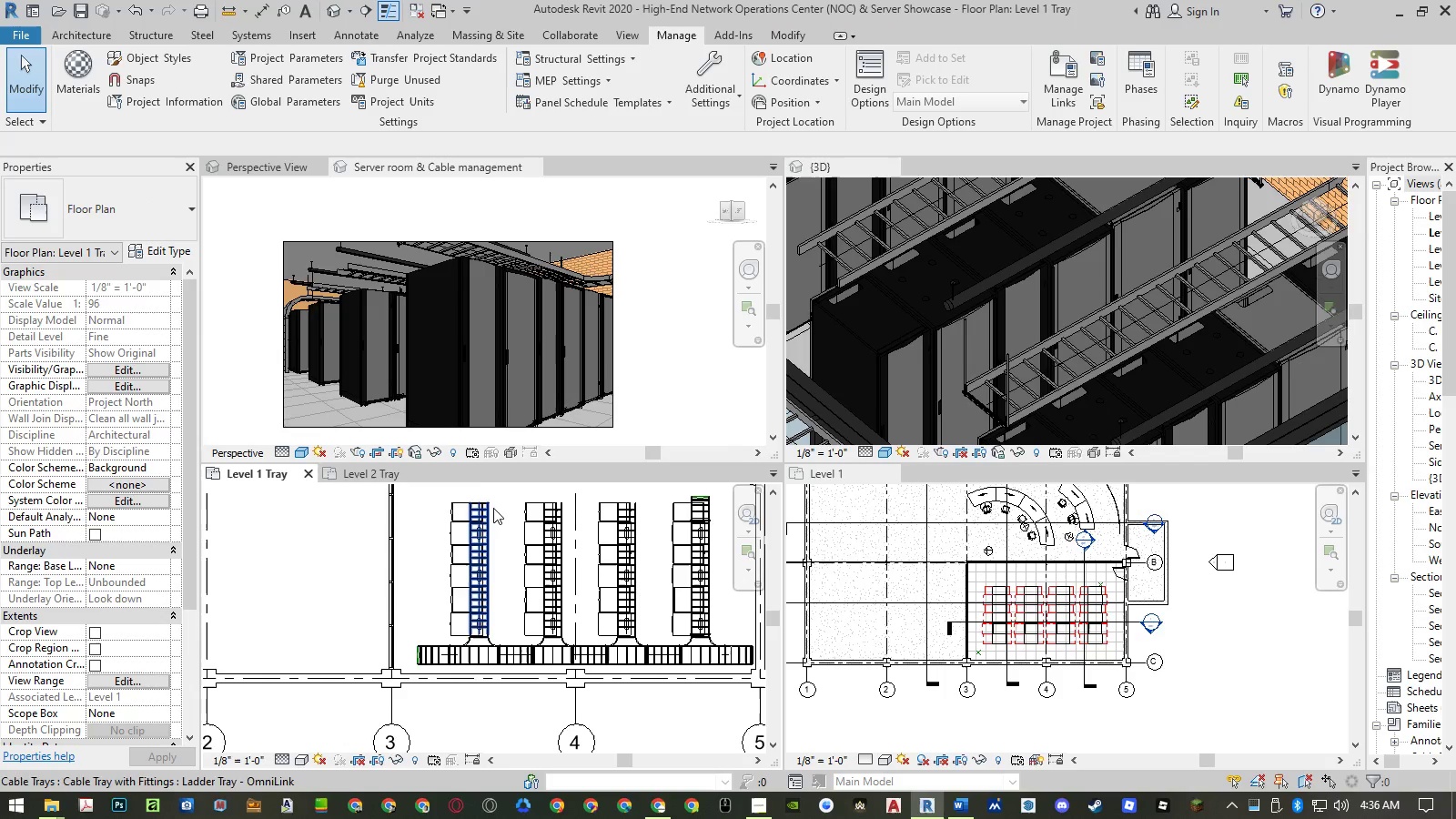 
left_click([480, 502])
 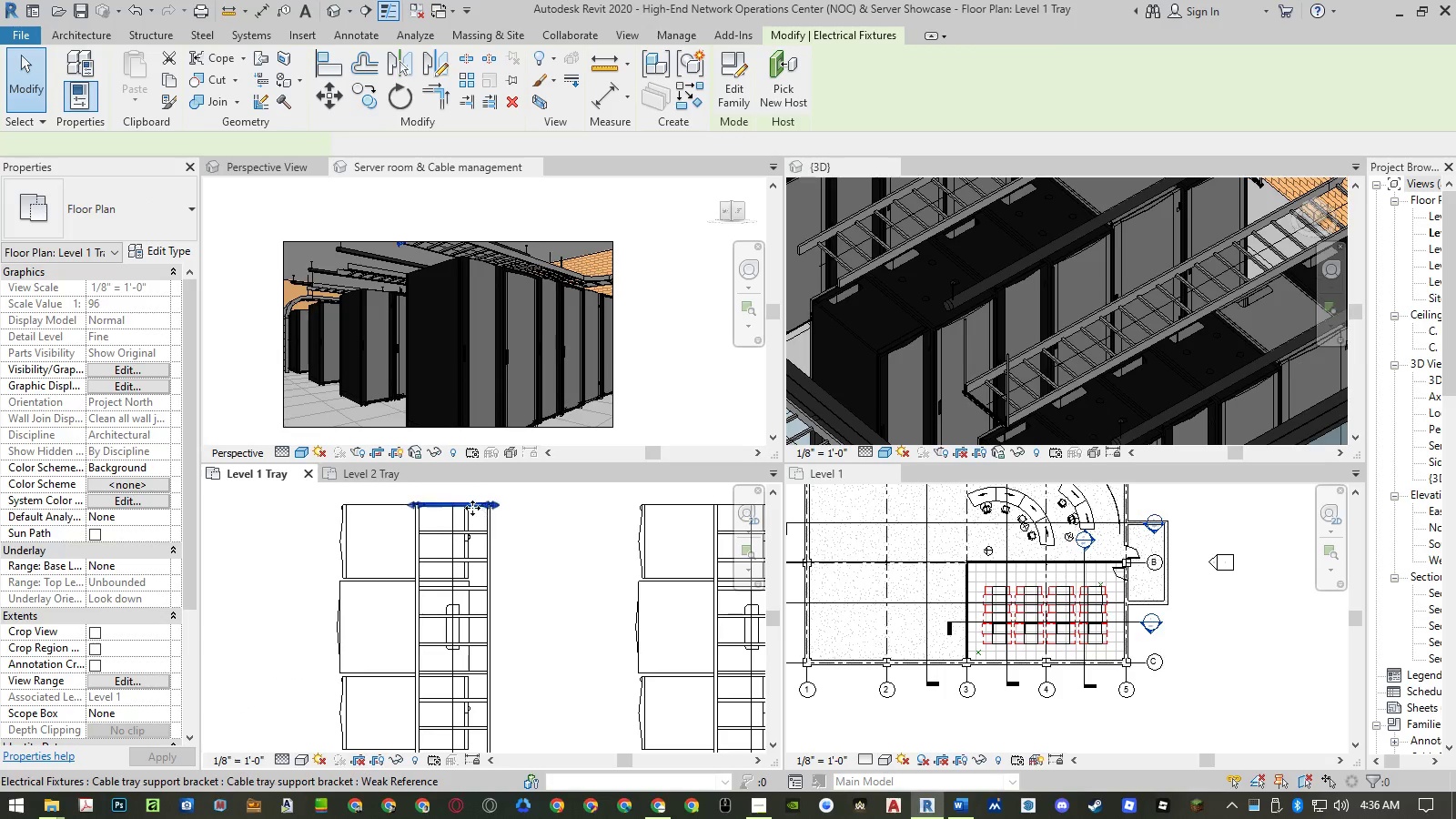 
scroll: coordinate [480, 502], scroll_direction: up, amount: 10.0
 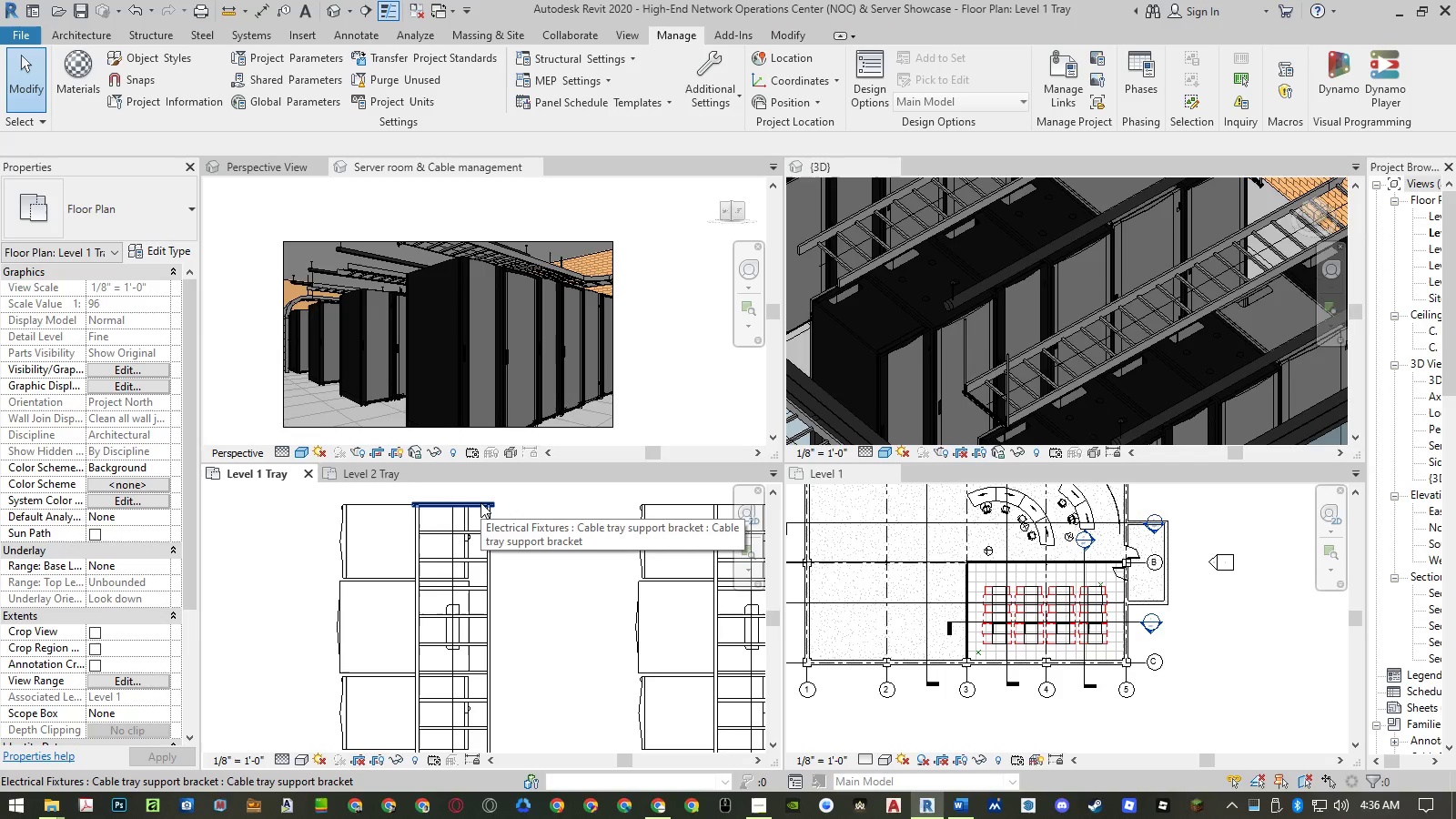 
key(Delete)
 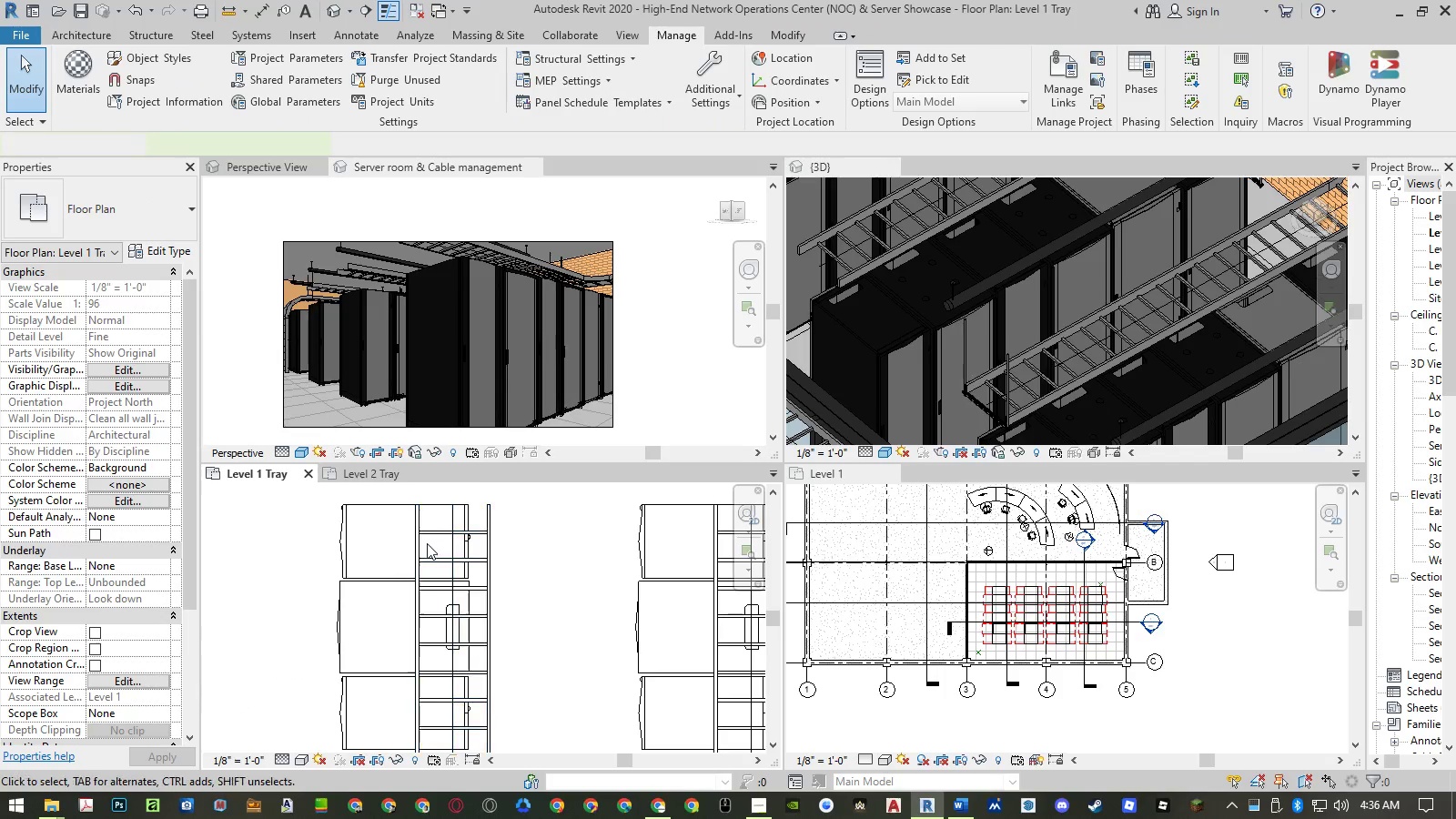 
scroll: coordinate [426, 546], scroll_direction: down, amount: 10.0
 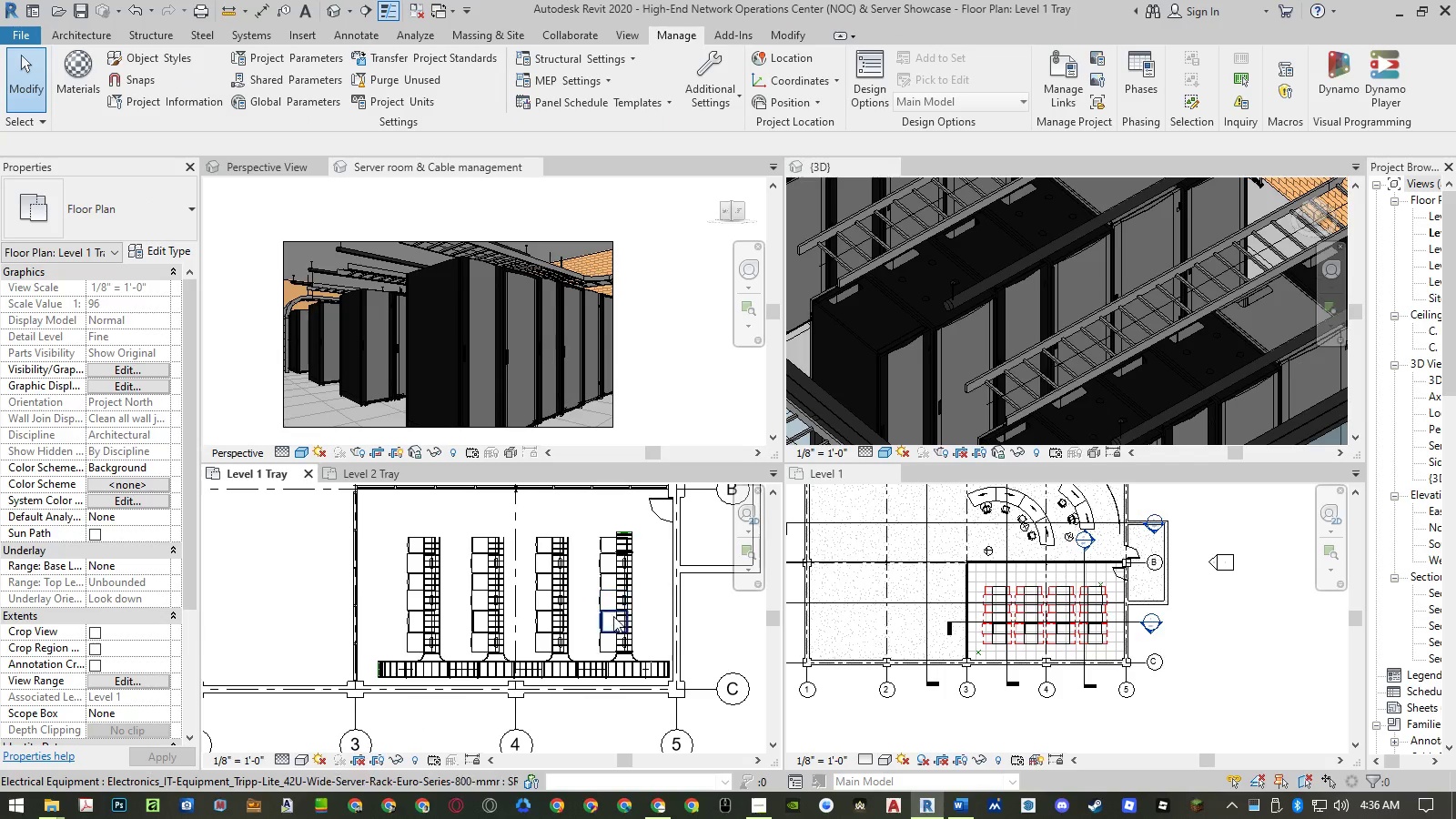 
scroll: coordinate [624, 647], scroll_direction: up, amount: 8.0
 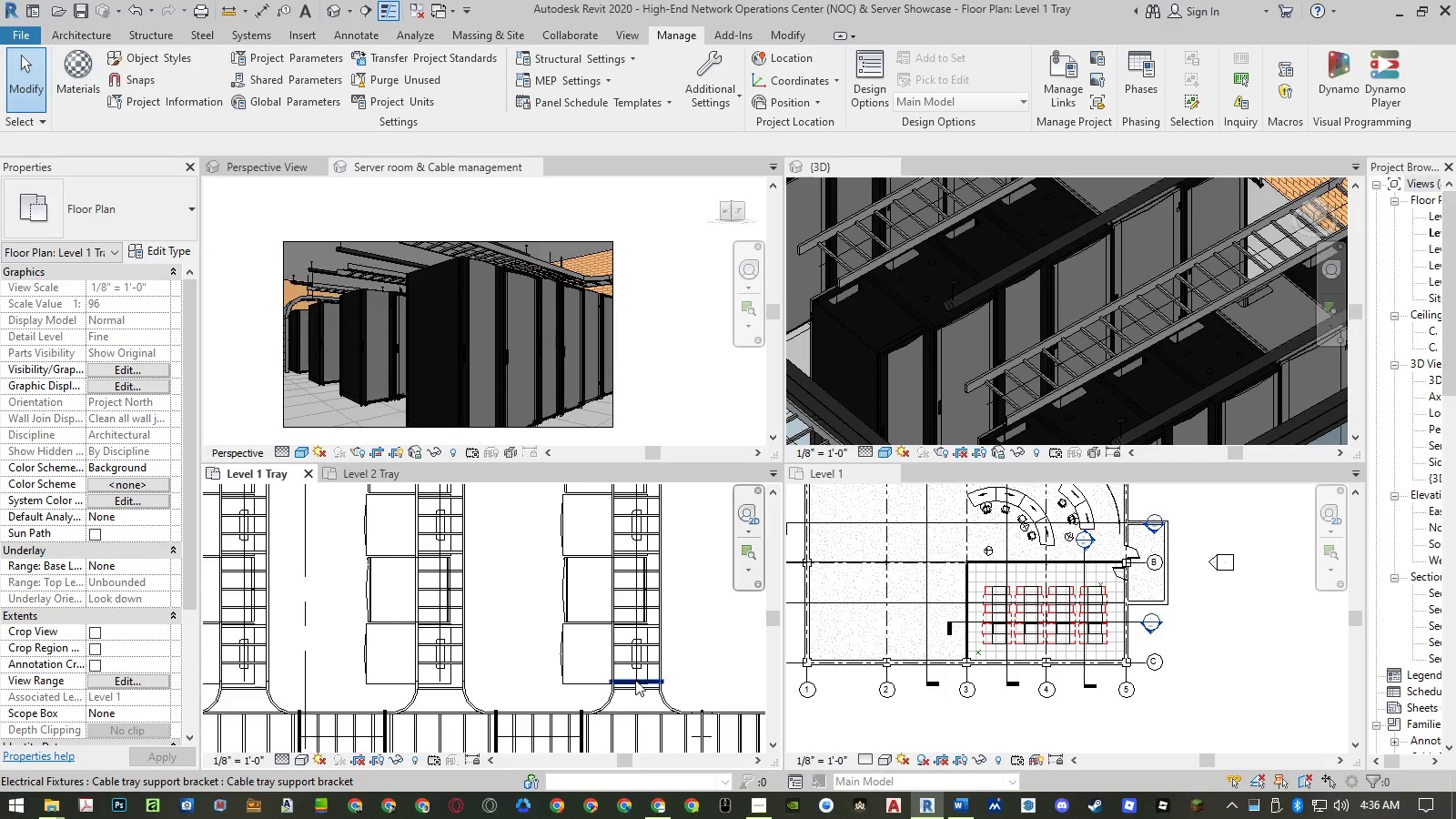 
left_click([635, 680])
 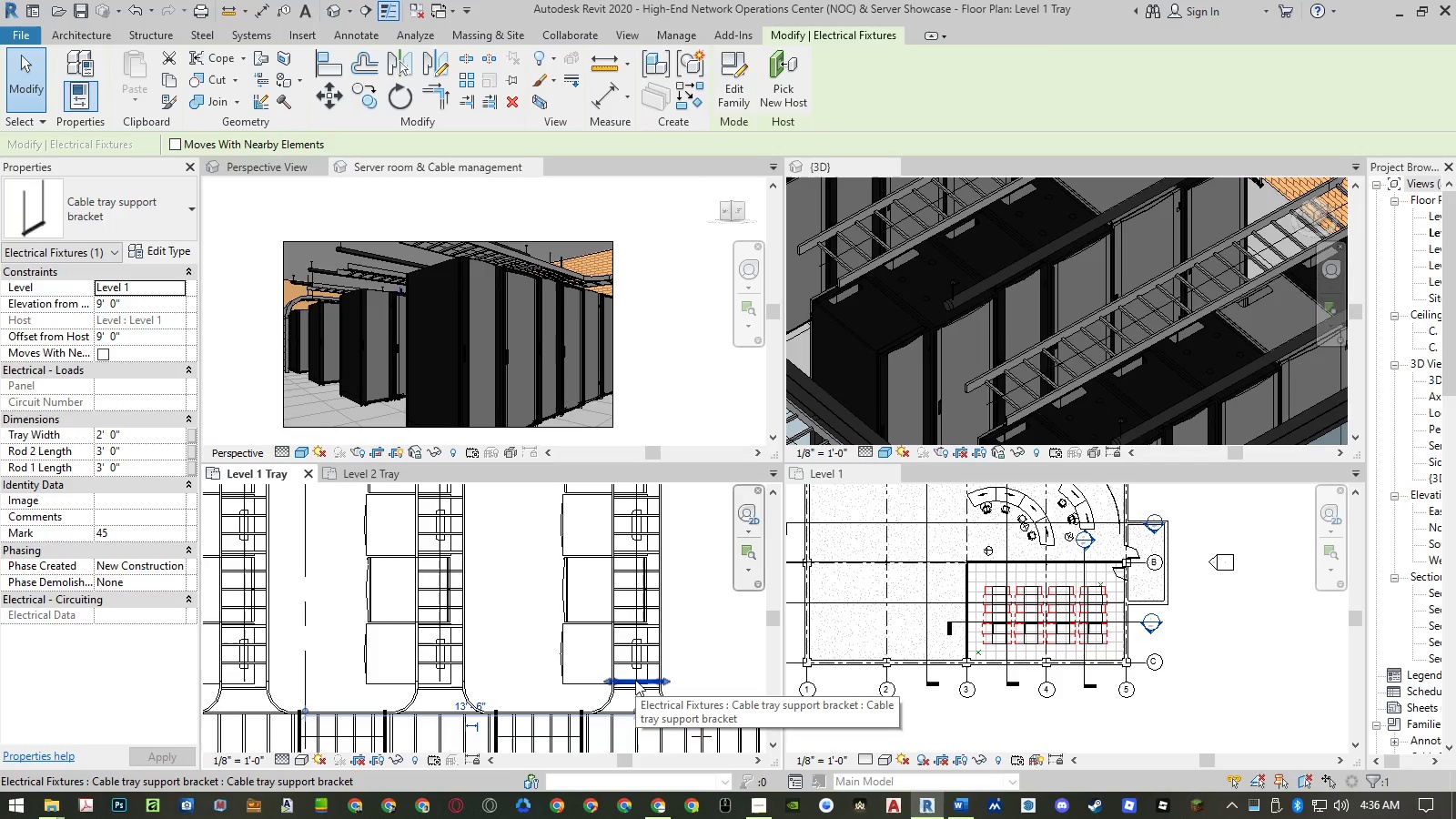 
type(co )
 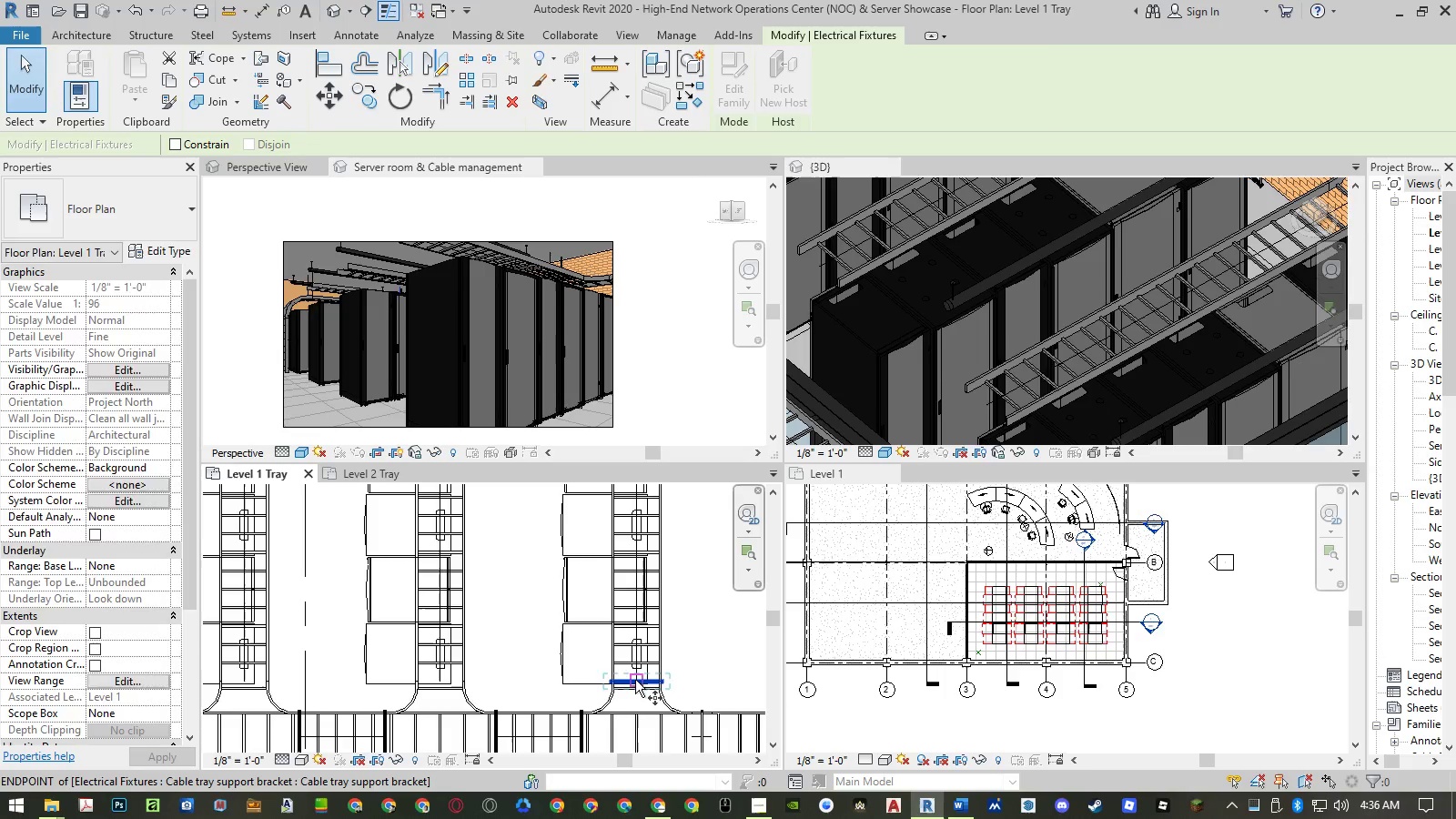 
scroll: coordinate [644, 688], scroll_direction: up, amount: 15.0
 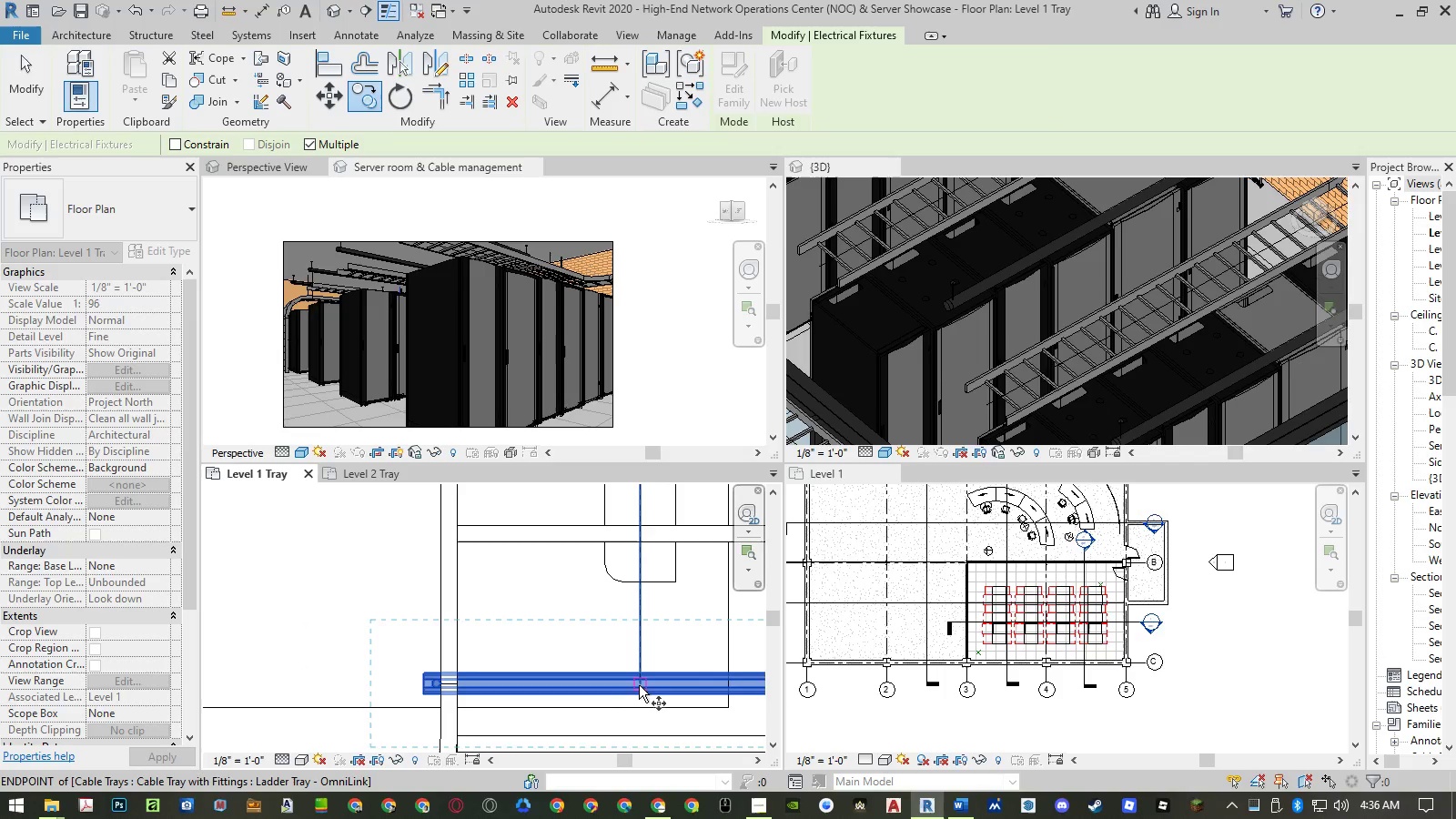 
left_click([639, 685])
 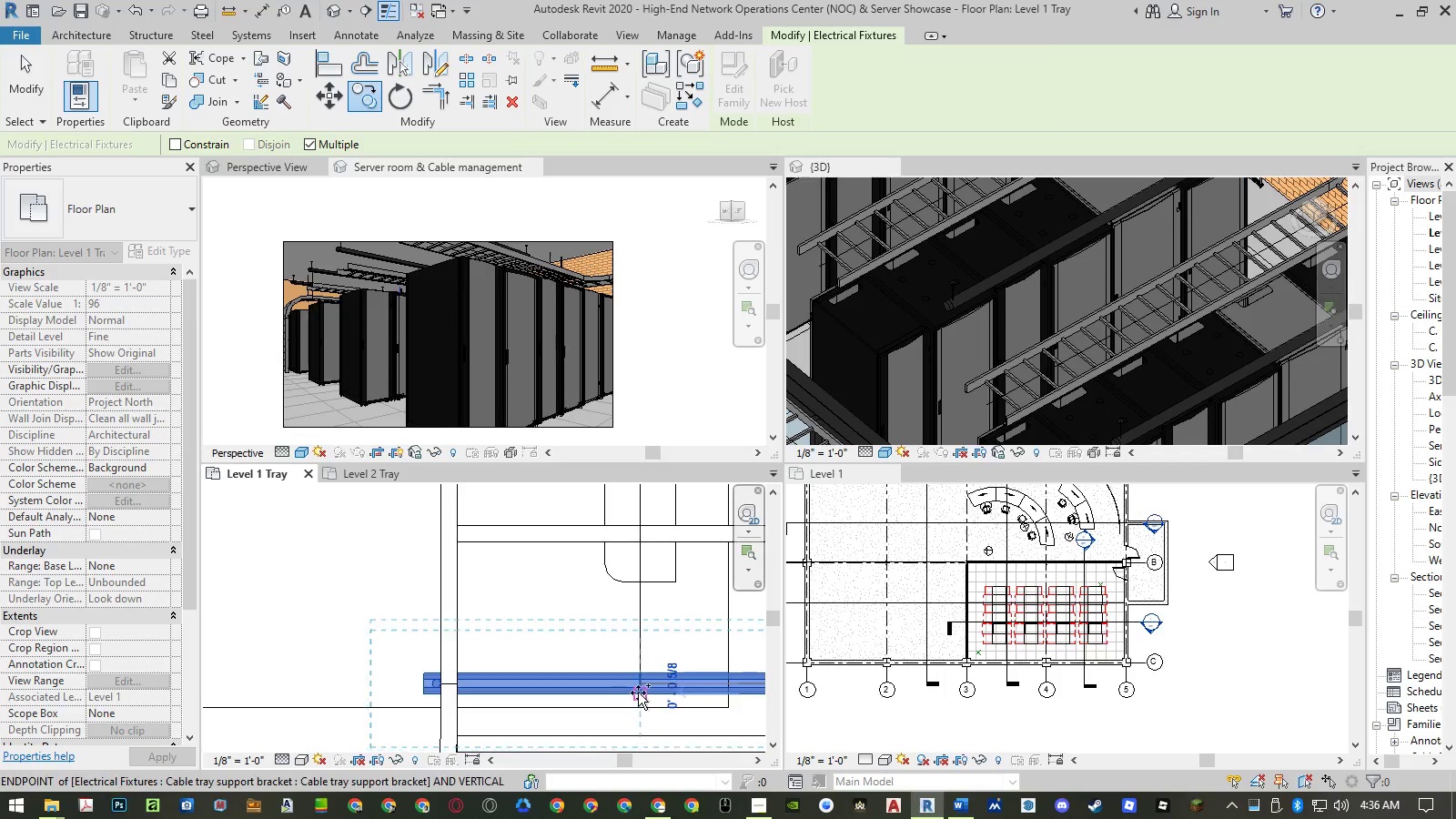 
scroll: coordinate [638, 696], scroll_direction: down, amount: 18.0
 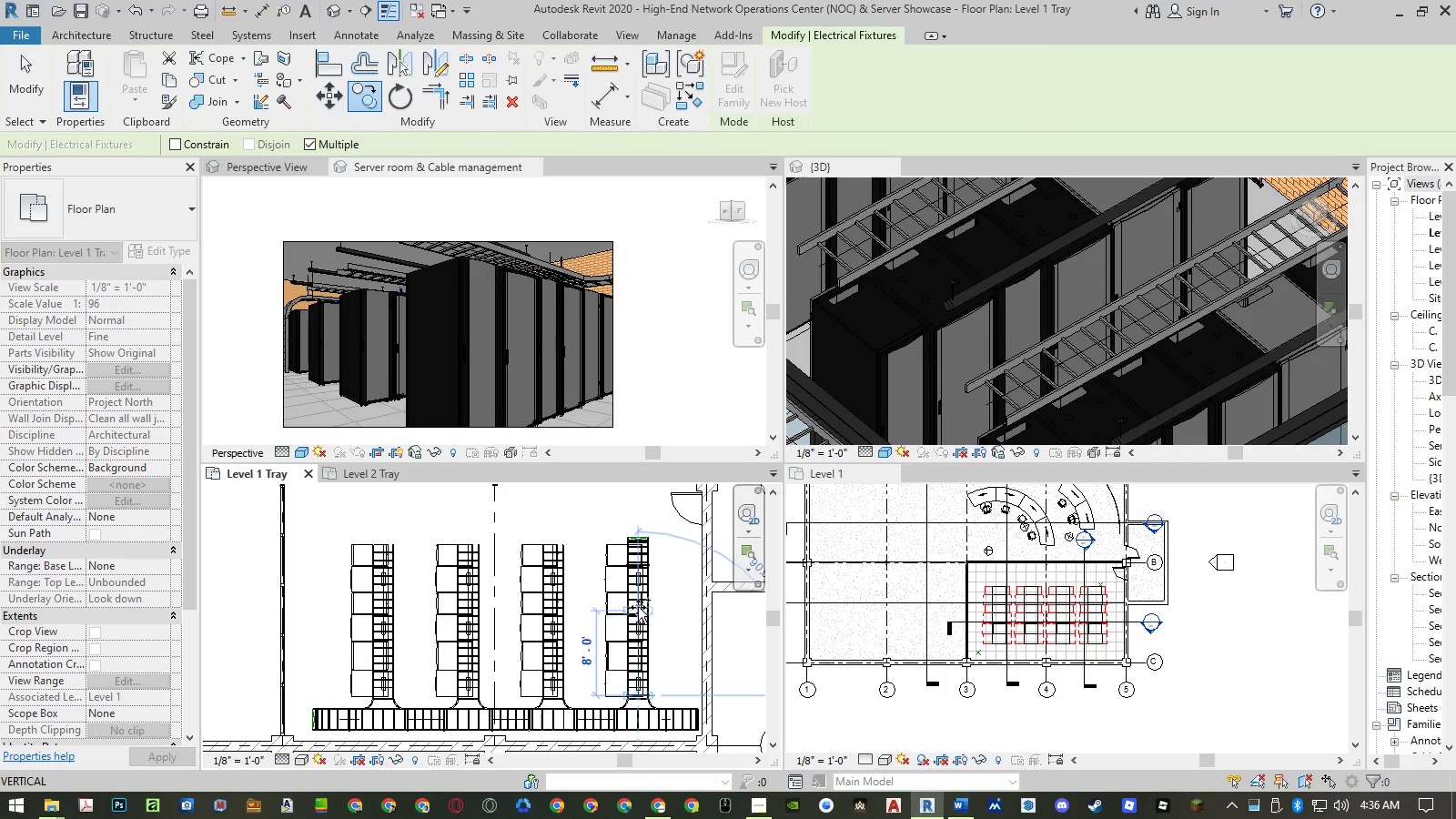 
scroll: coordinate [638, 601], scroll_direction: up, amount: 5.0
 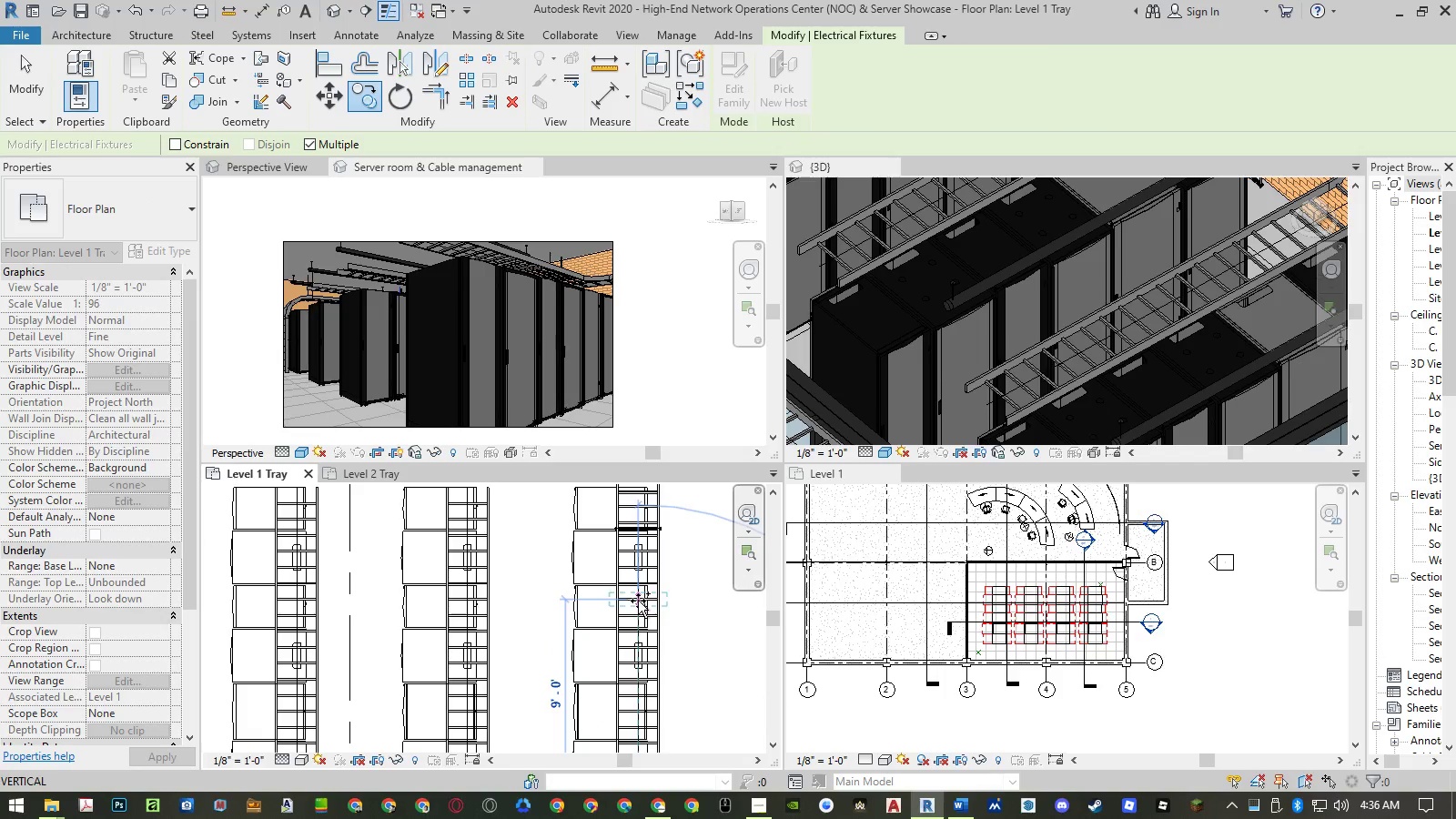 
scroll: coordinate [638, 601], scroll_direction: down, amount: 1.0
 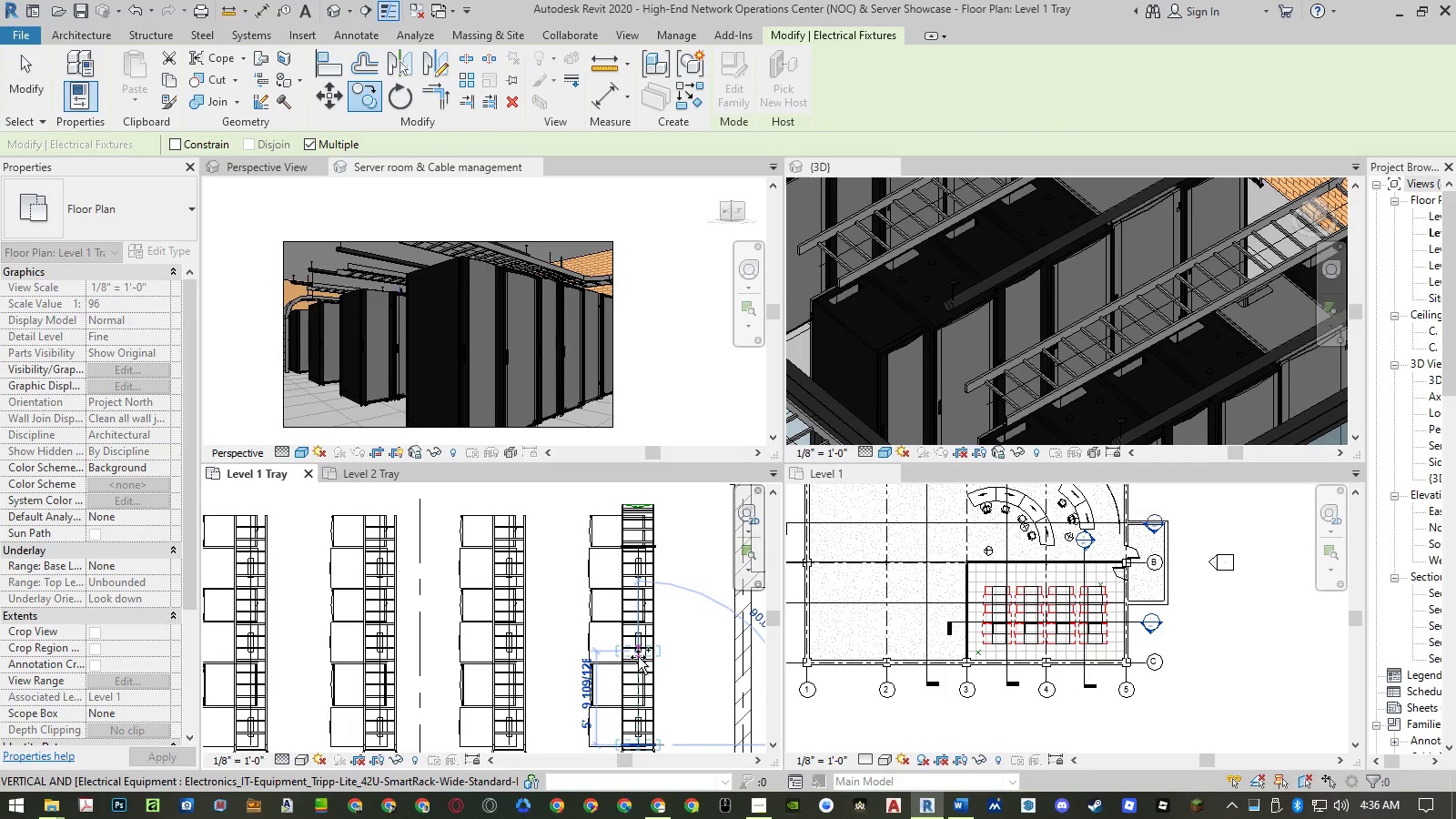 
scroll: coordinate [639, 651], scroll_direction: up, amount: 5.0
 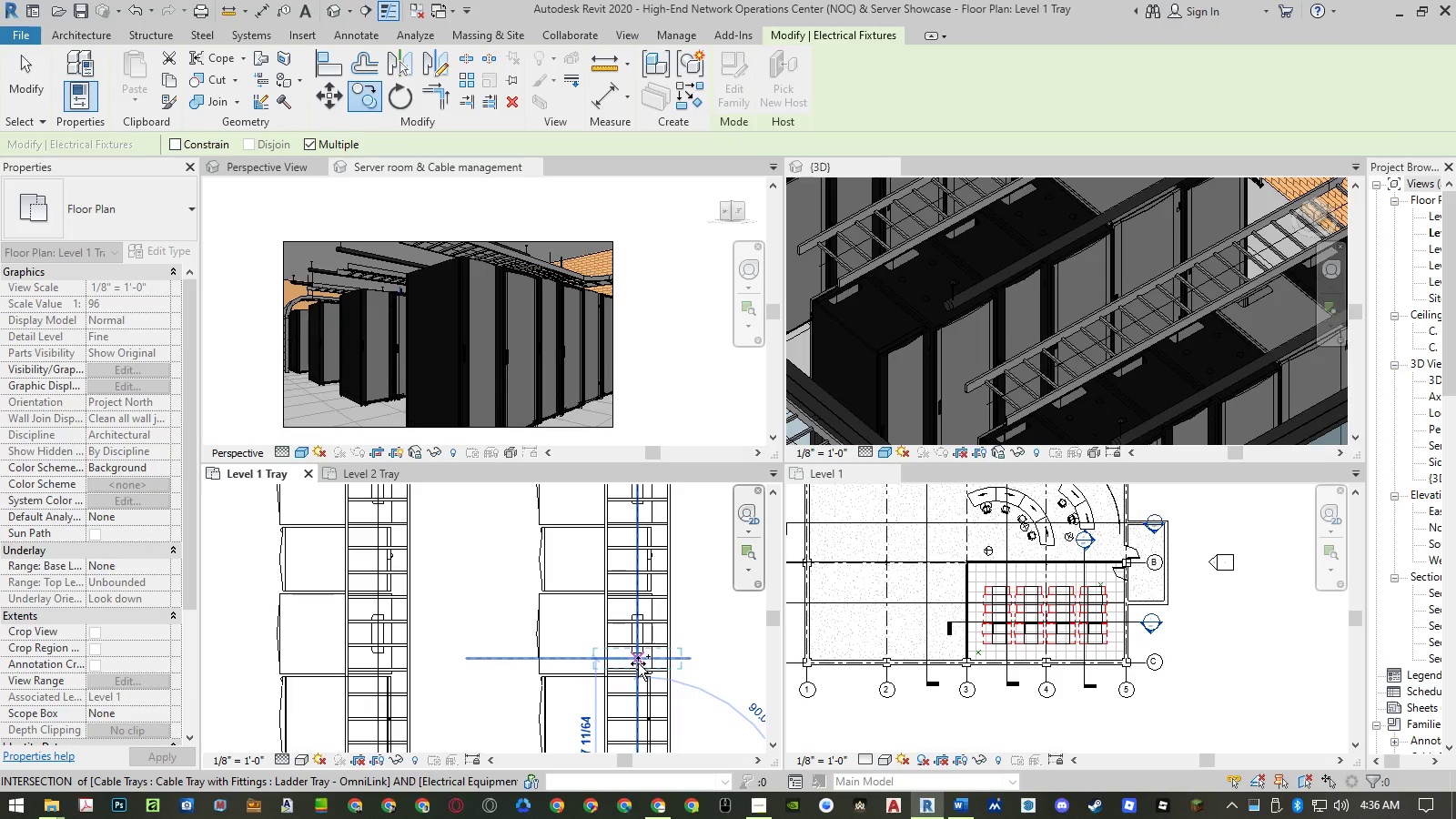 
scroll: coordinate [638, 656], scroll_direction: down, amount: 6.0
 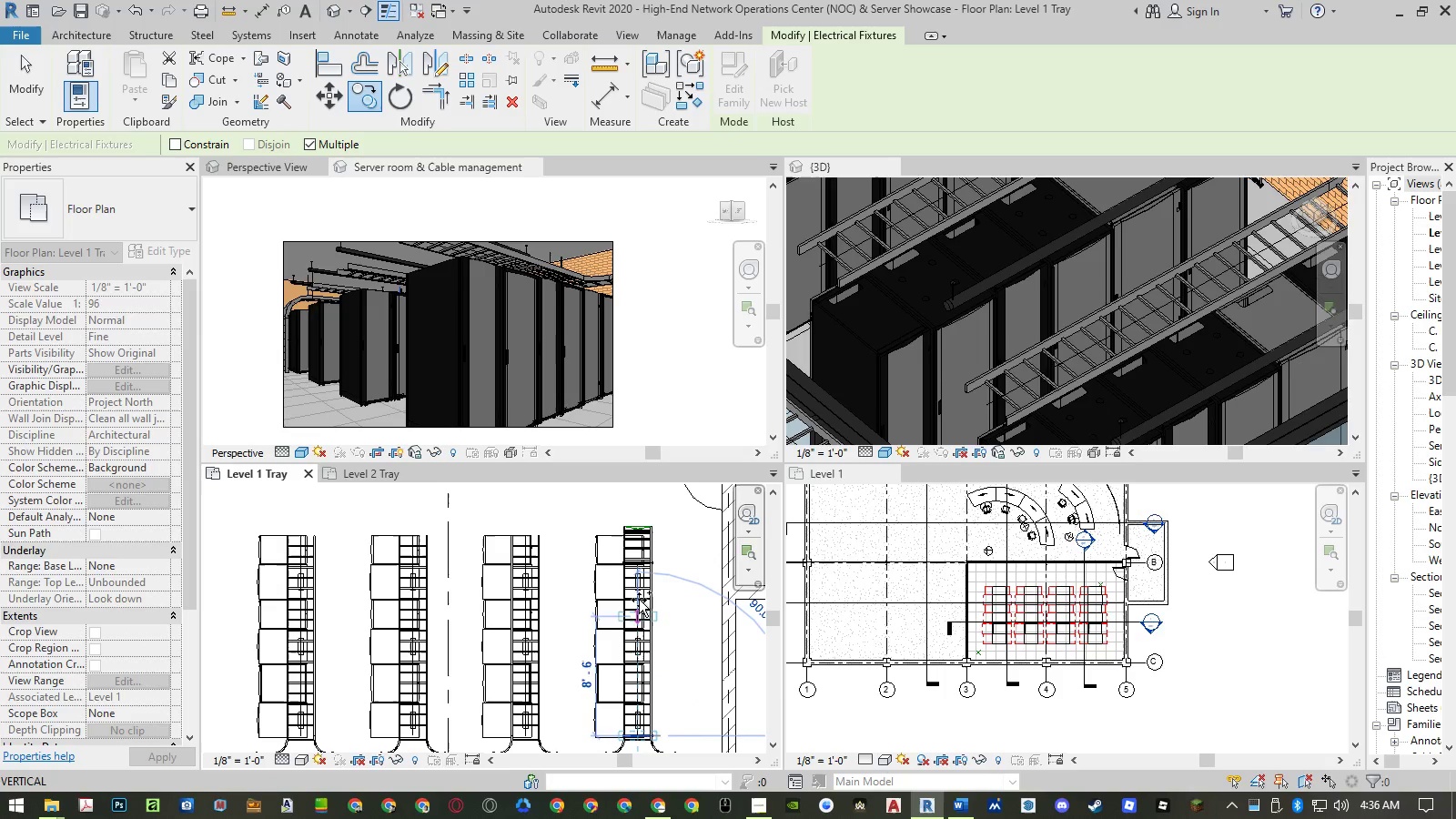 
scroll: coordinate [632, 571], scroll_direction: up, amount: 18.0
 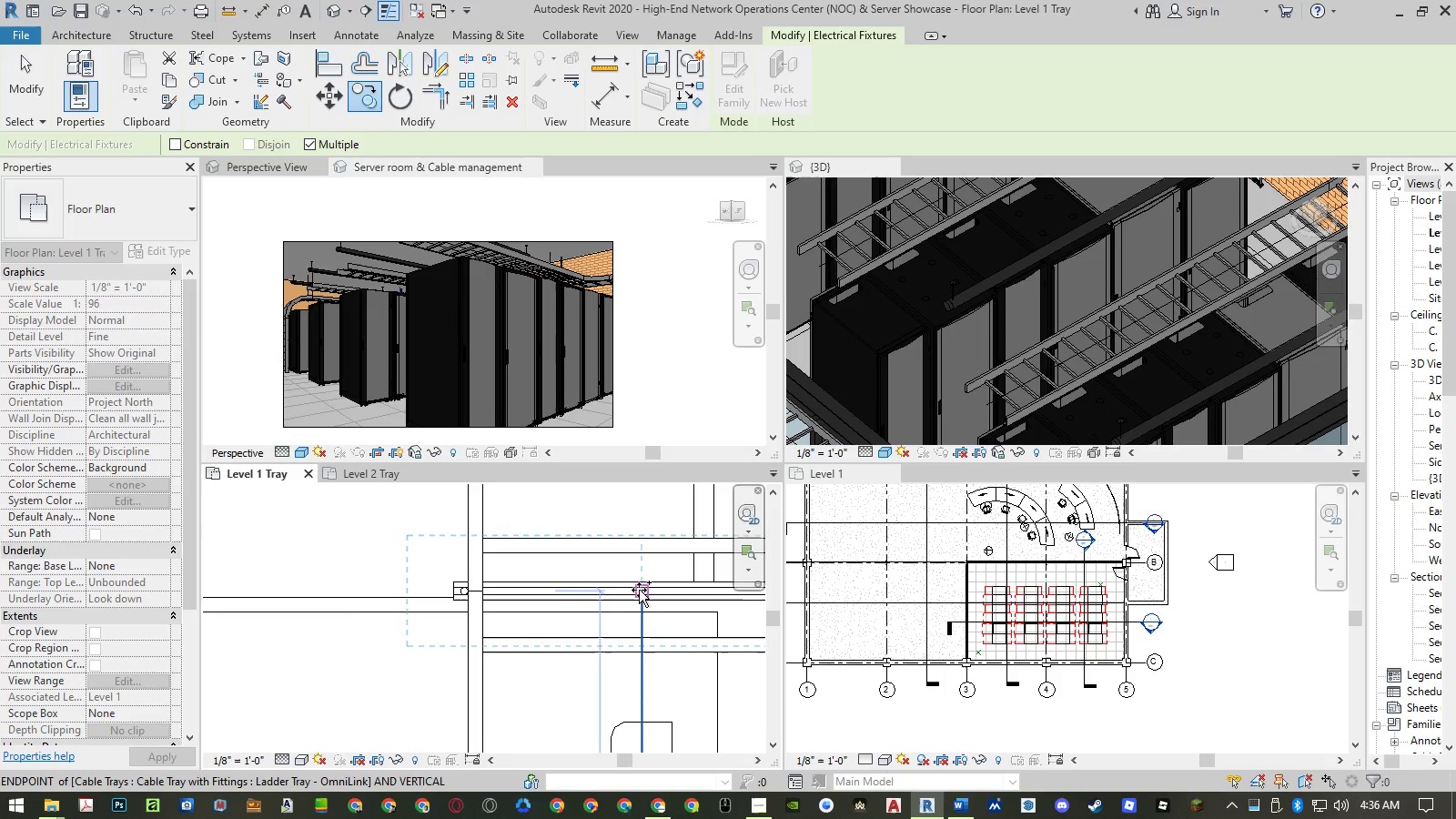 
scroll: coordinate [639, 590], scroll_direction: down, amount: 15.0
 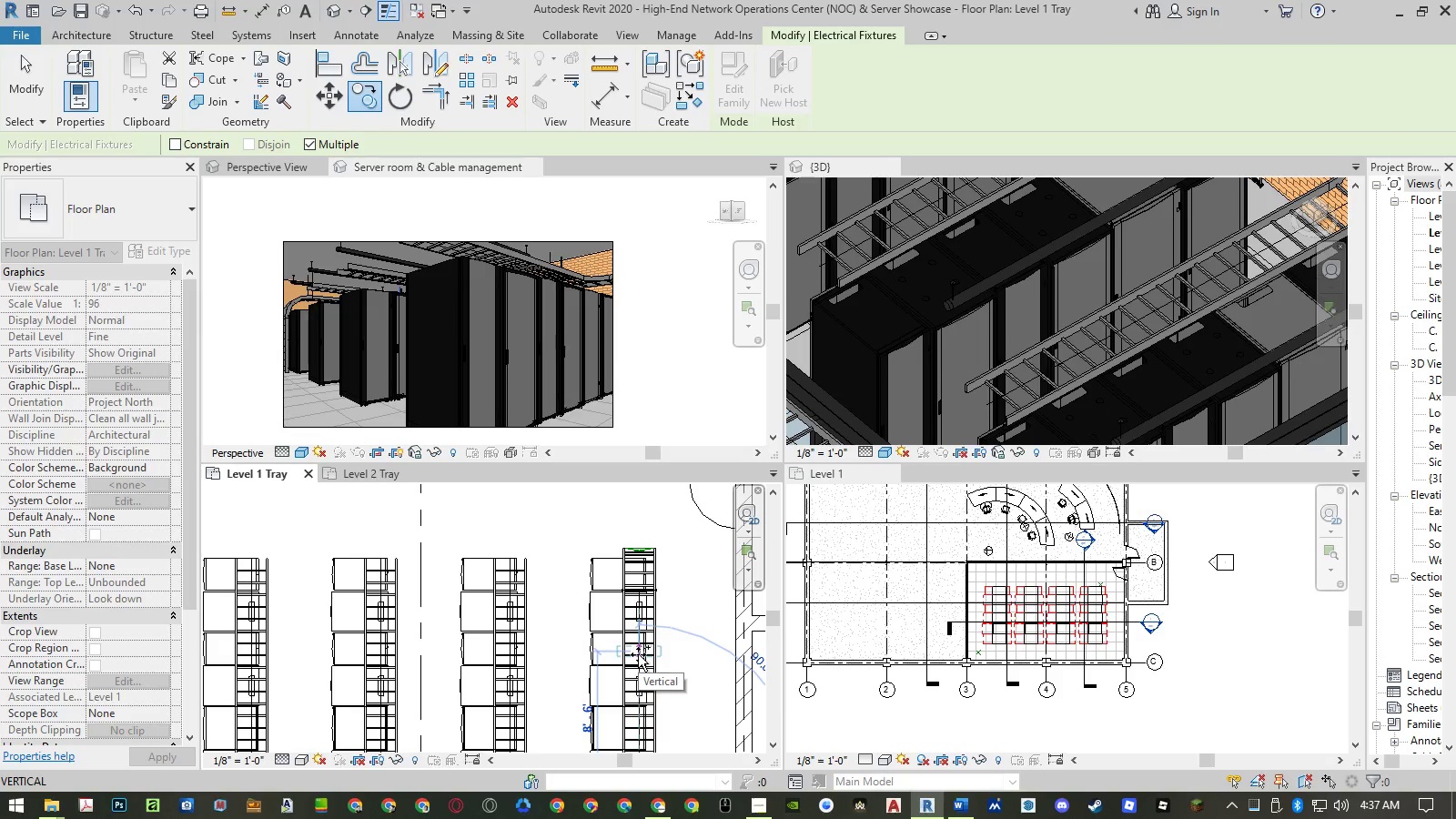 
wait(13.16)
 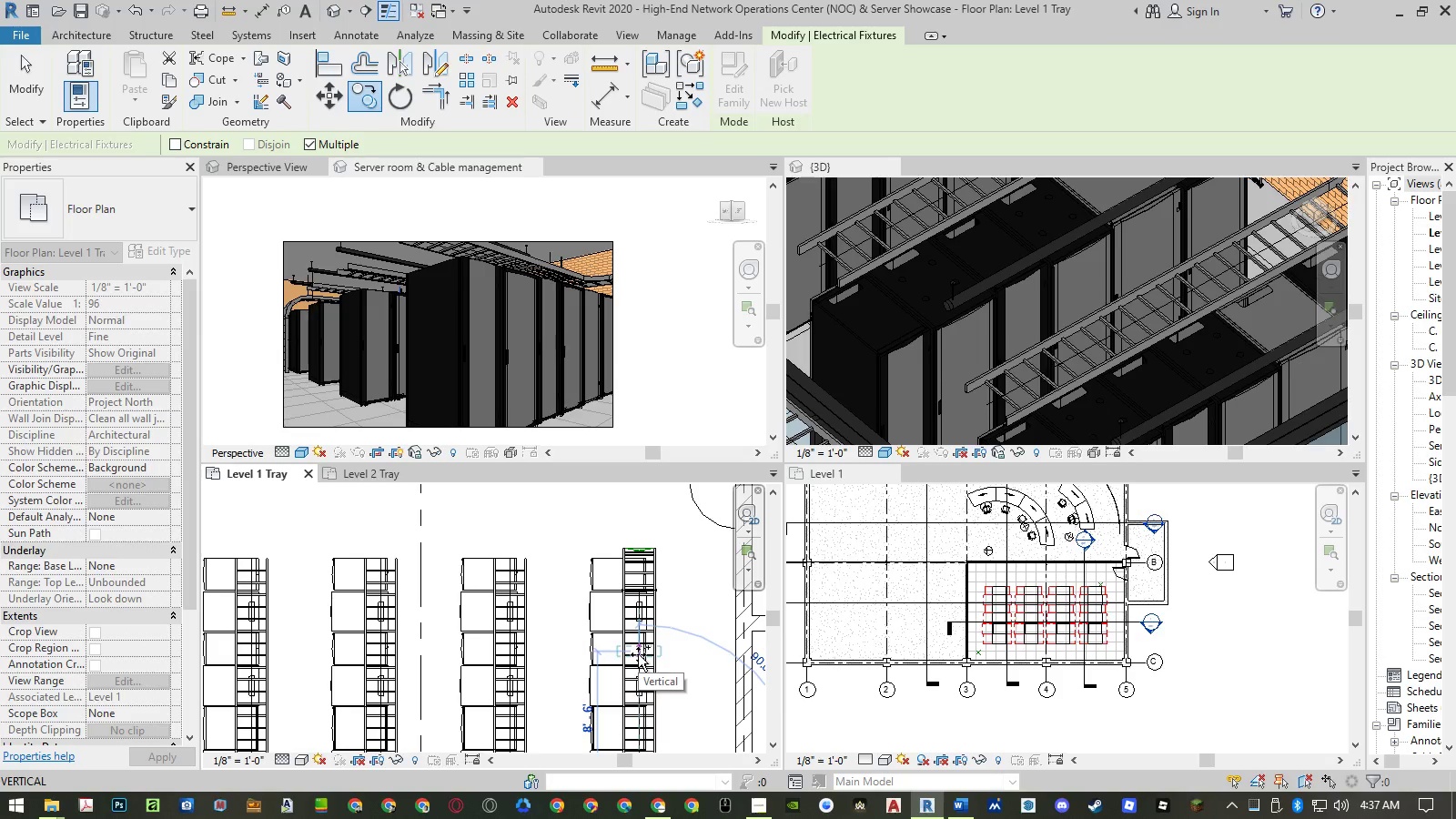 
key(Numpad6)
 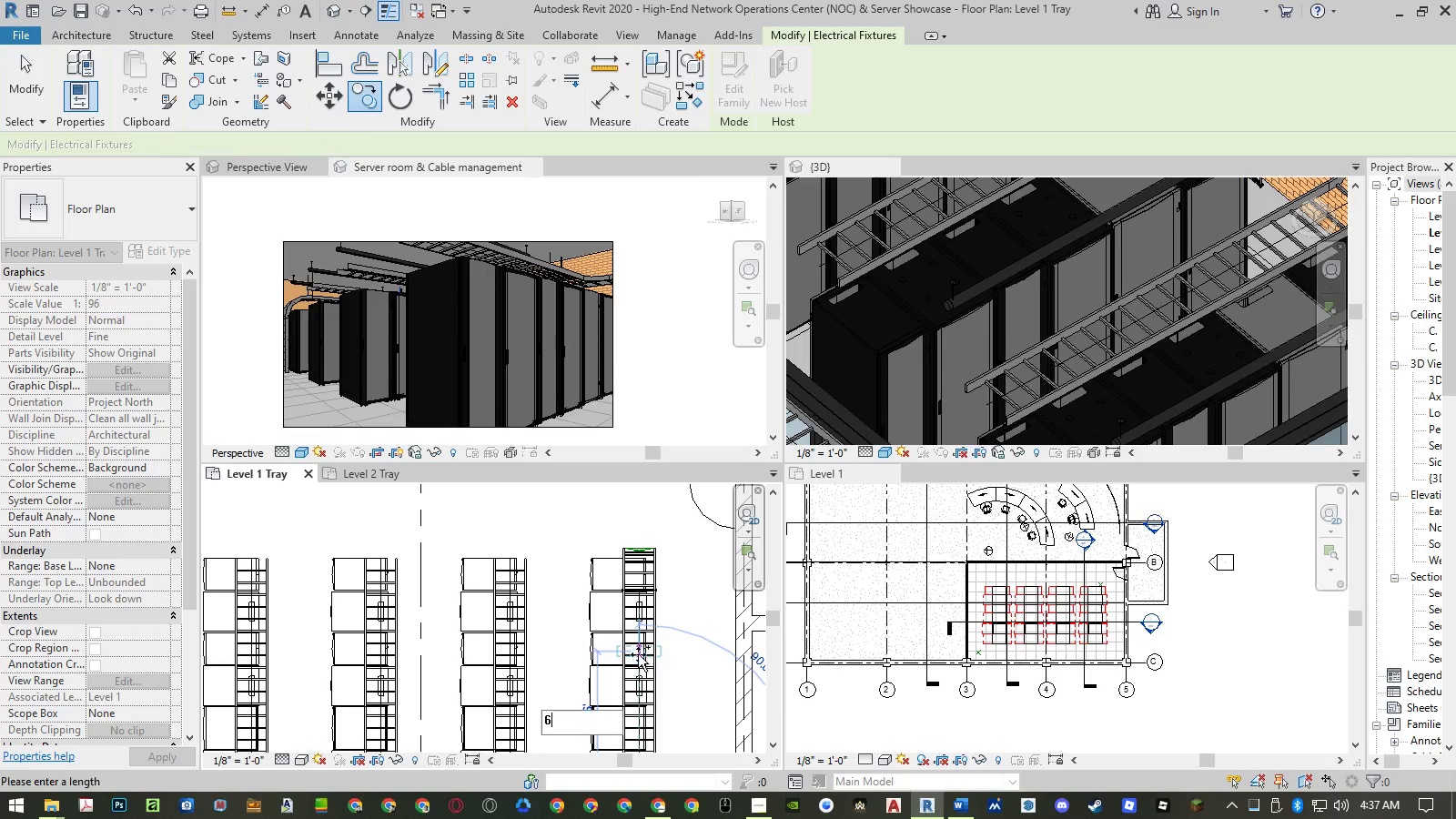 
key(NumpadEnter)
 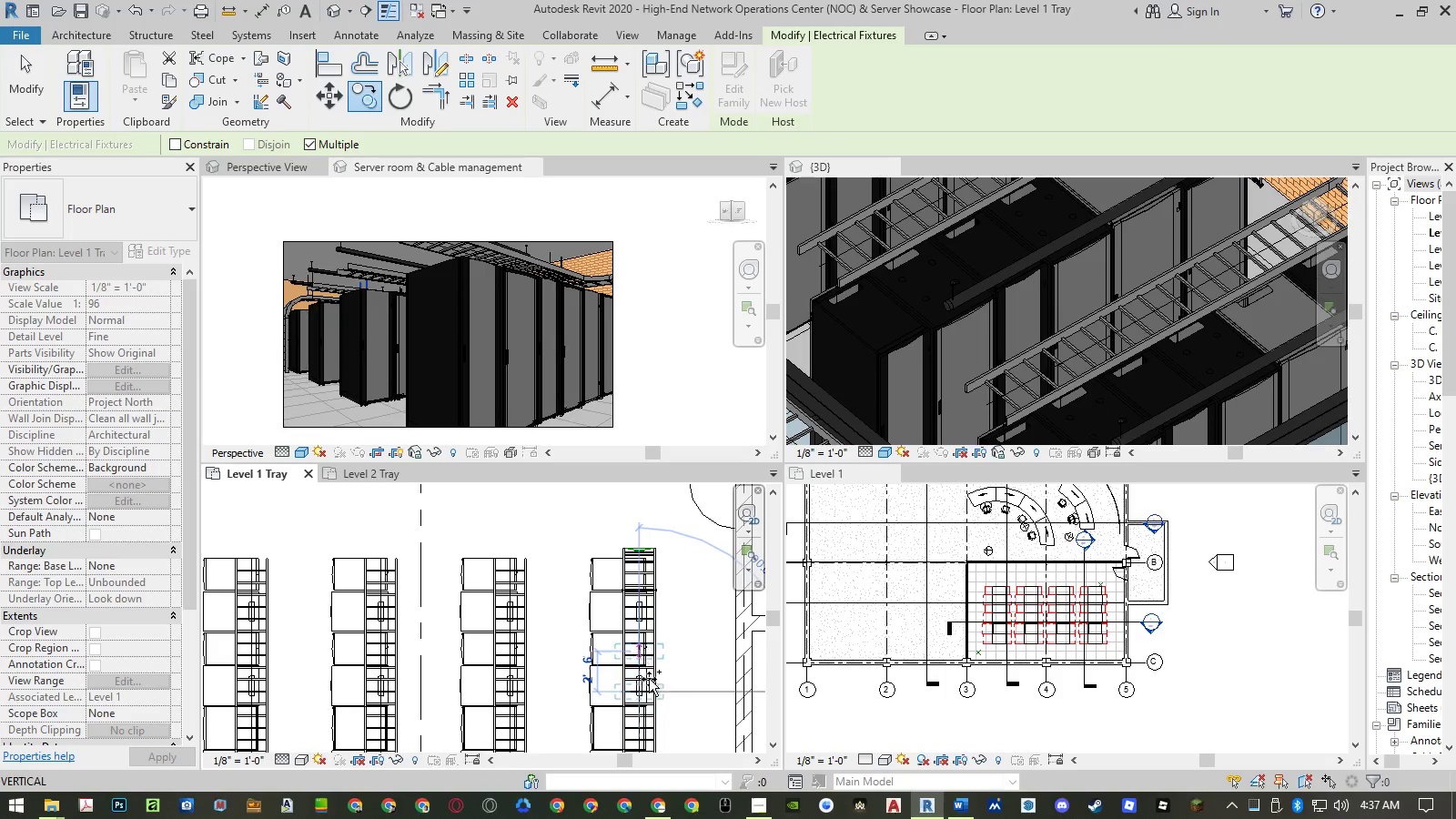 
key(Escape)
 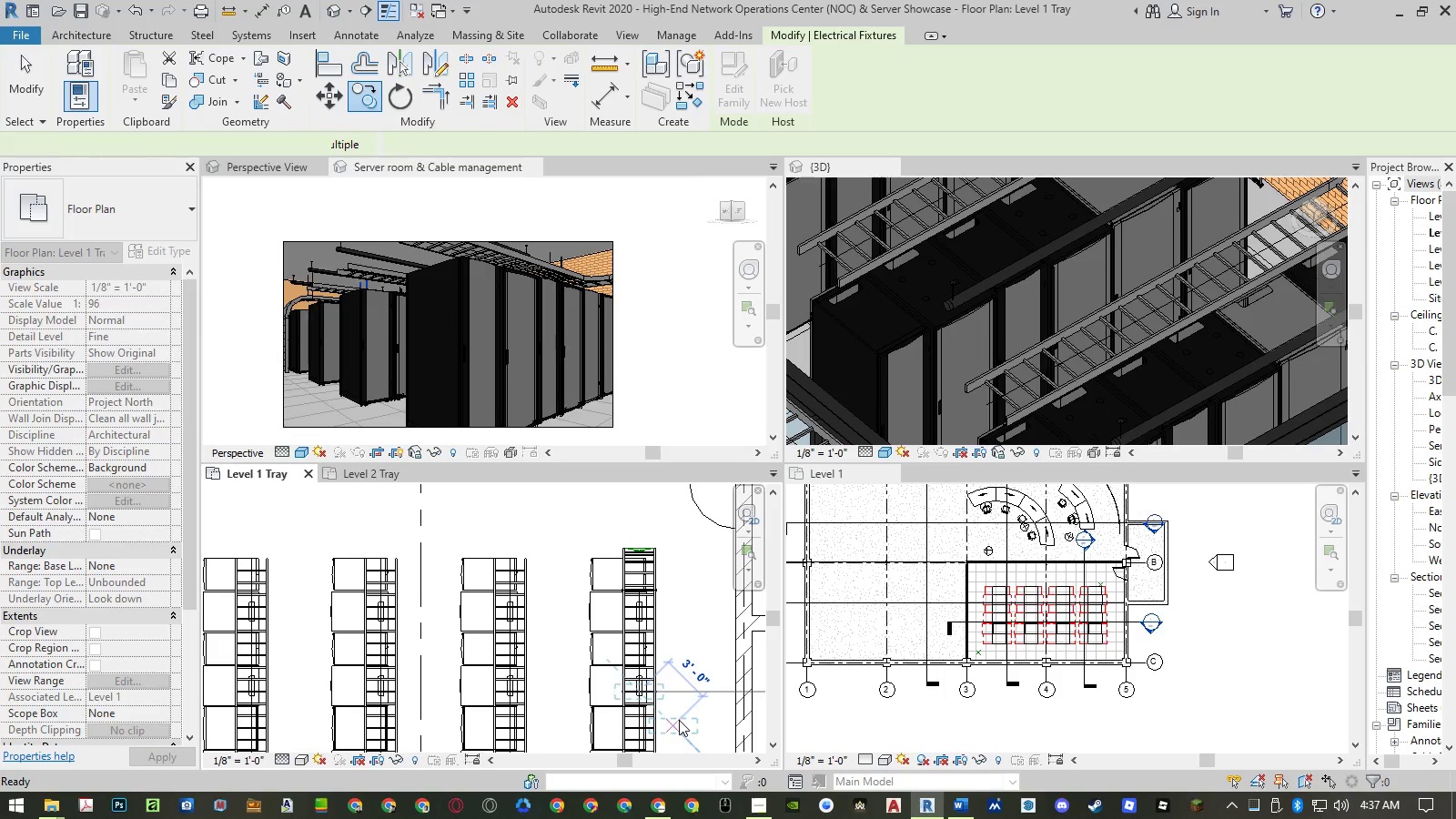 
key(Escape)
 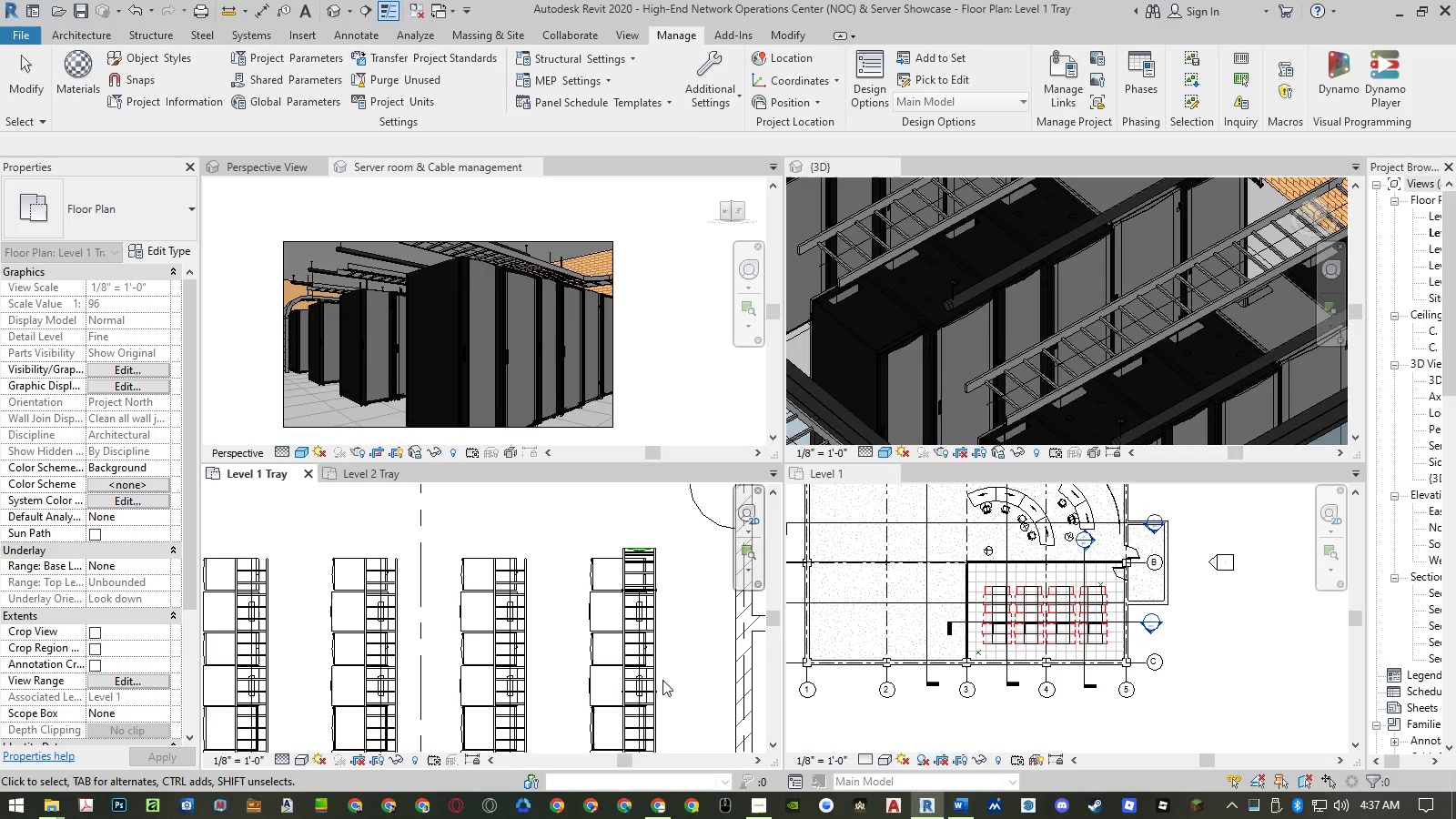 
scroll: coordinate [680, 694], scroll_direction: up, amount: 11.0
 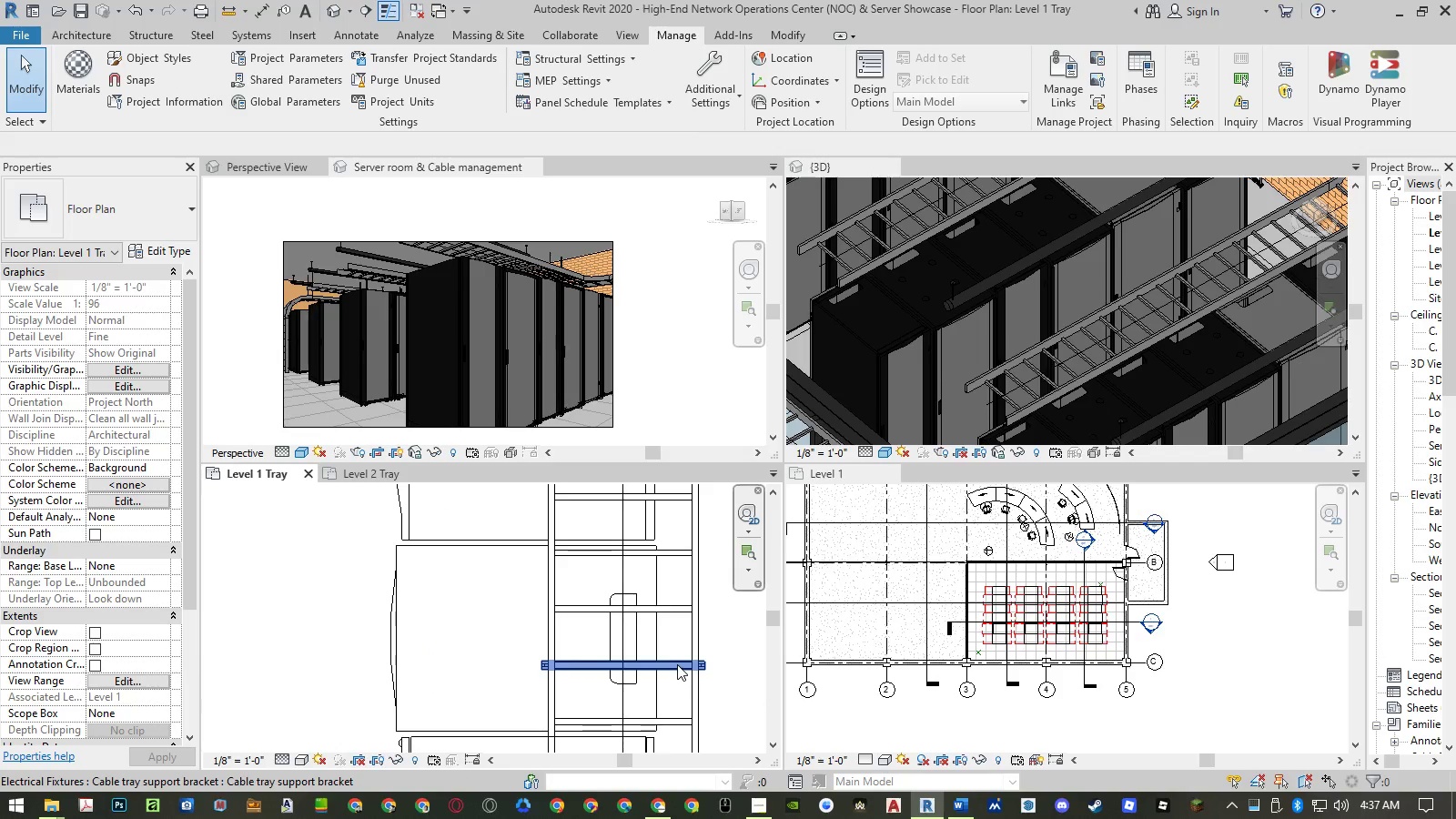 
left_click([677, 664])
 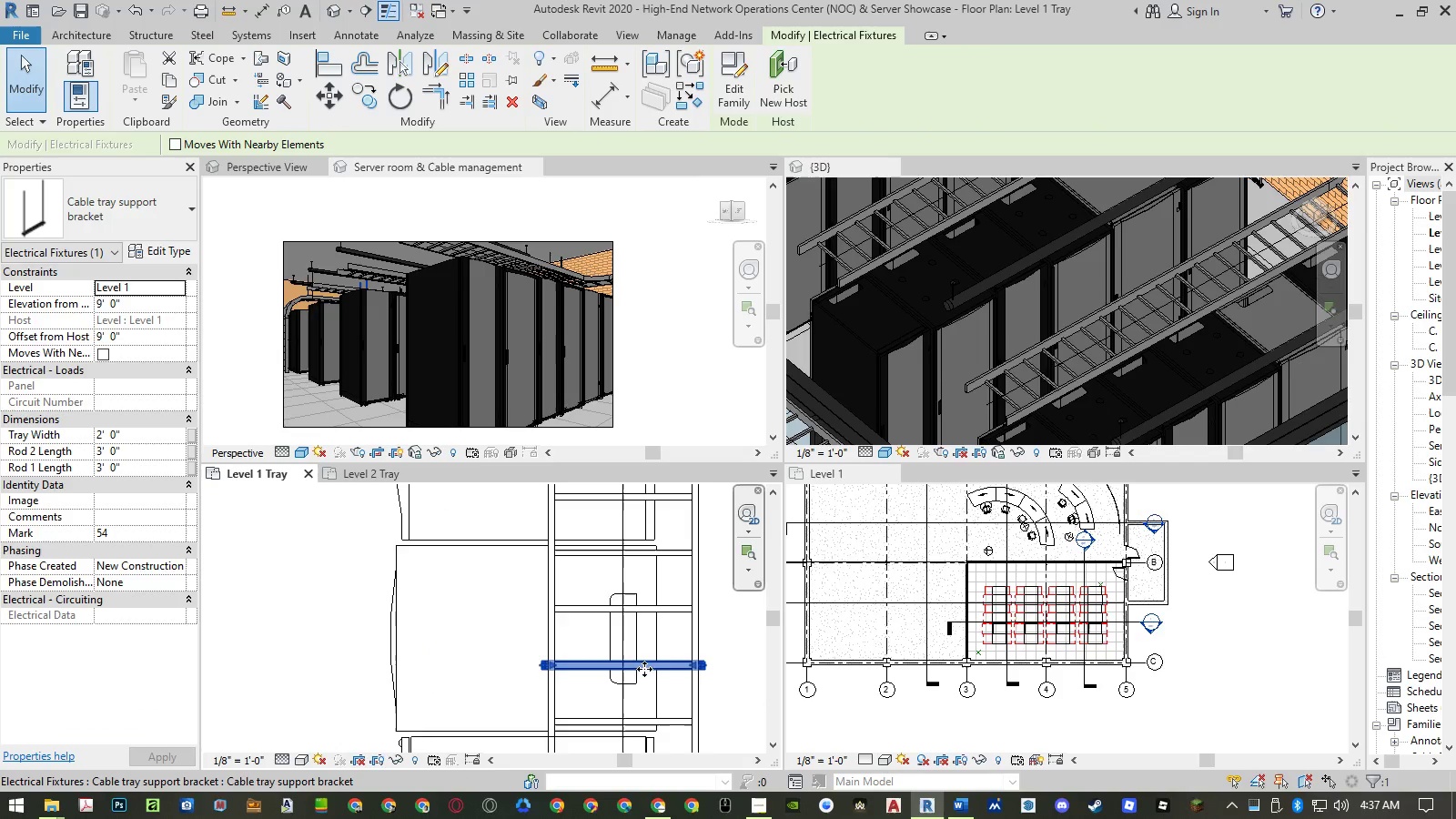 
scroll: coordinate [635, 573], scroll_direction: down, amount: 12.0
 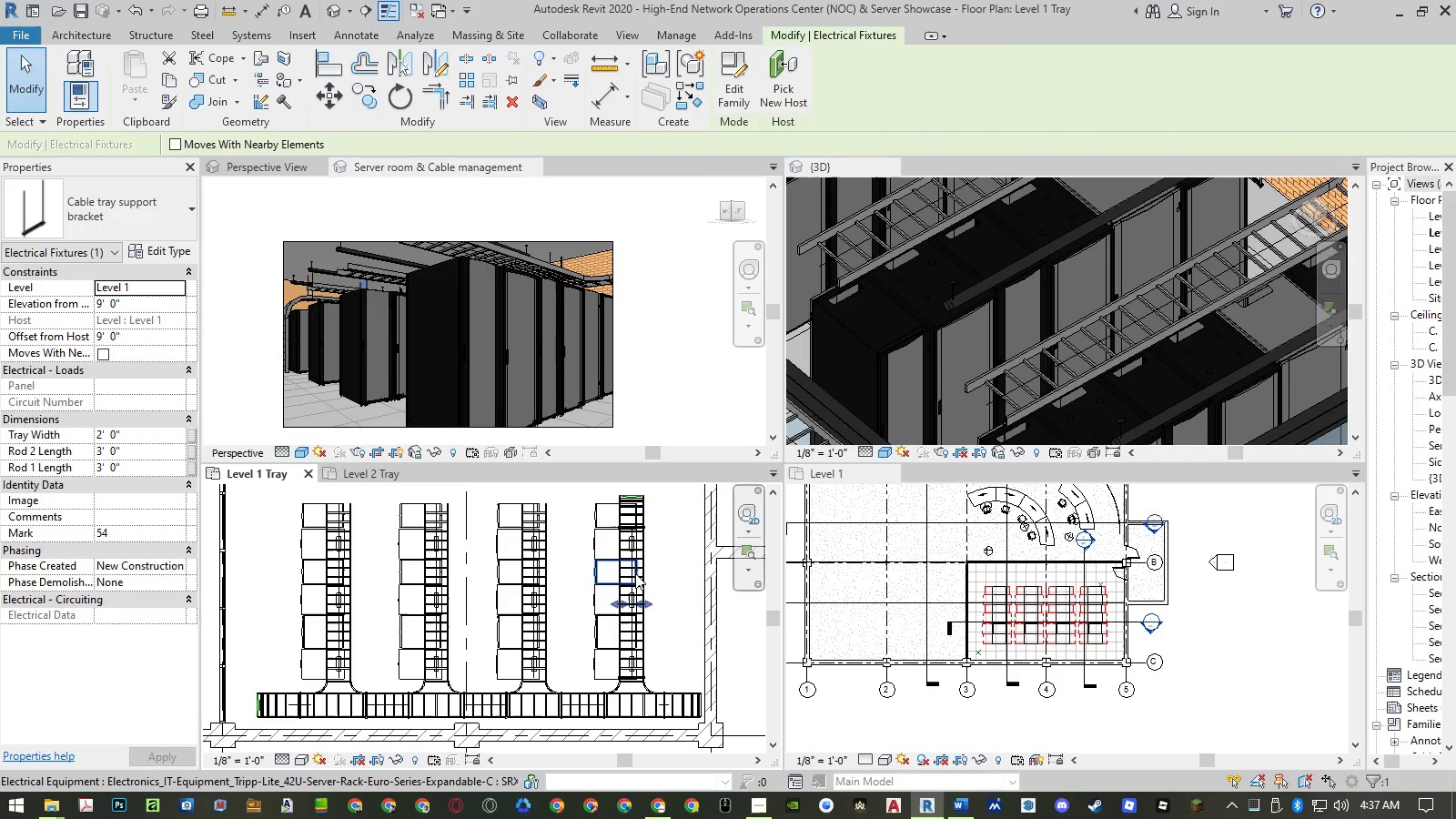 
wait(5.39)
 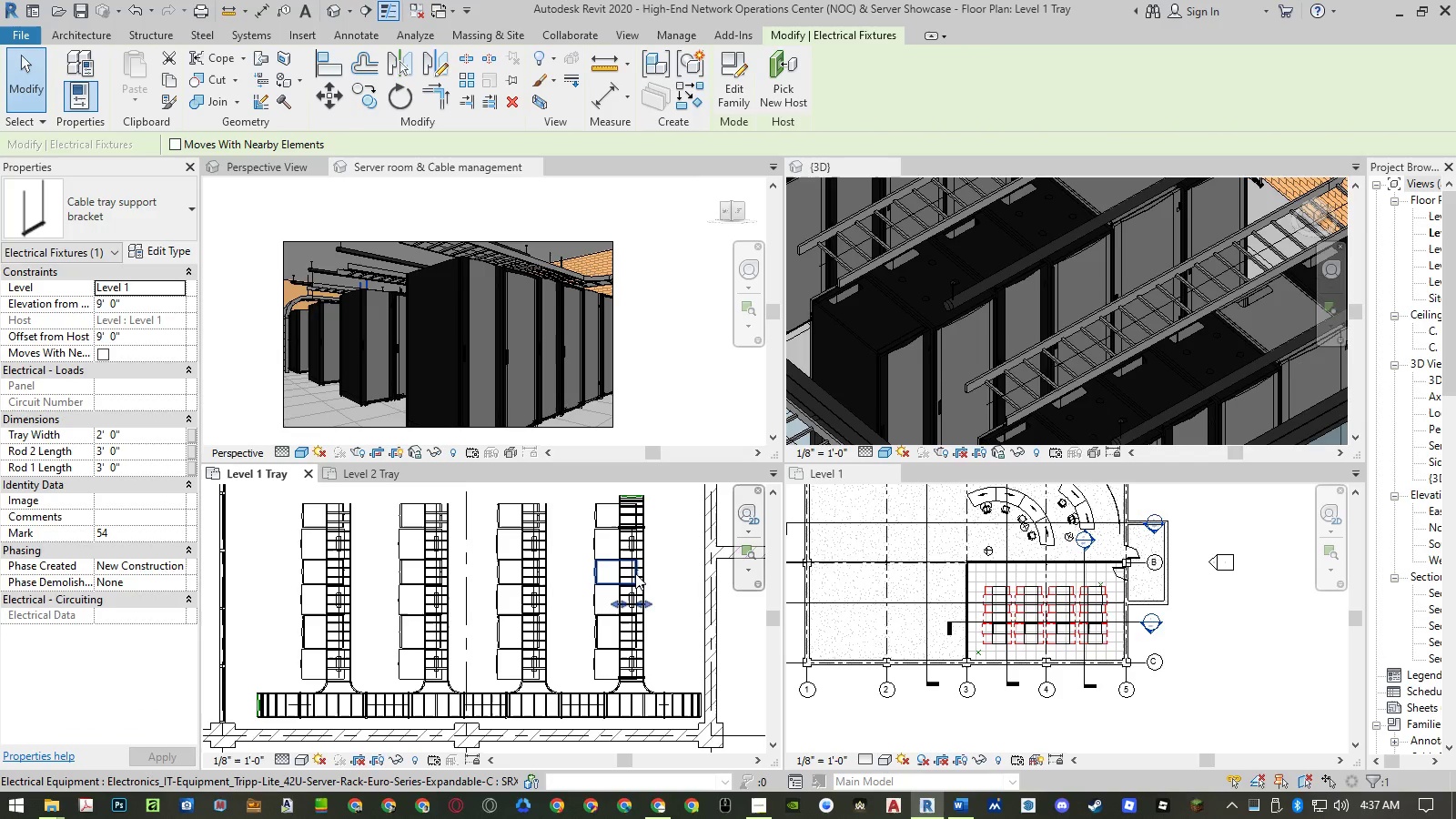 
hold_key(key=ControlLeft, duration=0.98)
left_click([636, 677])
 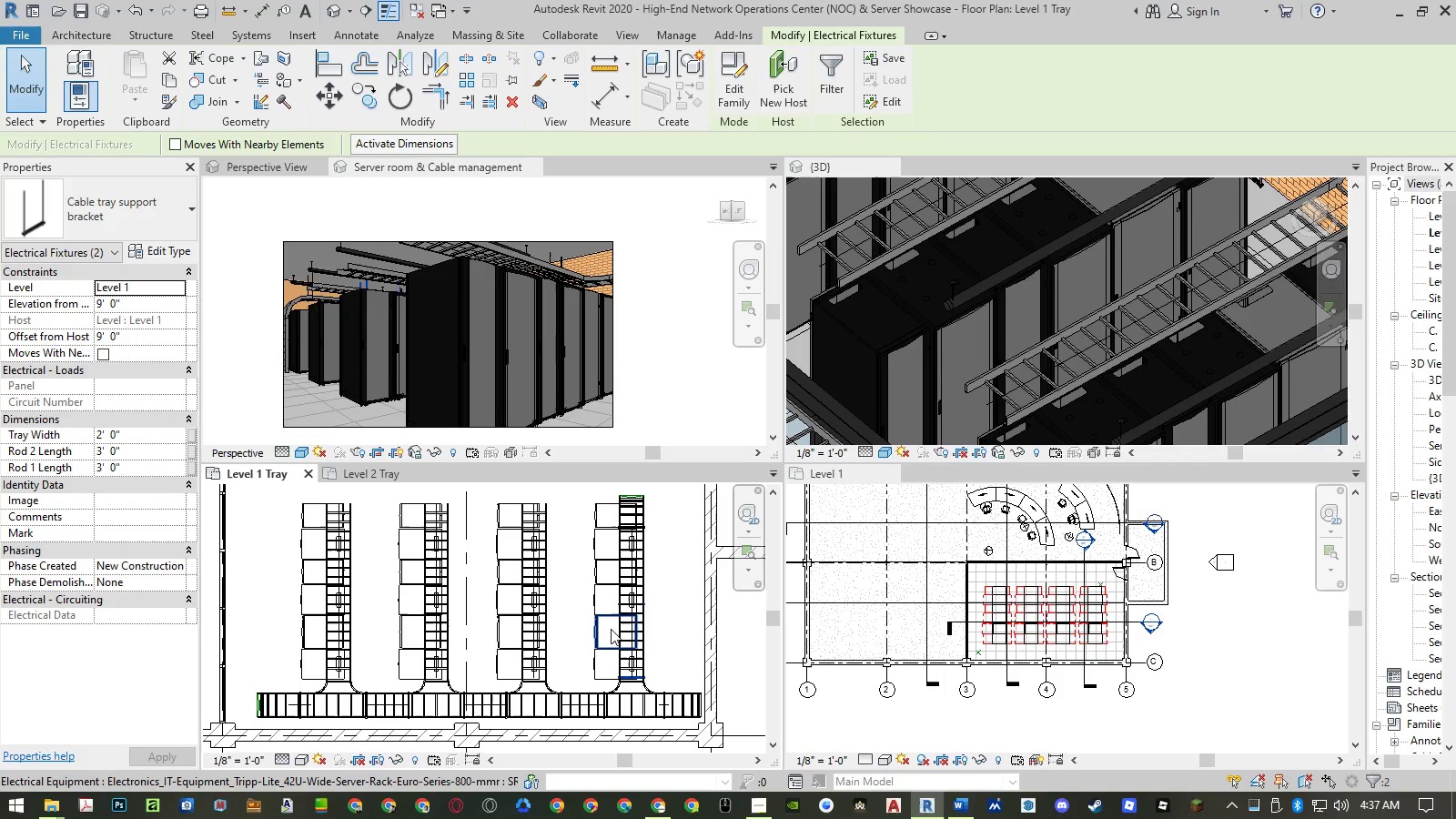 
type(co )
 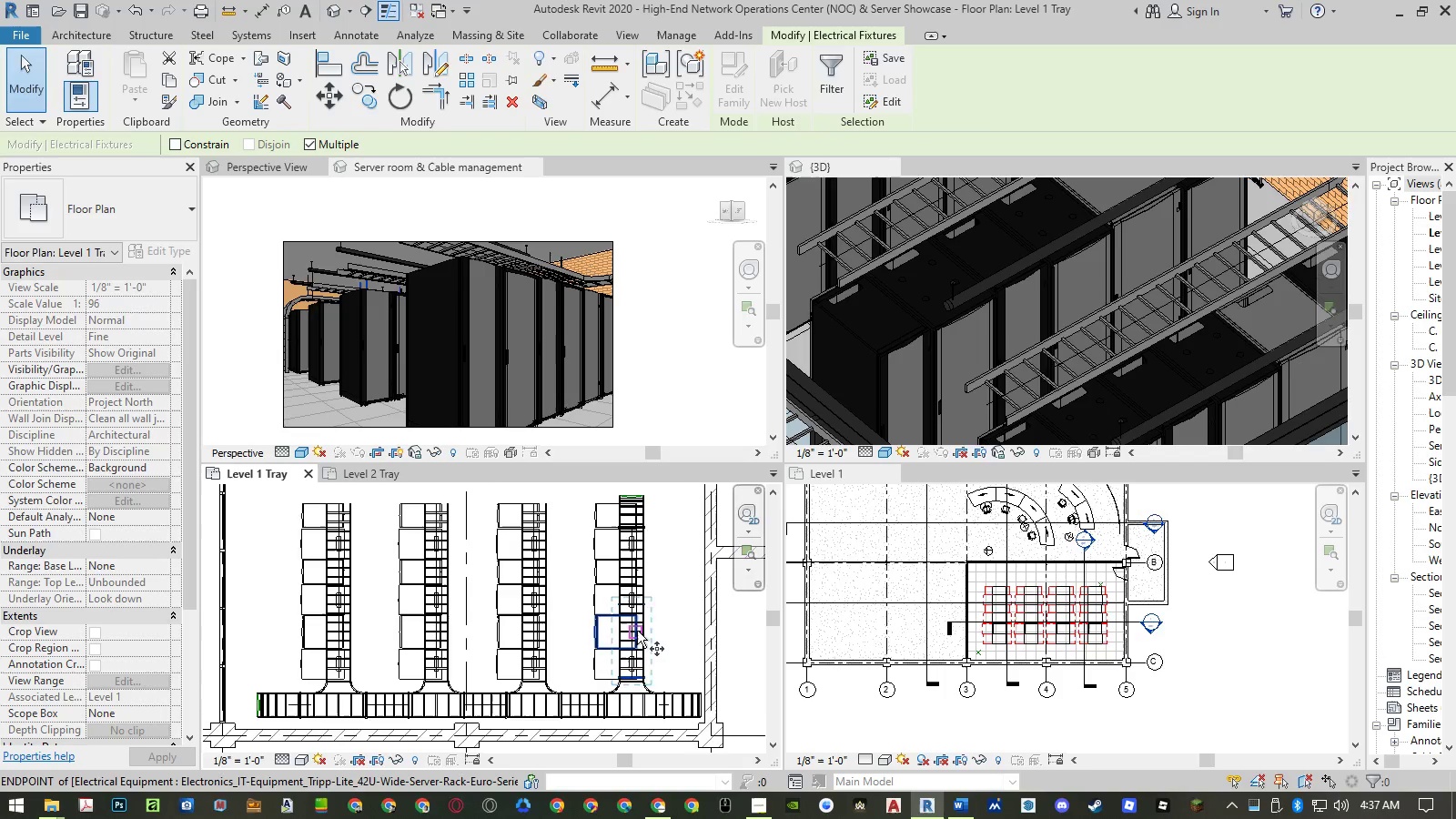 
scroll: coordinate [638, 631], scroll_direction: down, amount: 5.0
 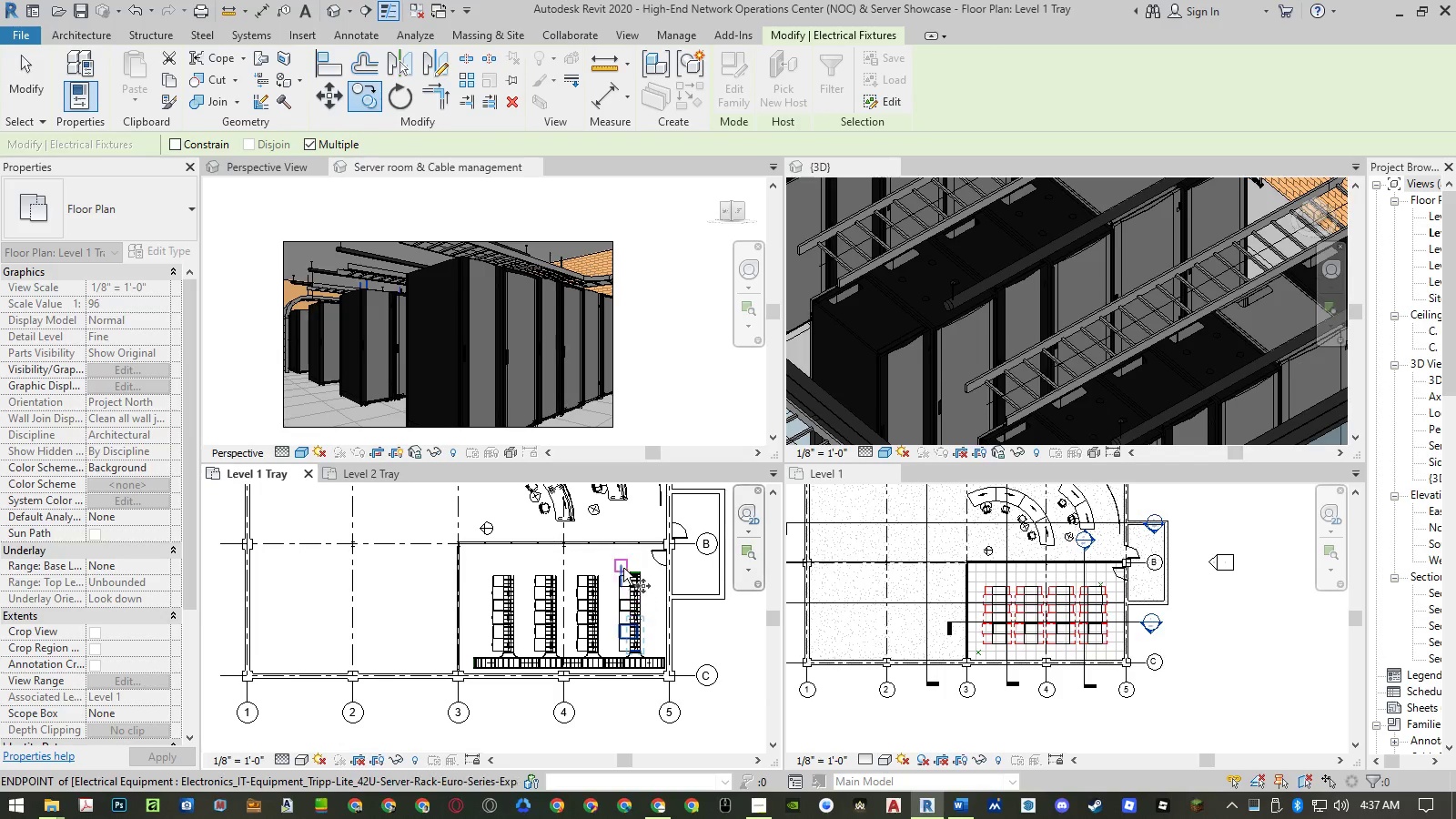 
left_click([625, 551])
 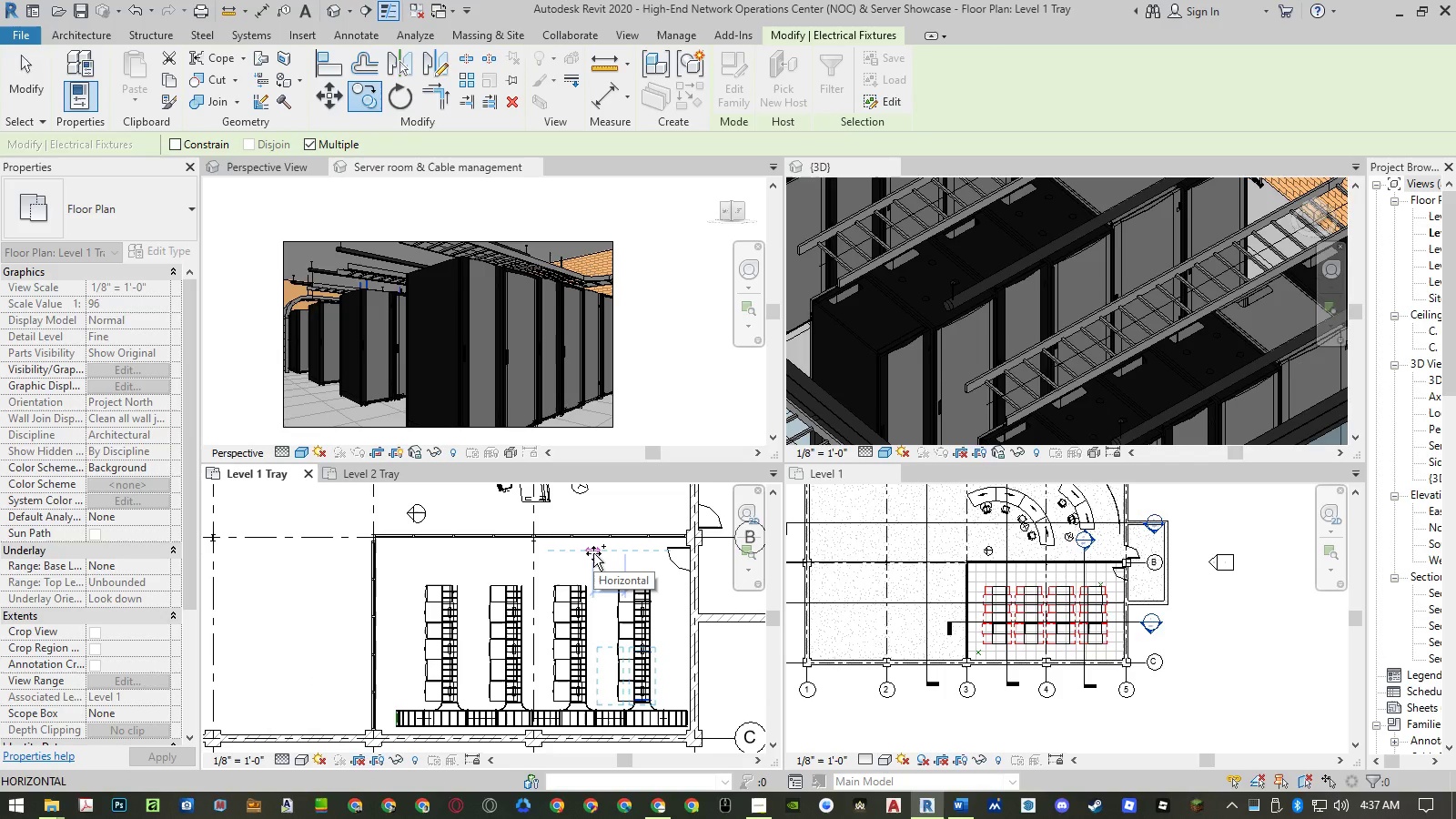 
scroll: coordinate [622, 555], scroll_direction: up, amount: 3.0
 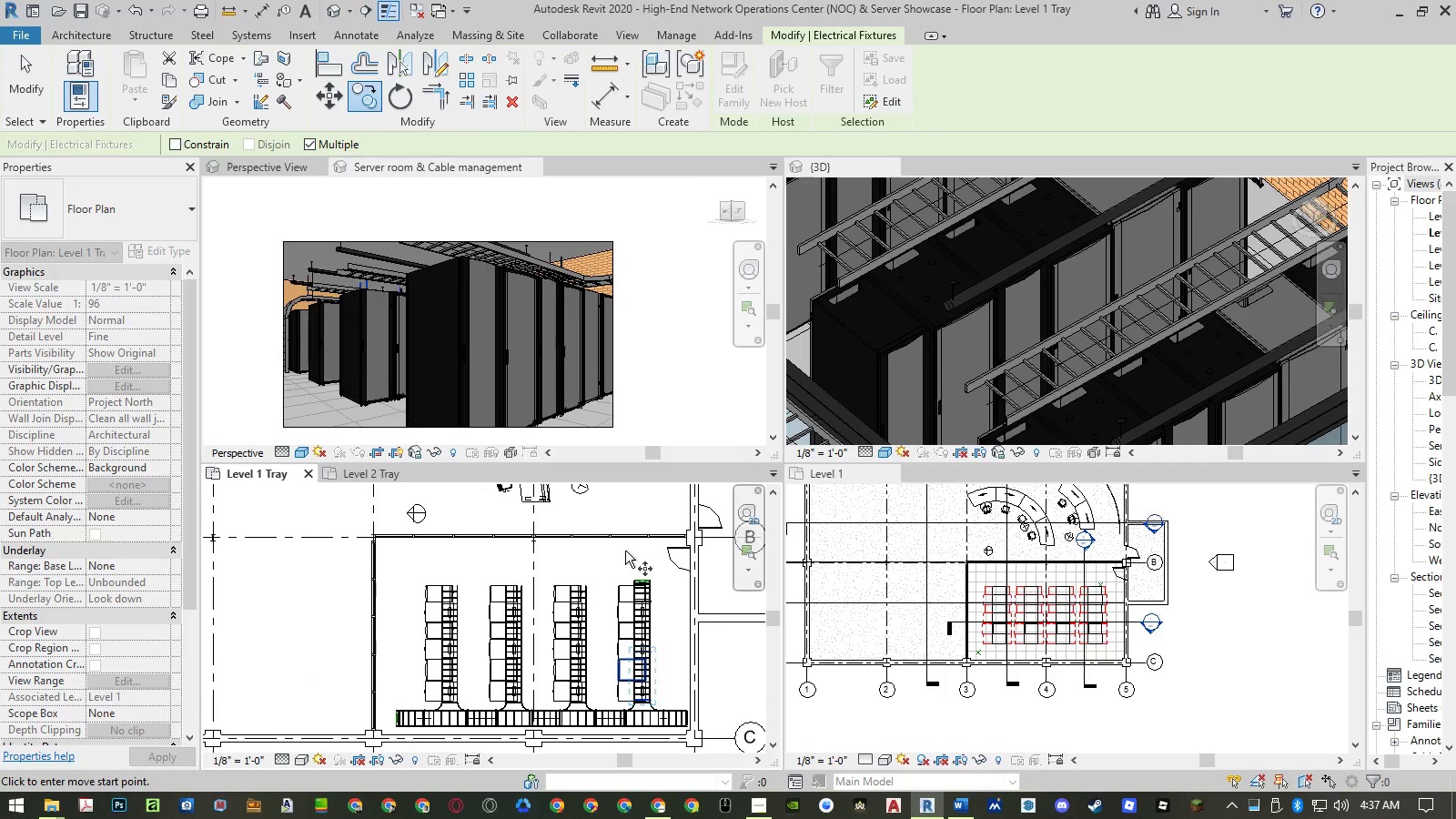 
key(Numpad8)
 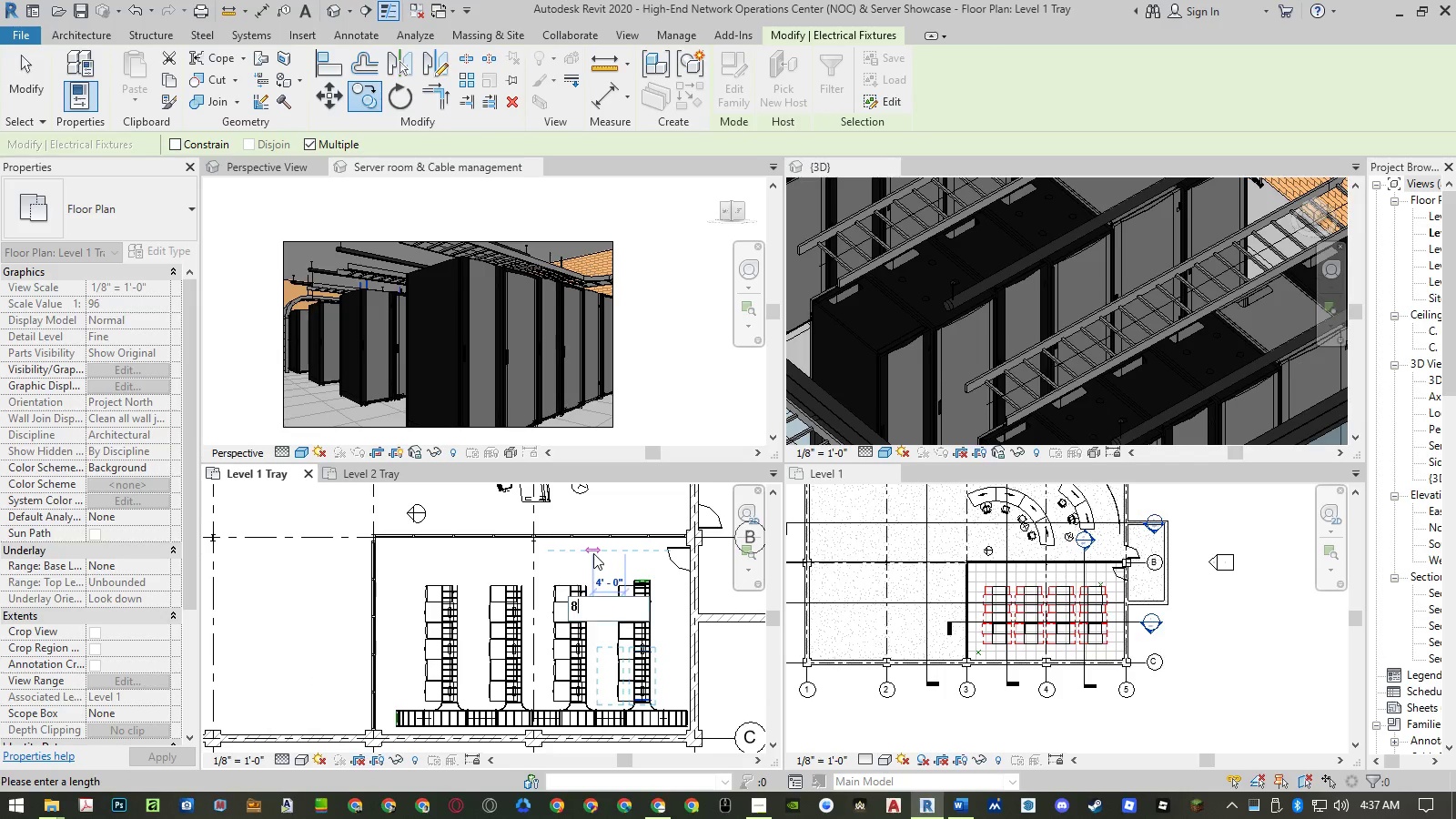 
key(NumpadEnter)
 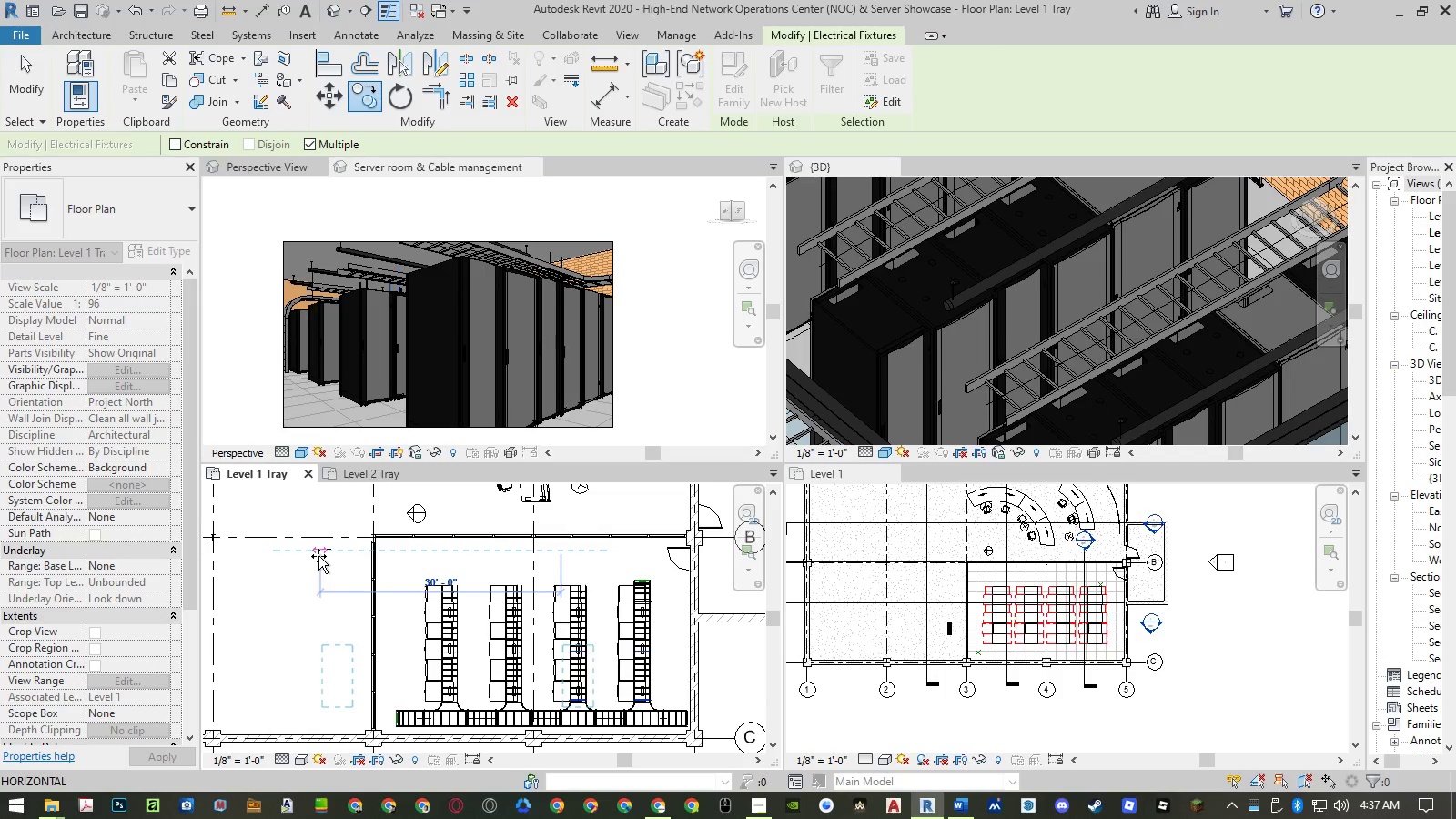 
key(Numpad8)
 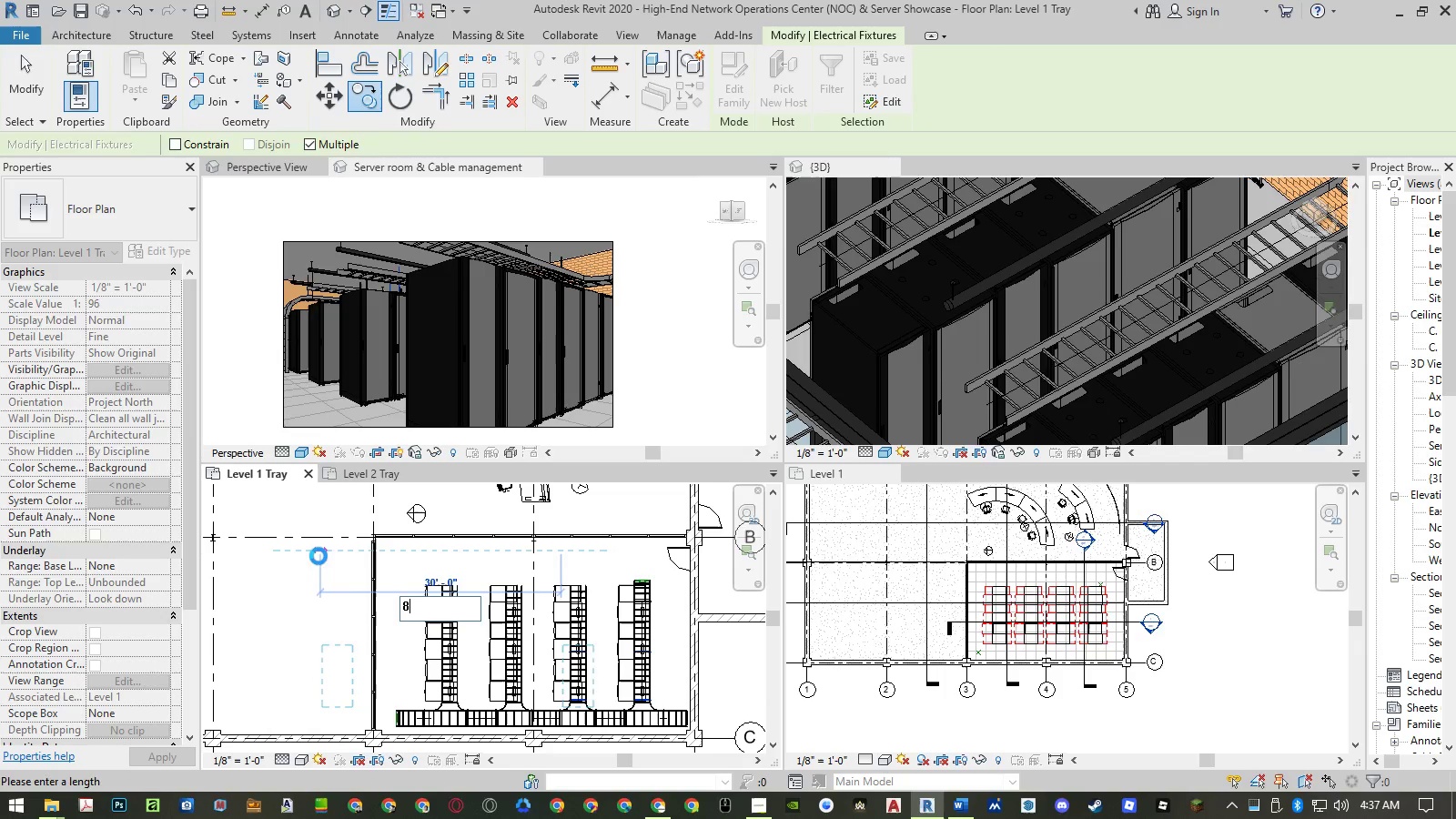 
key(NumpadEnter)
 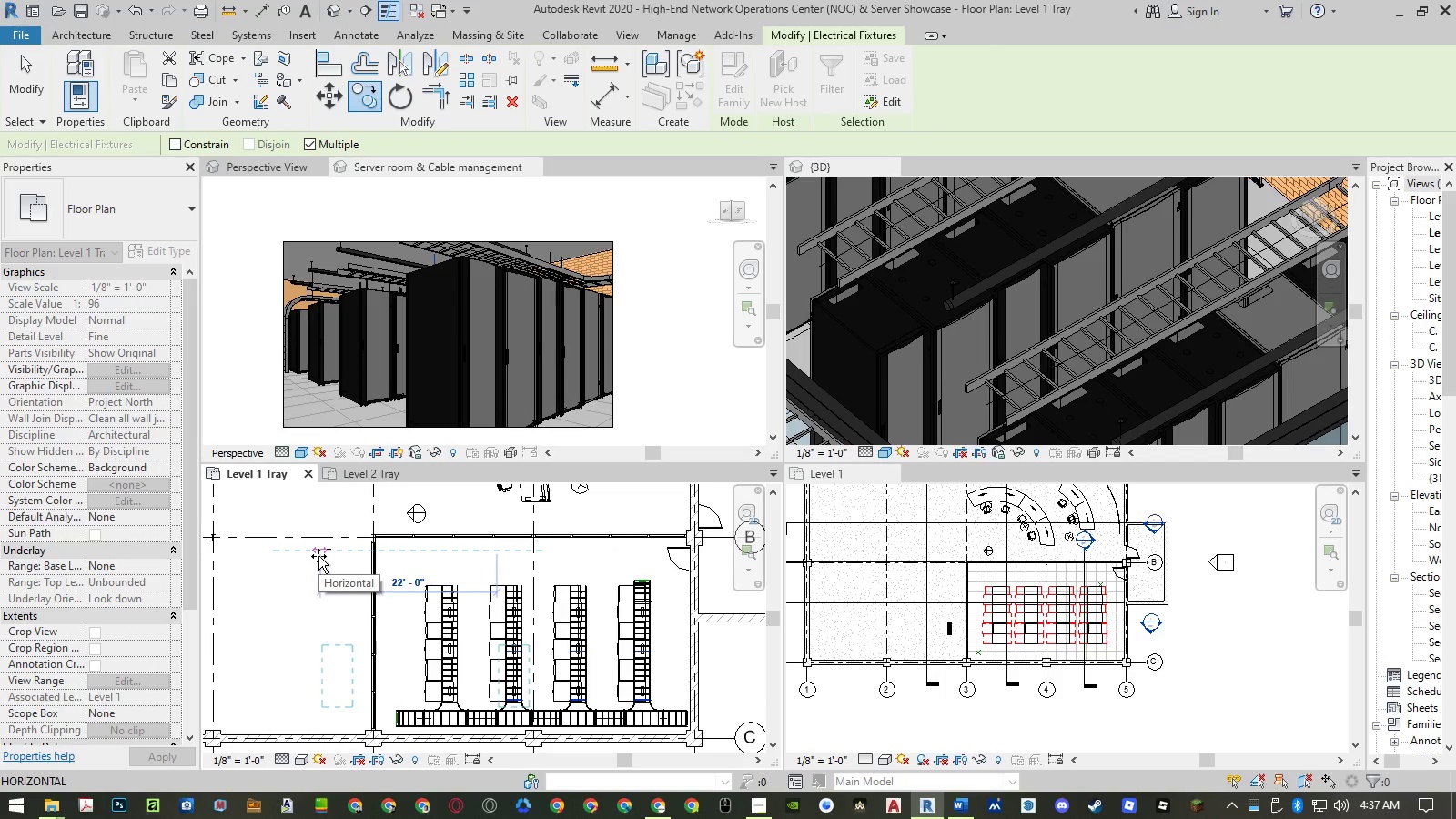 
key(Numpad8)
 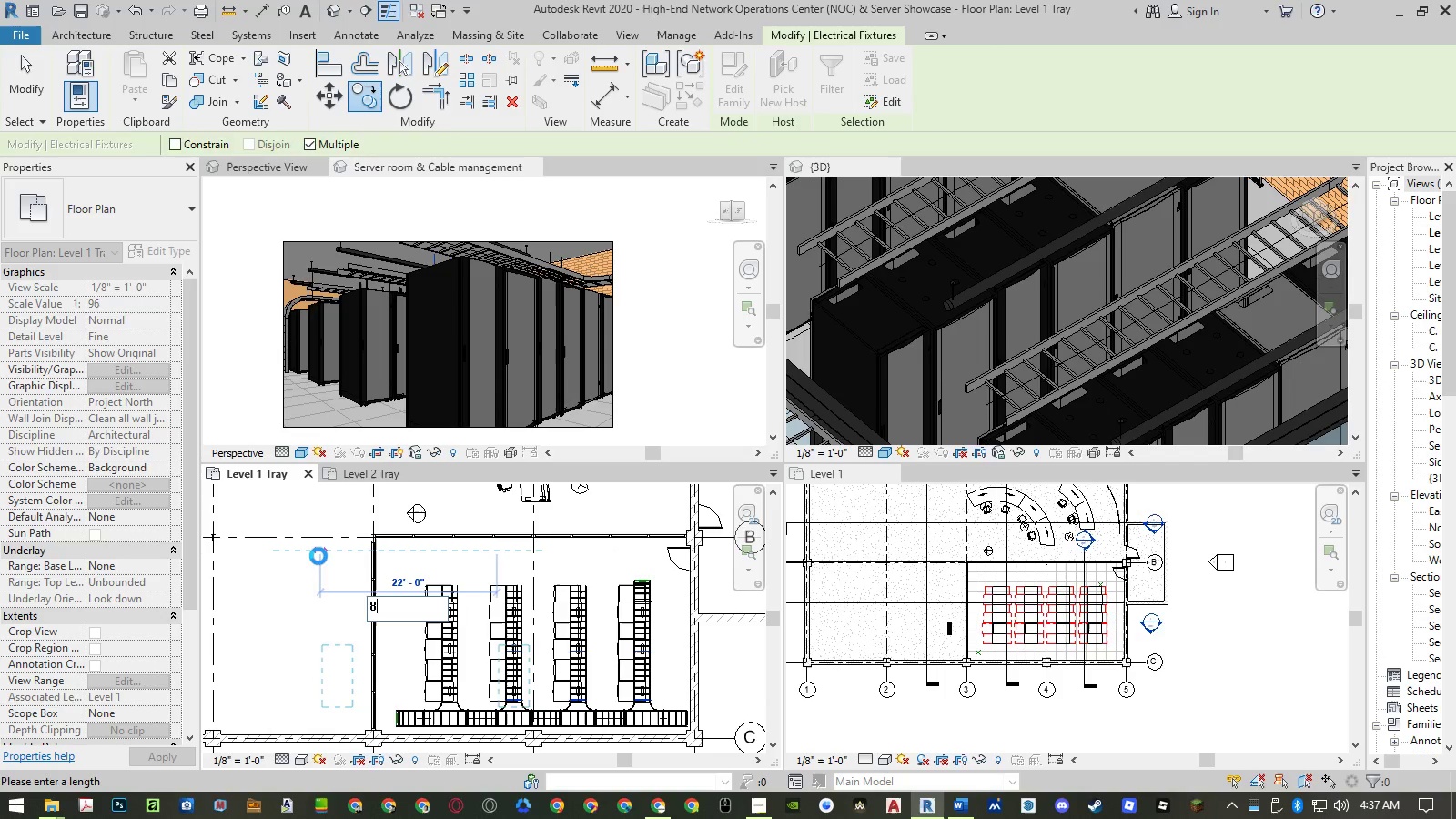 
key(NumpadEnter)
 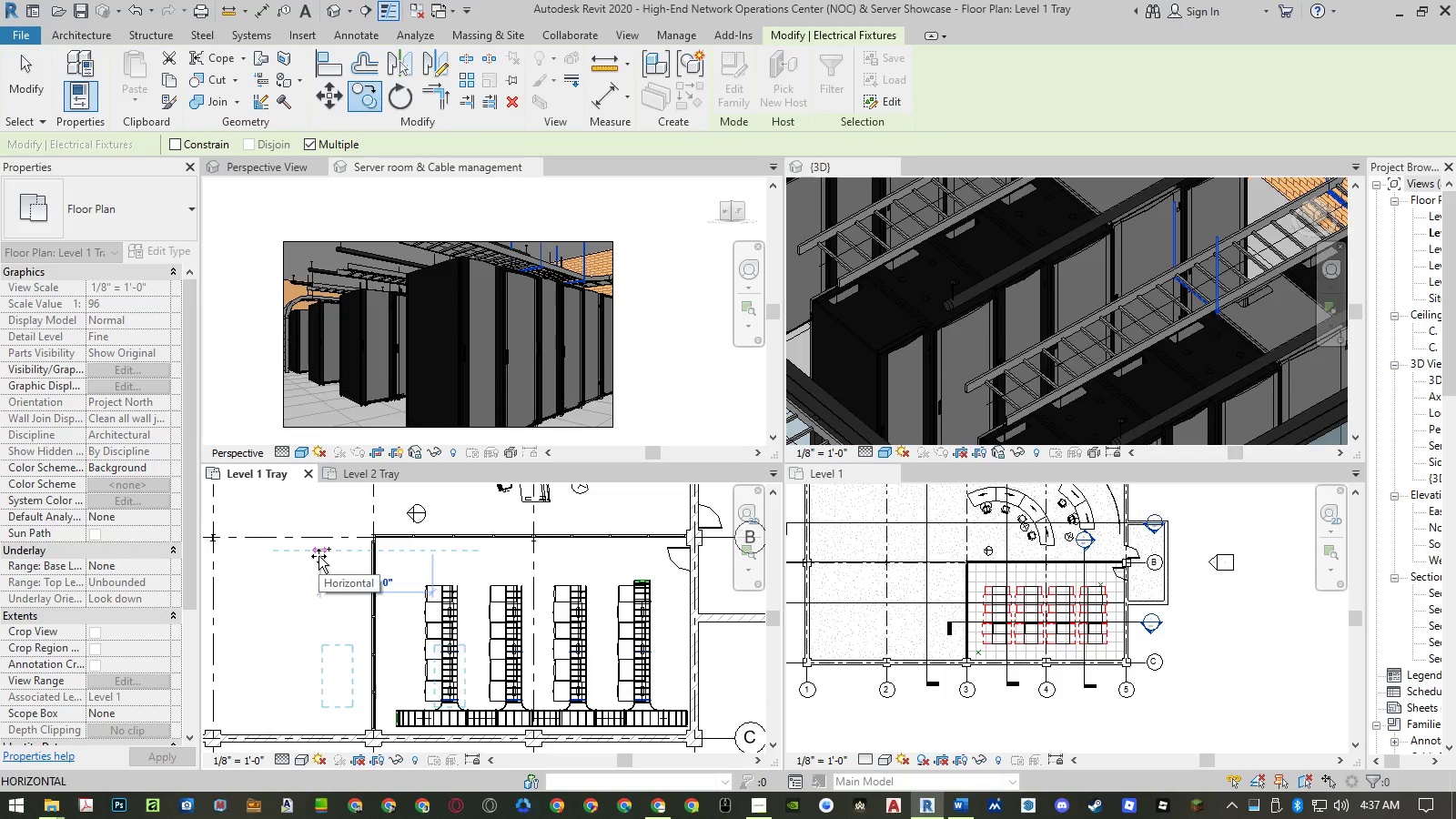 
key(Escape)
 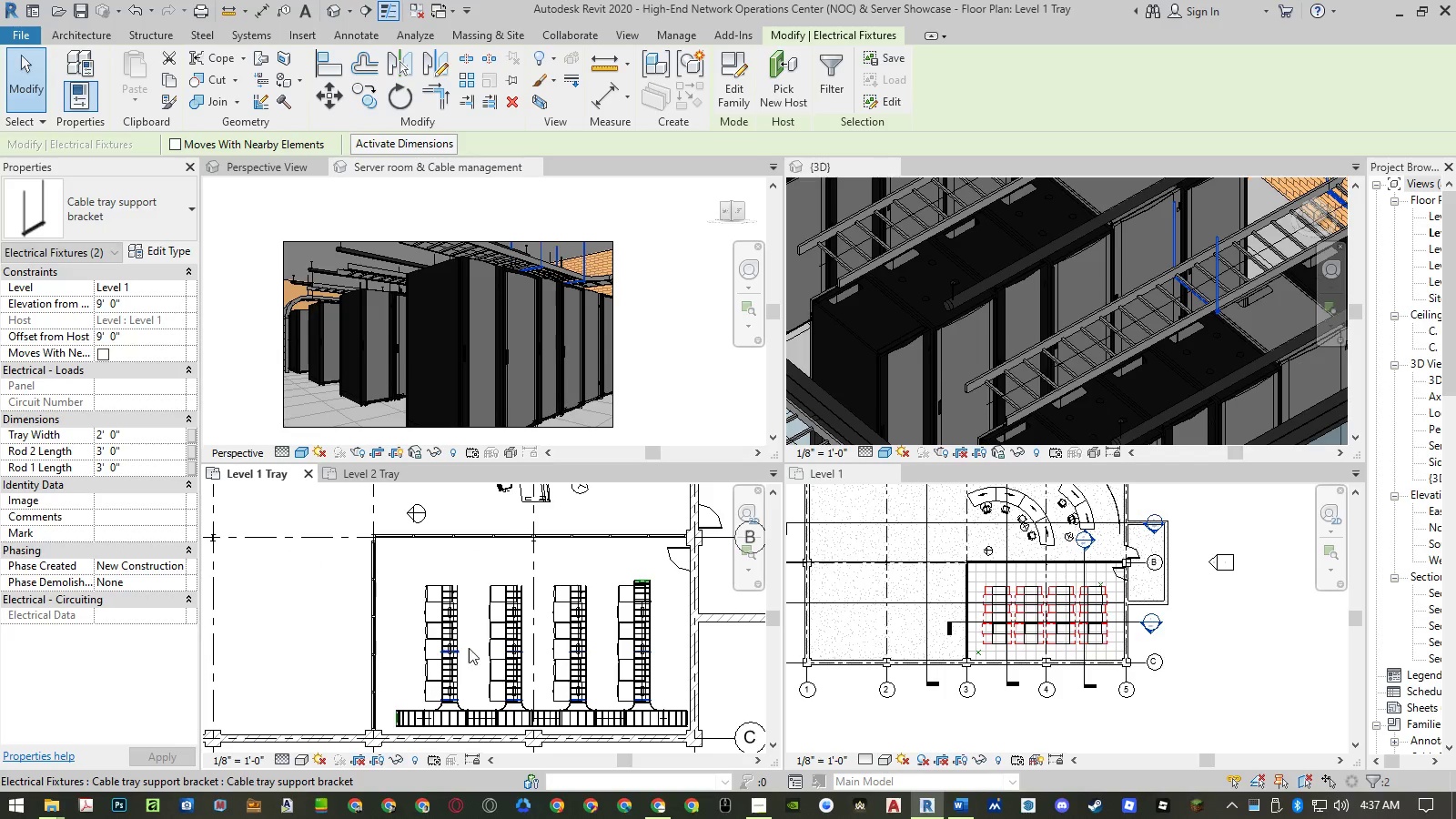 
key(Escape)
 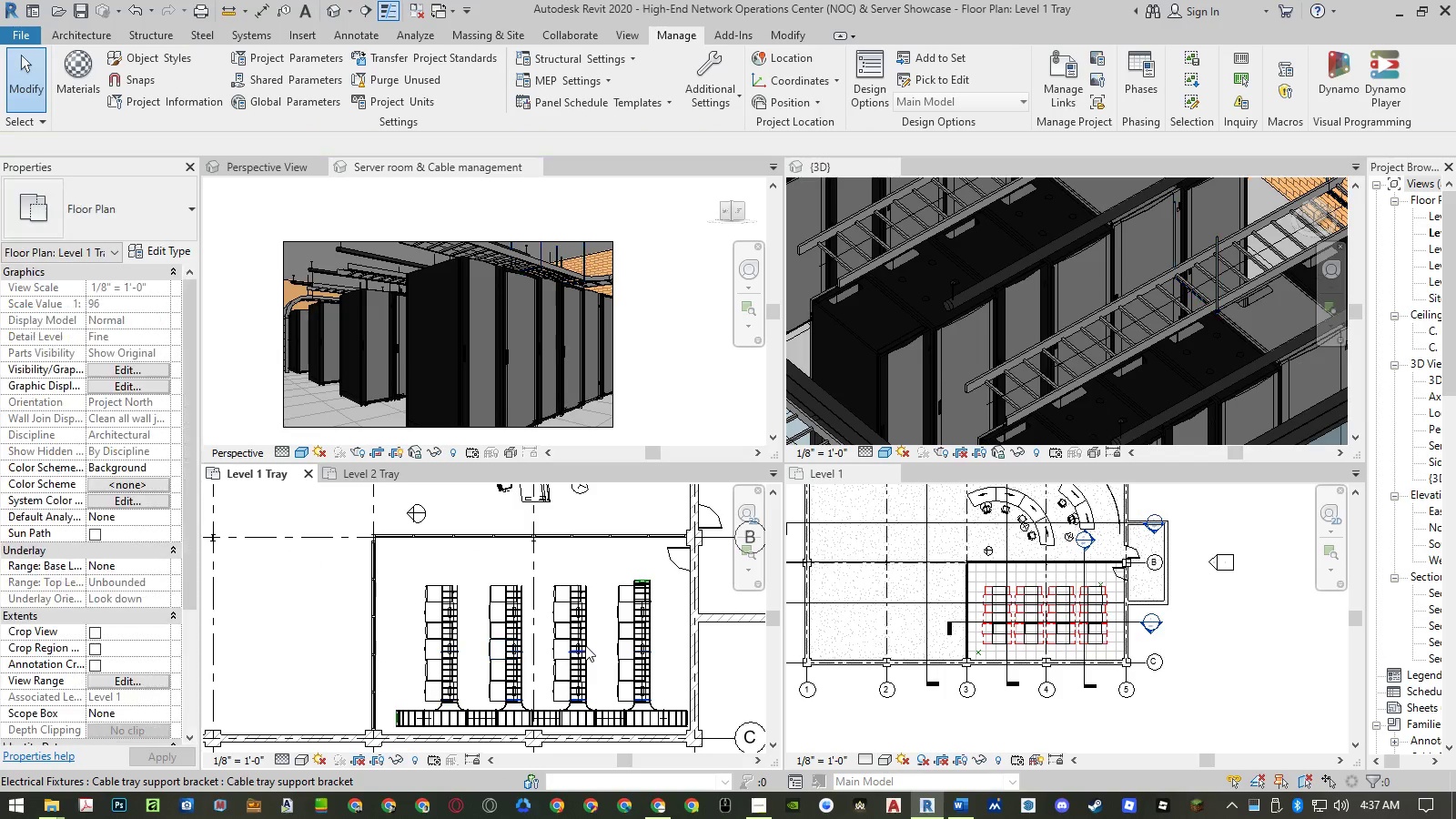 
key(Escape)
 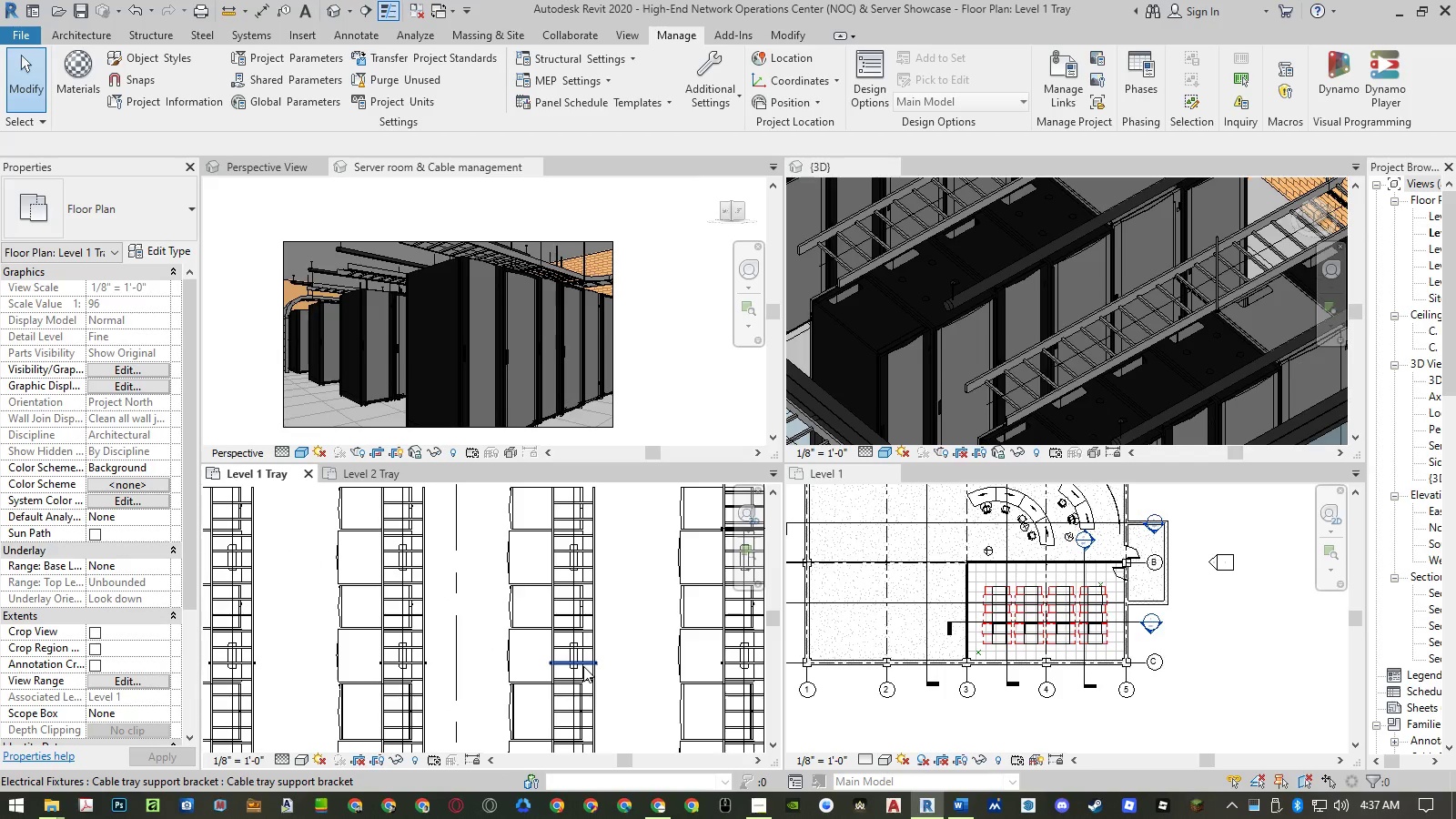 
scroll: coordinate [580, 645], scroll_direction: up, amount: 7.0
 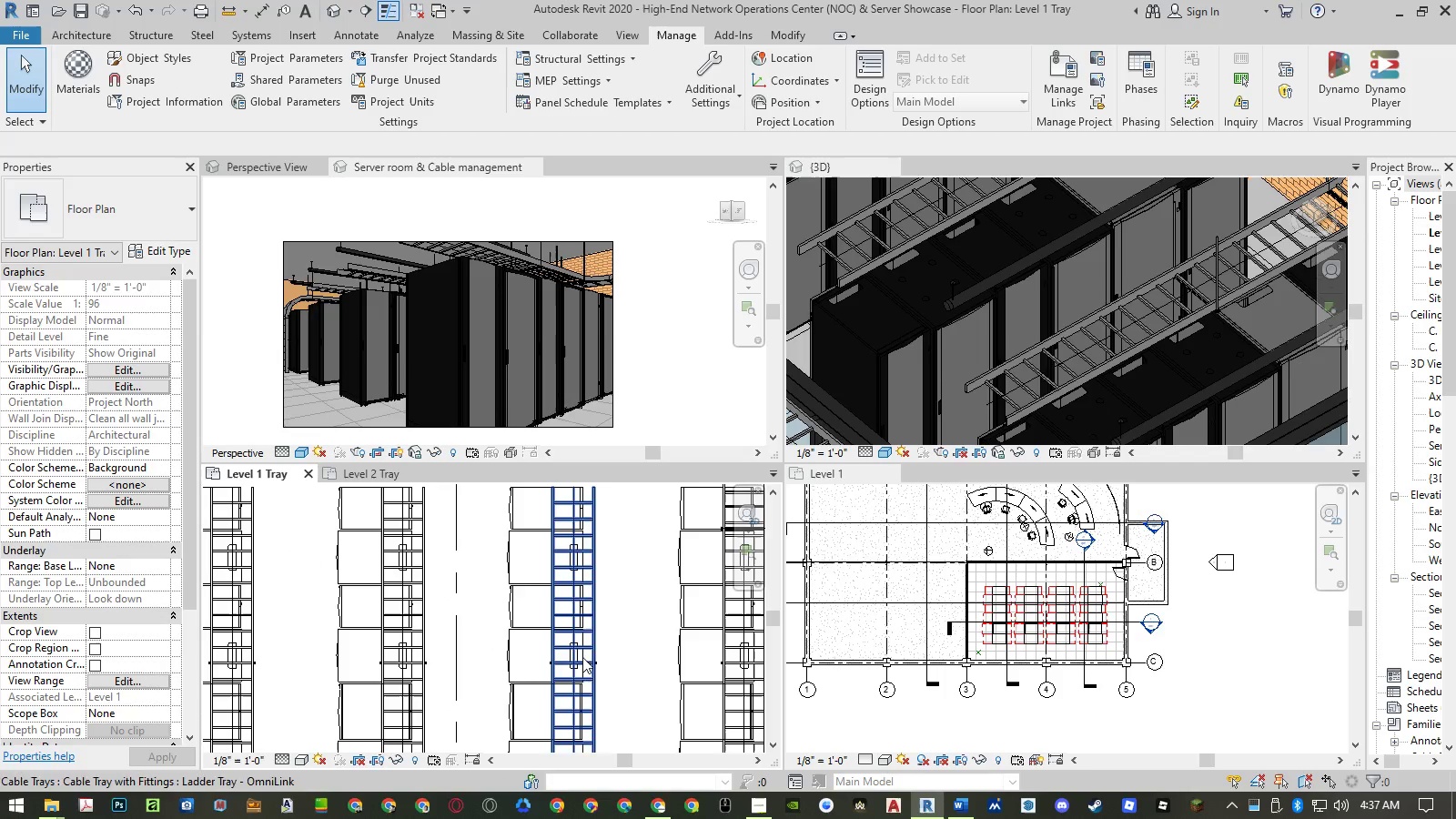 
left_click([583, 665])
 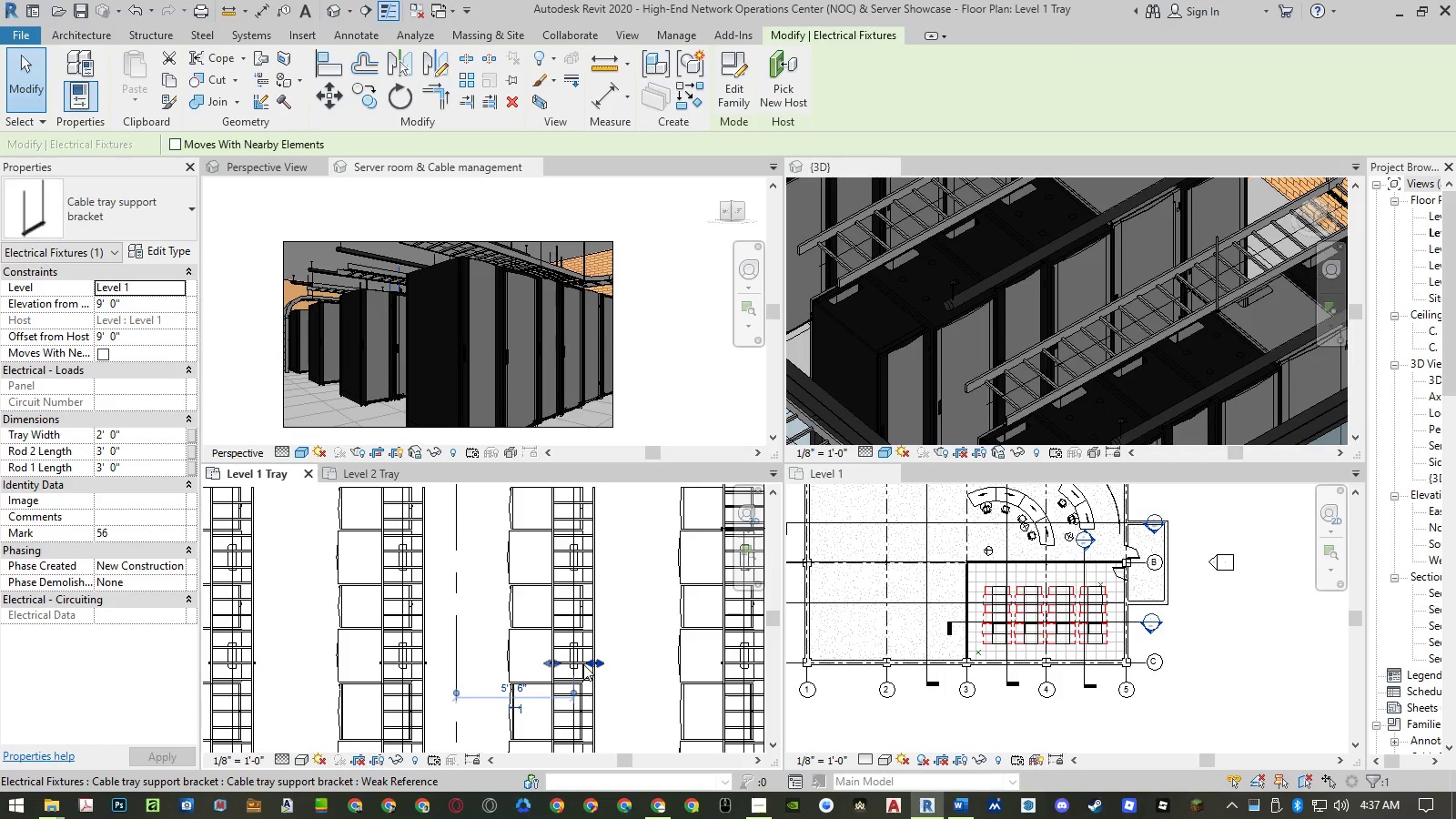 
type(co )
 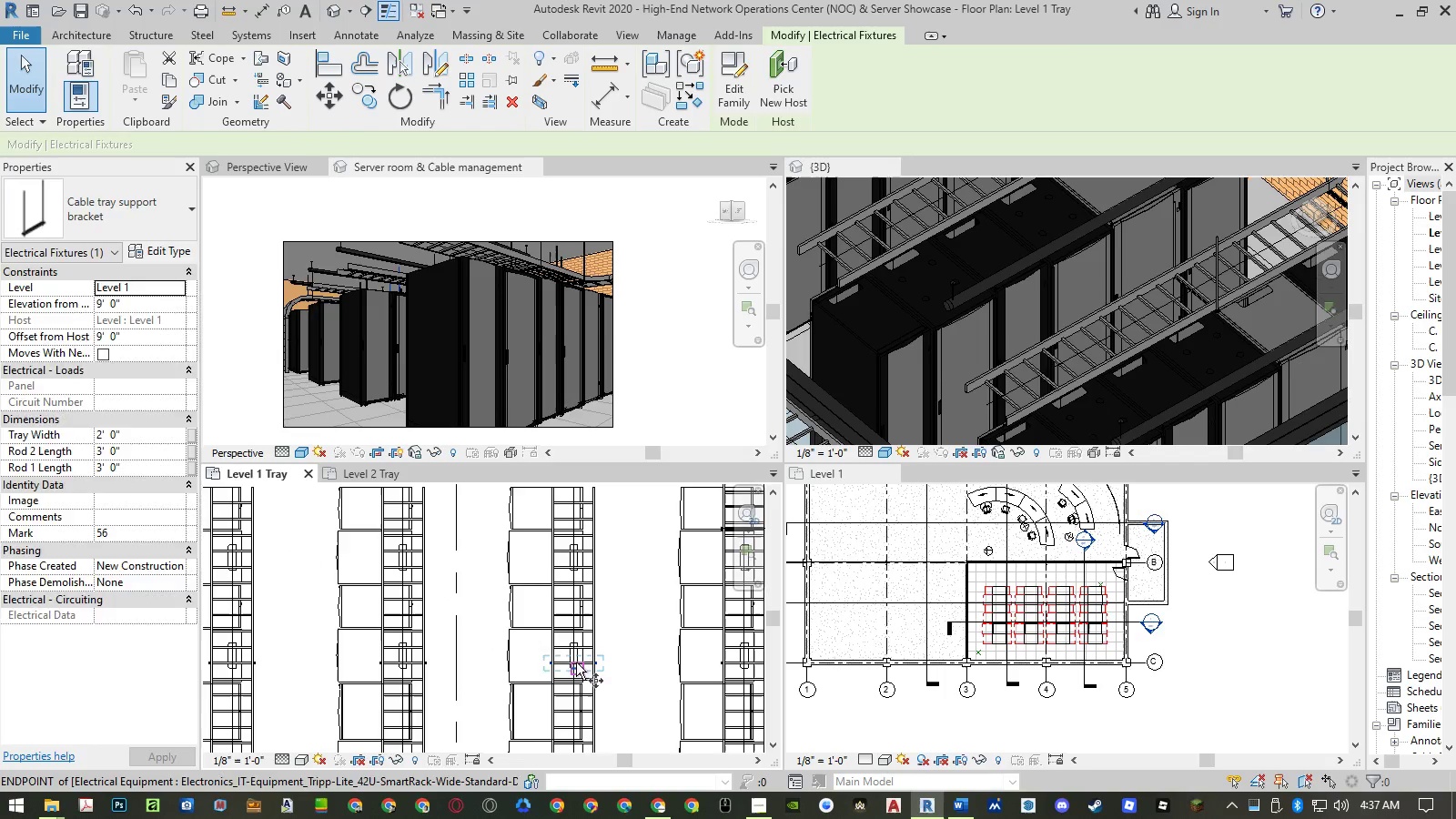 
scroll: coordinate [573, 669], scroll_direction: up, amount: 18.0
 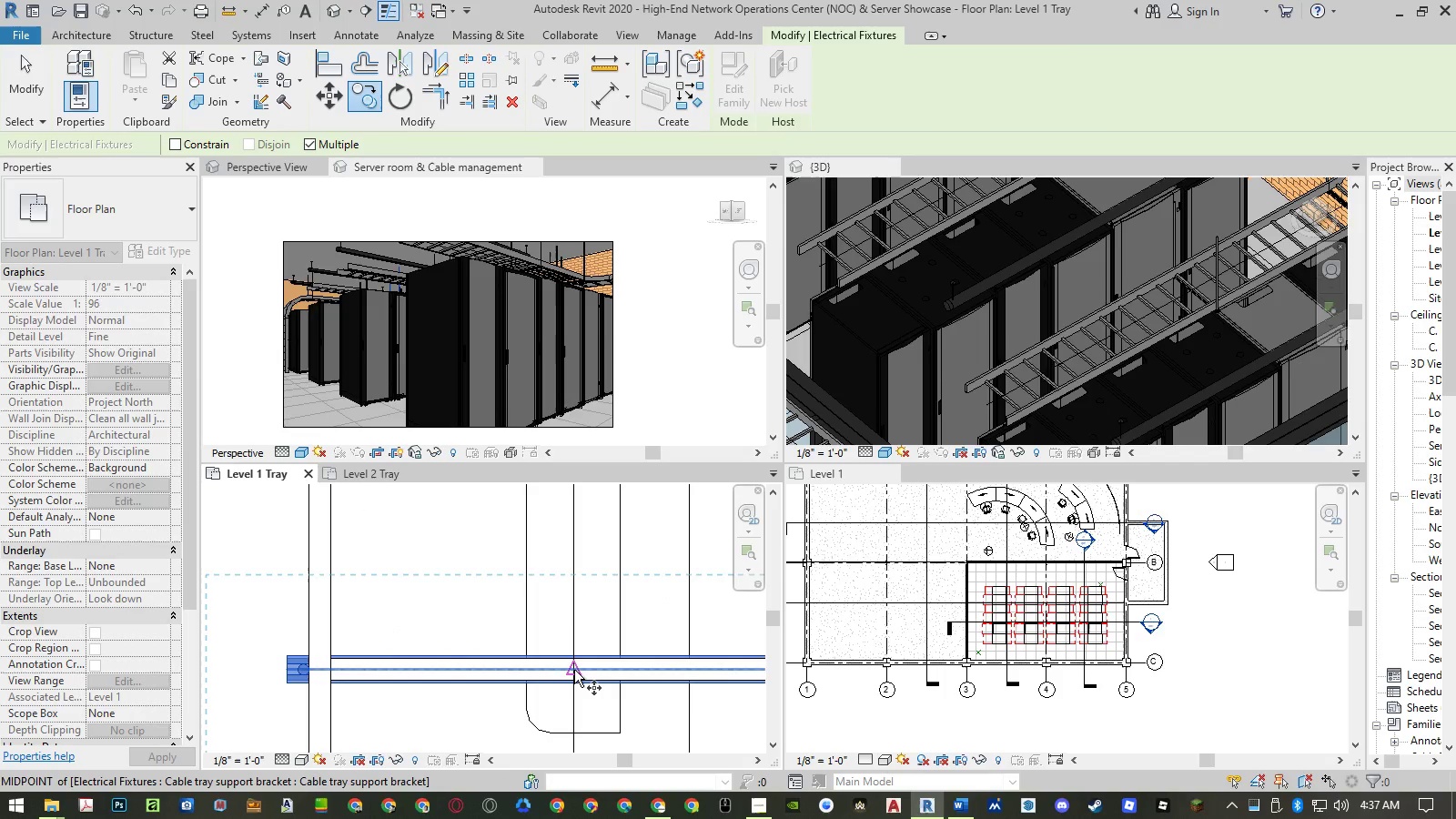 
left_click([574, 670])
 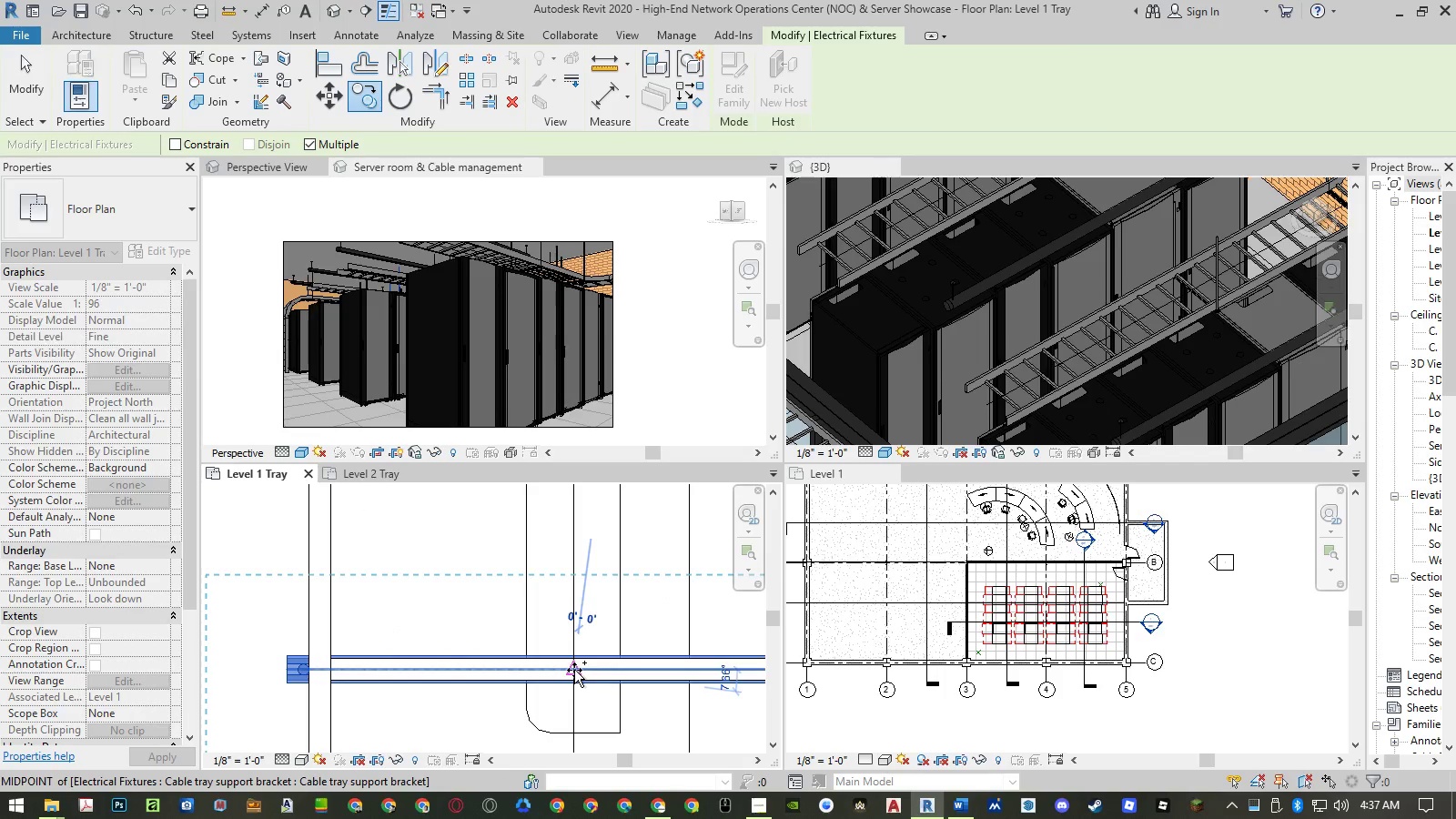 
scroll: coordinate [574, 670], scroll_direction: down, amount: 20.0
 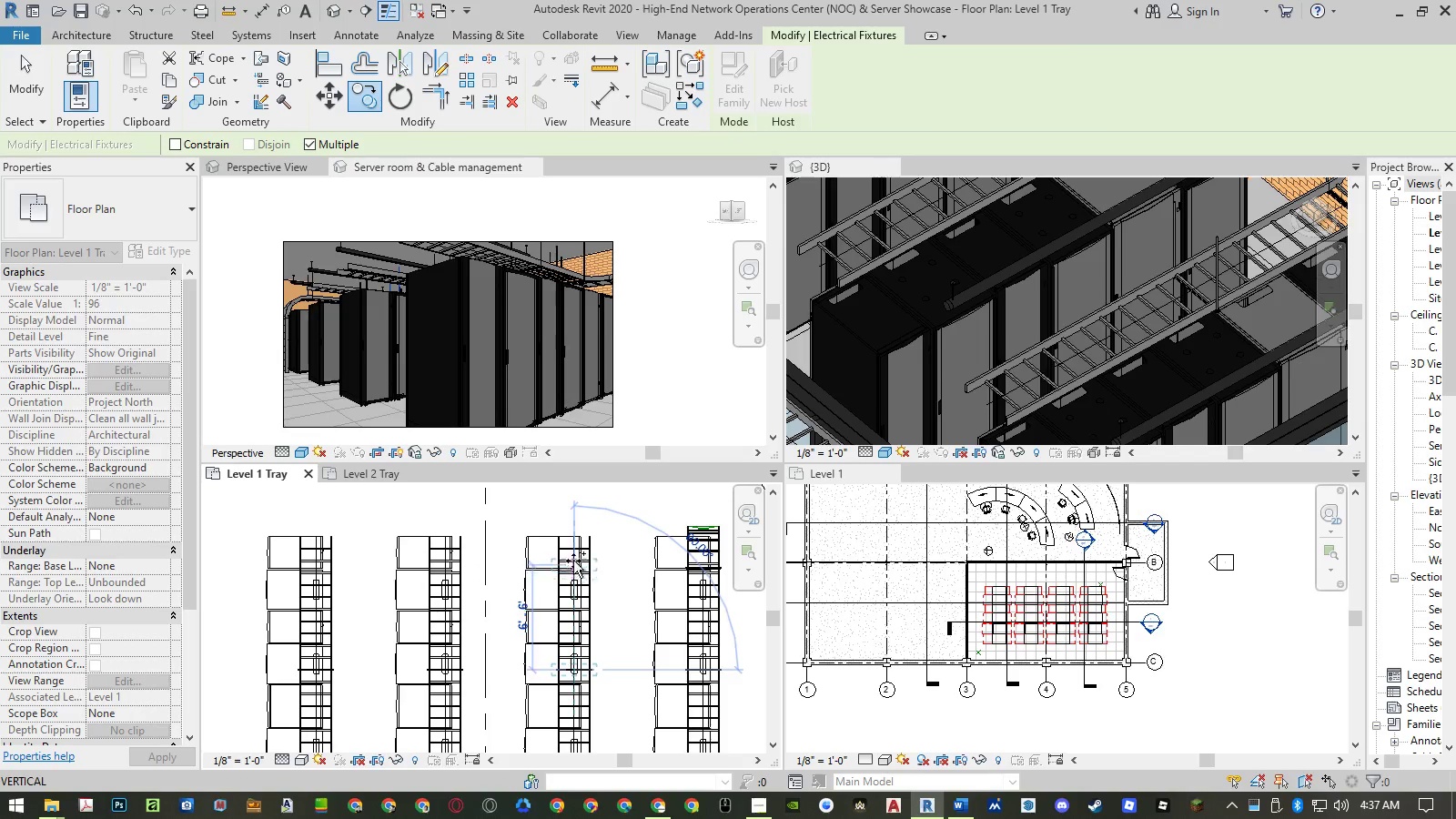 
scroll: coordinate [573, 542], scroll_direction: up, amount: 5.0
 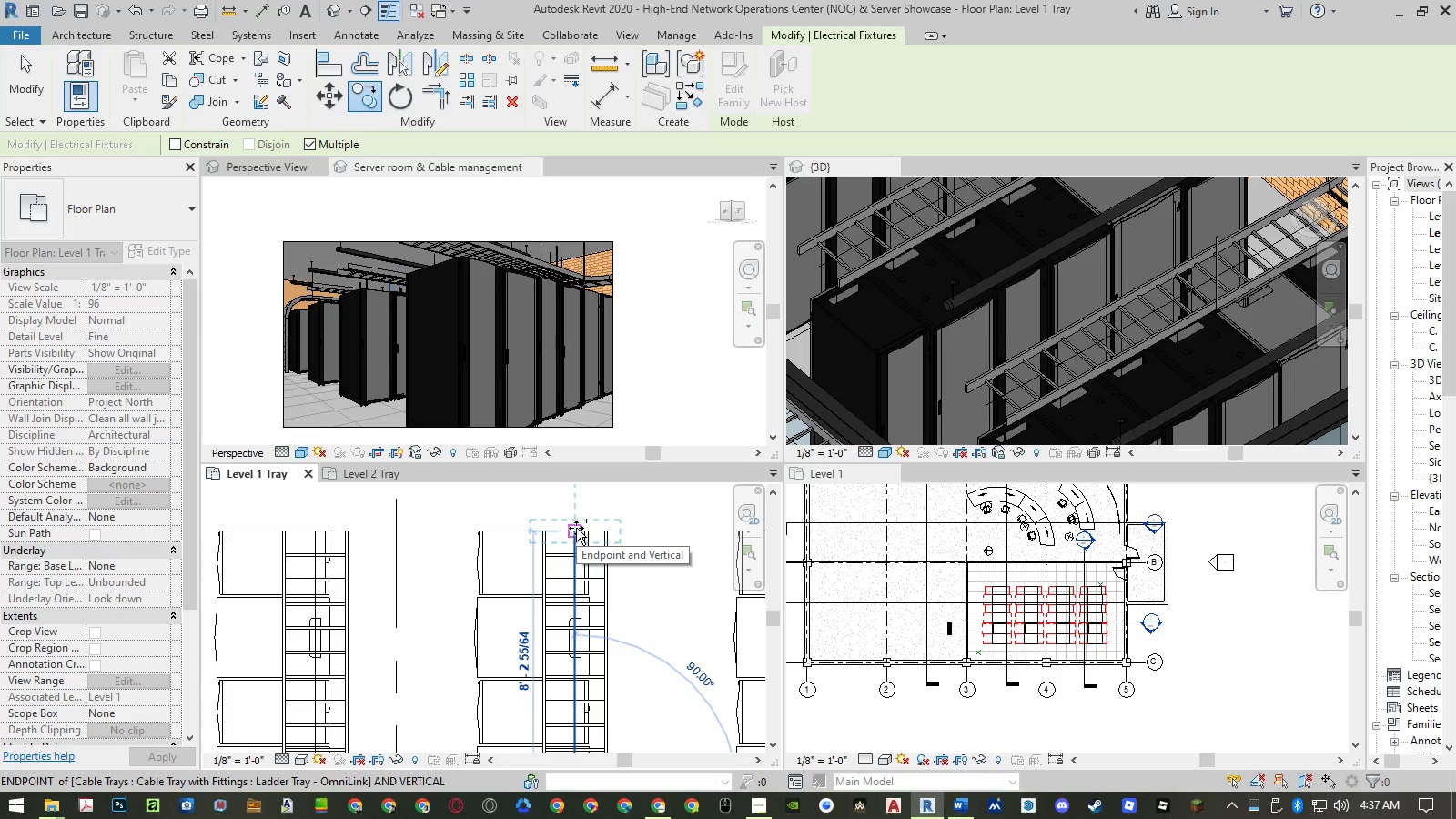 
key(Numpad8)
 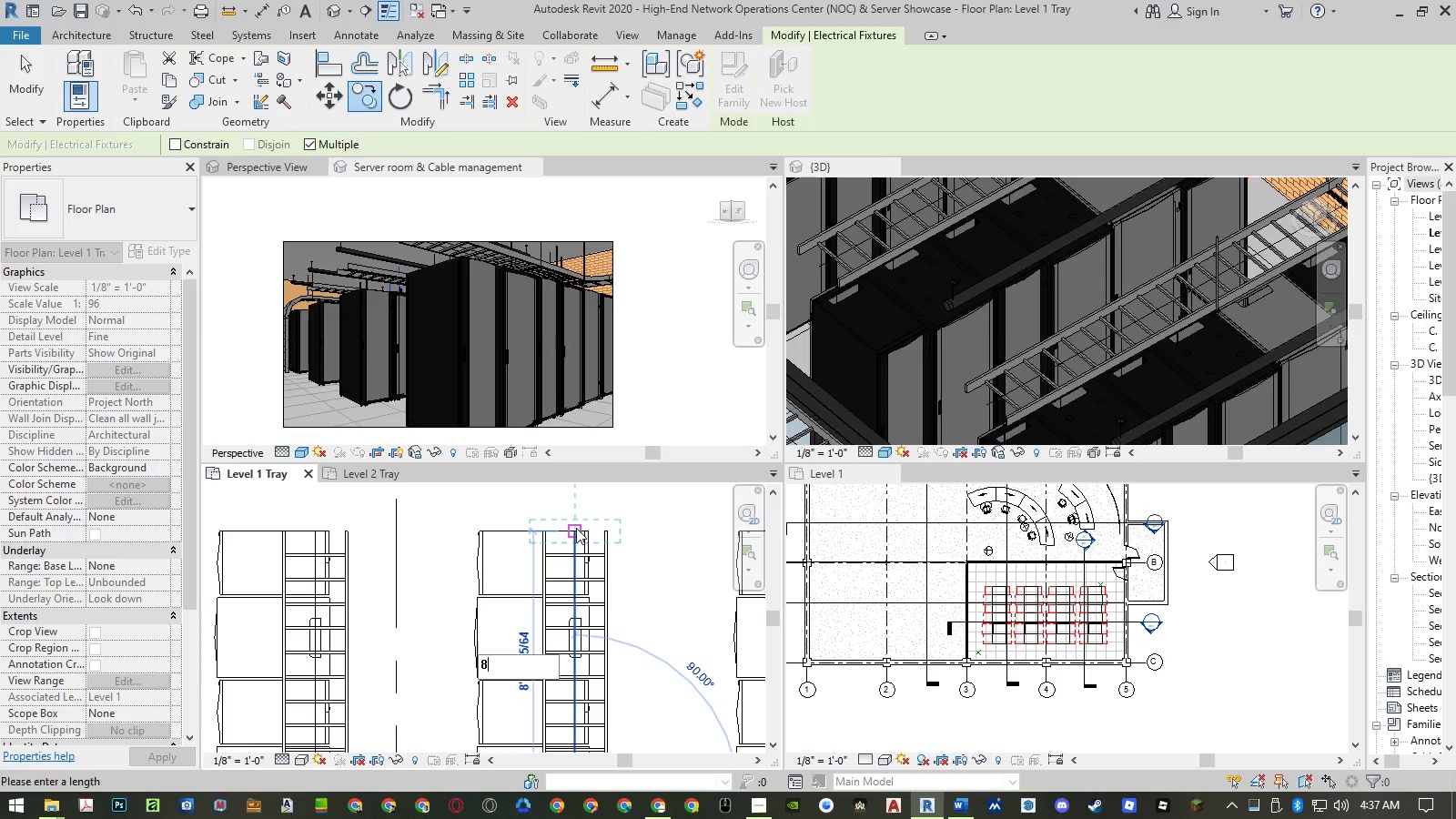 
key(NumpadEnter)
 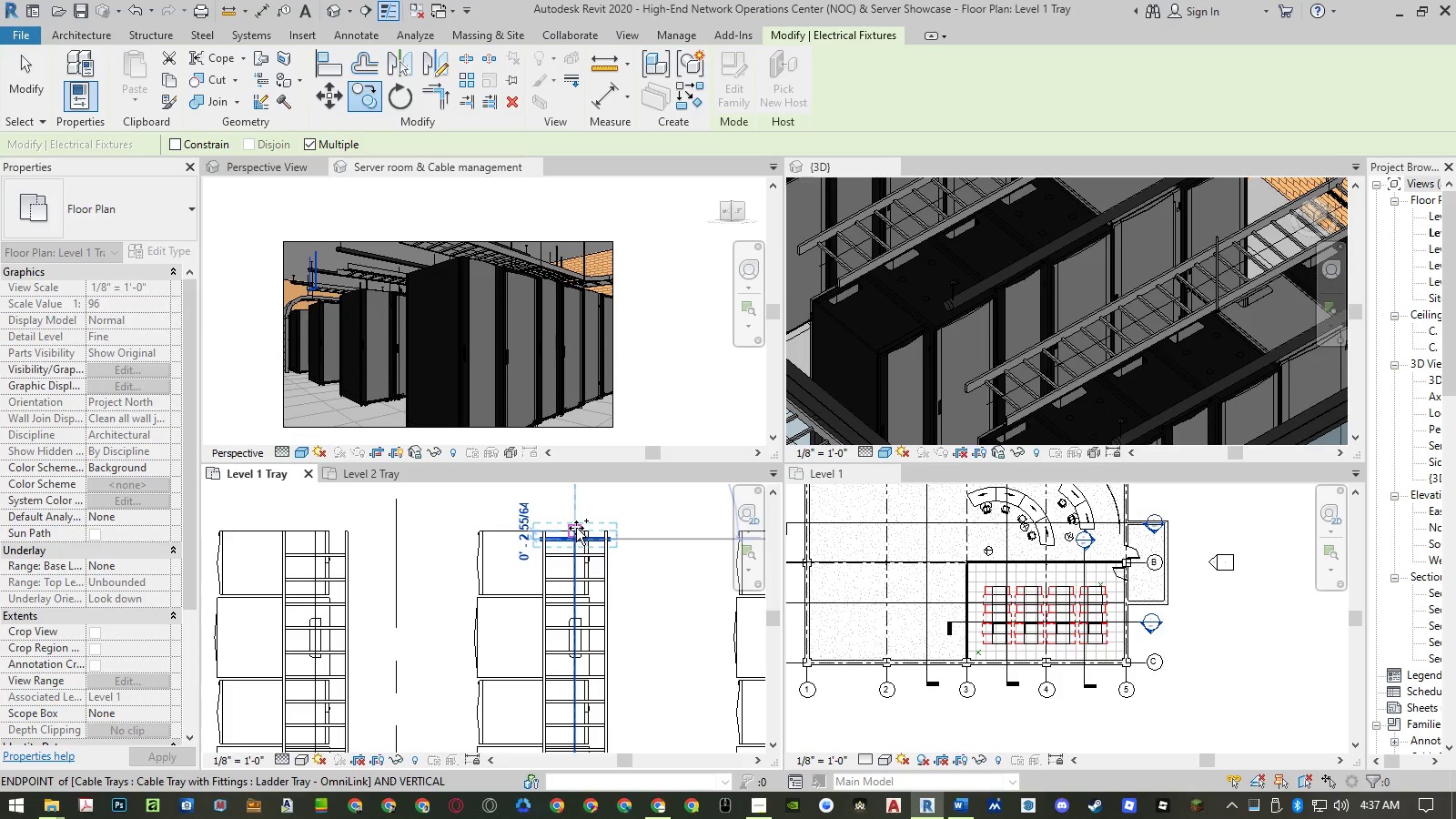 
key(Escape)
 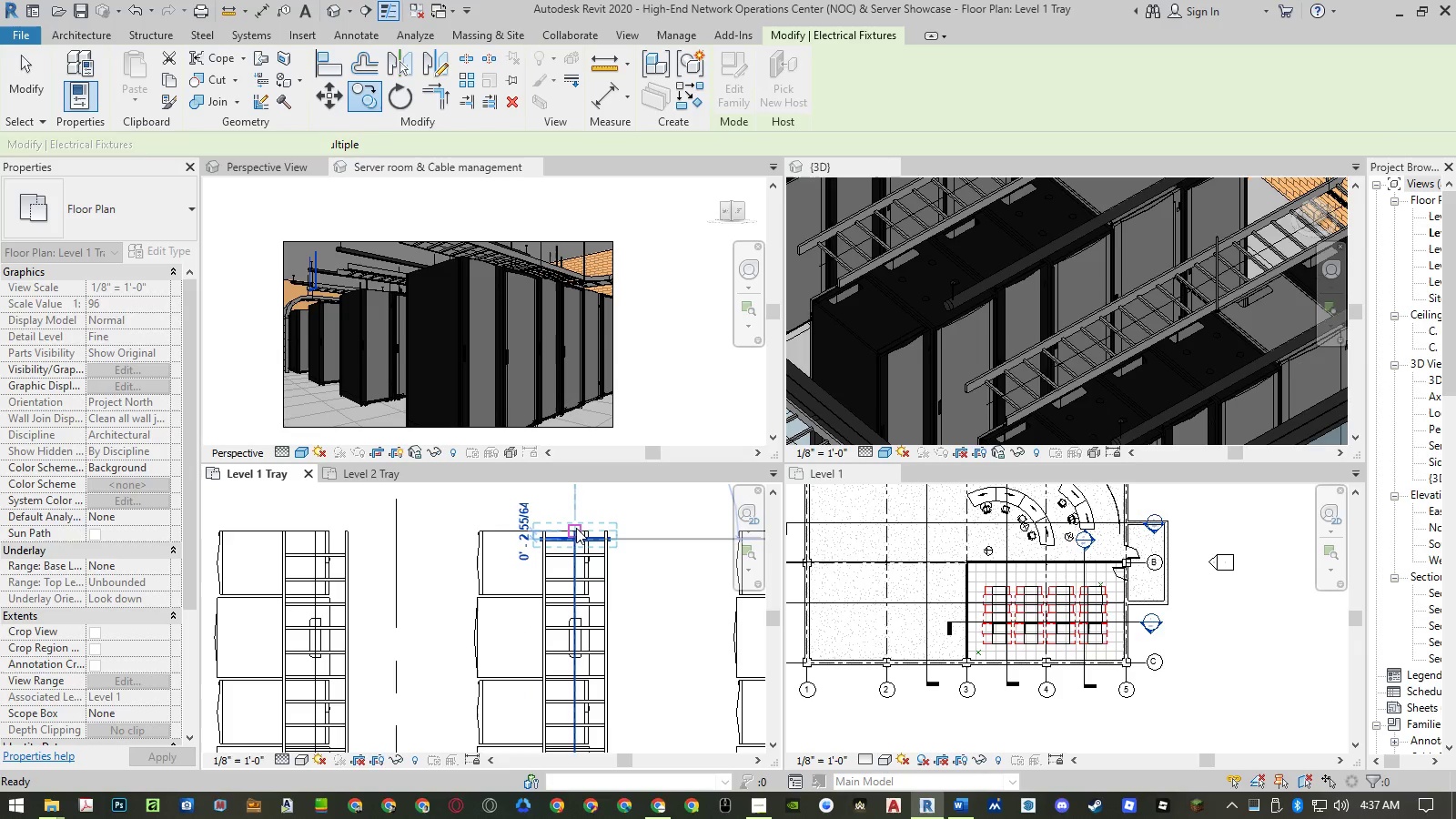 
key(Escape)
 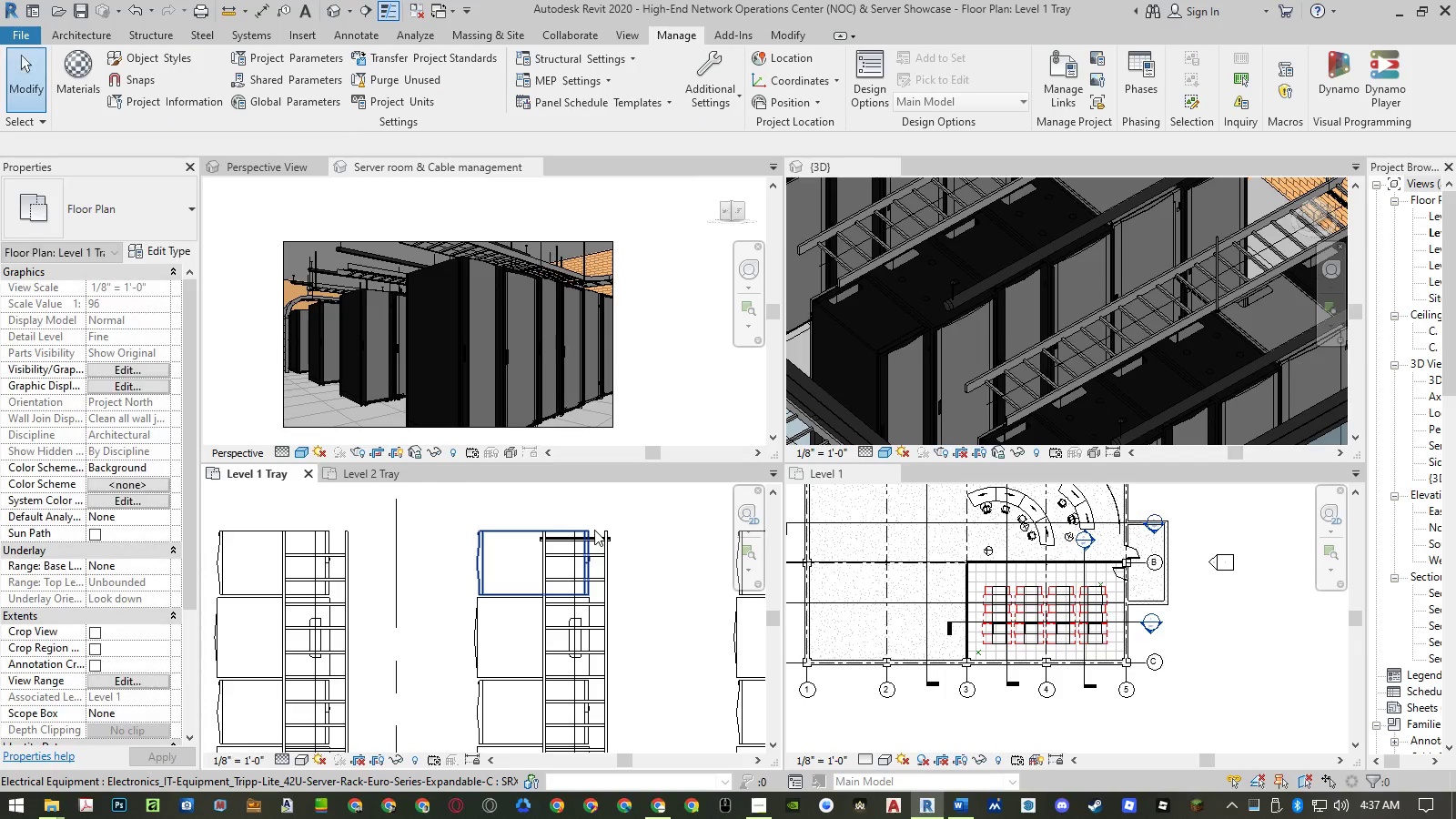 
key(Escape)
 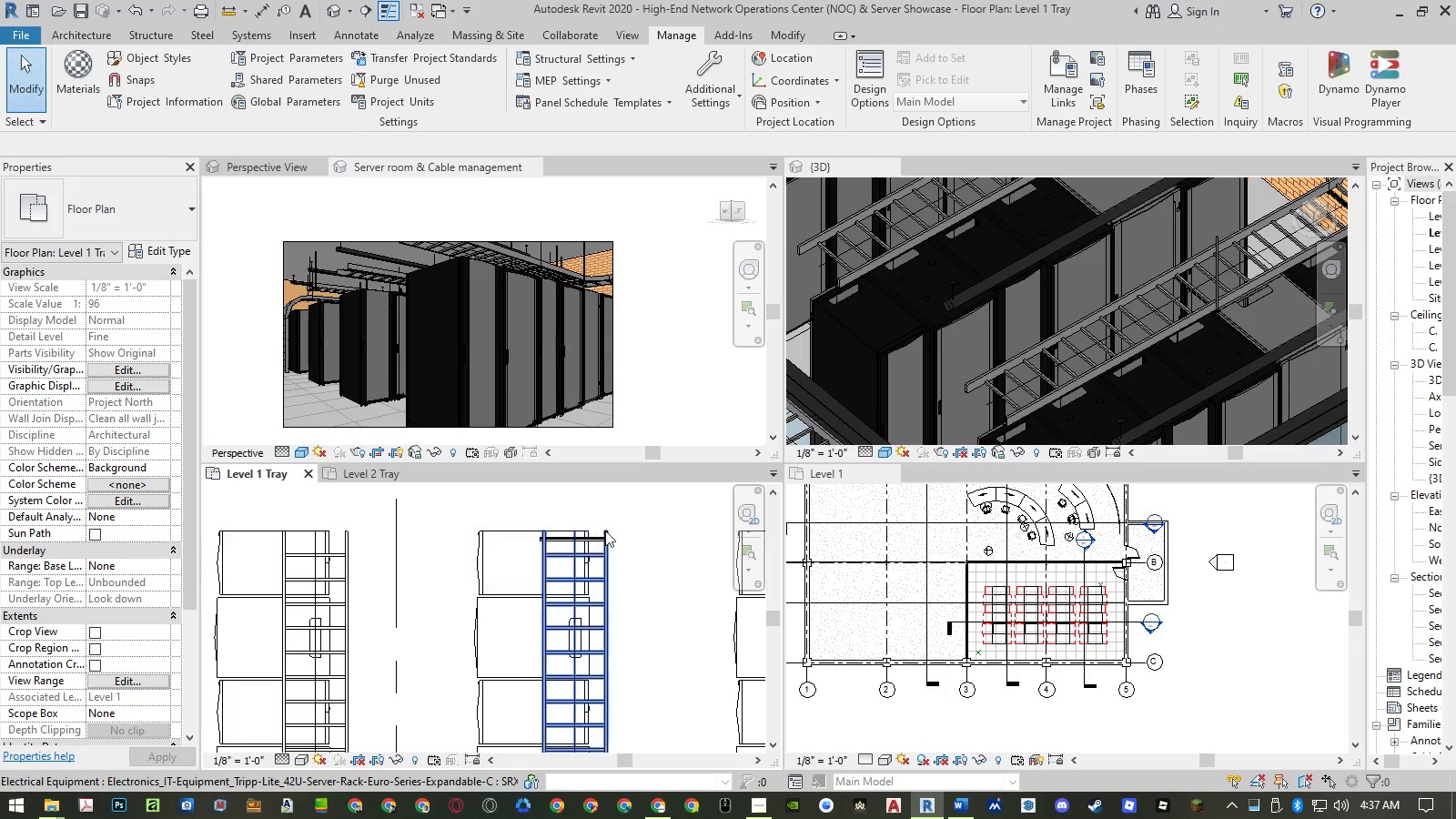 
scroll: coordinate [612, 531], scroll_direction: down, amount: 9.0
 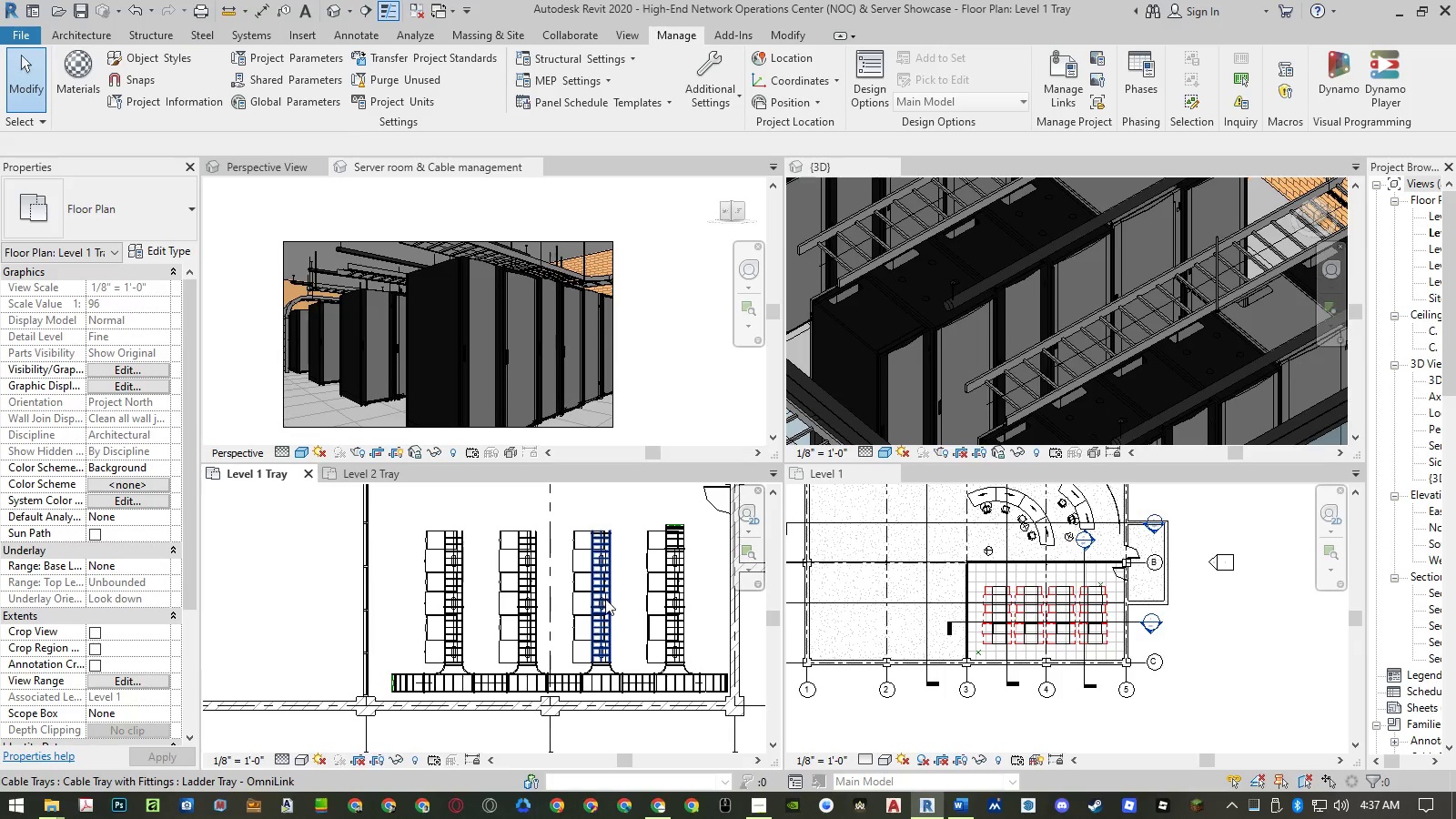 
scroll: coordinate [599, 606], scroll_direction: up, amount: 6.0
 